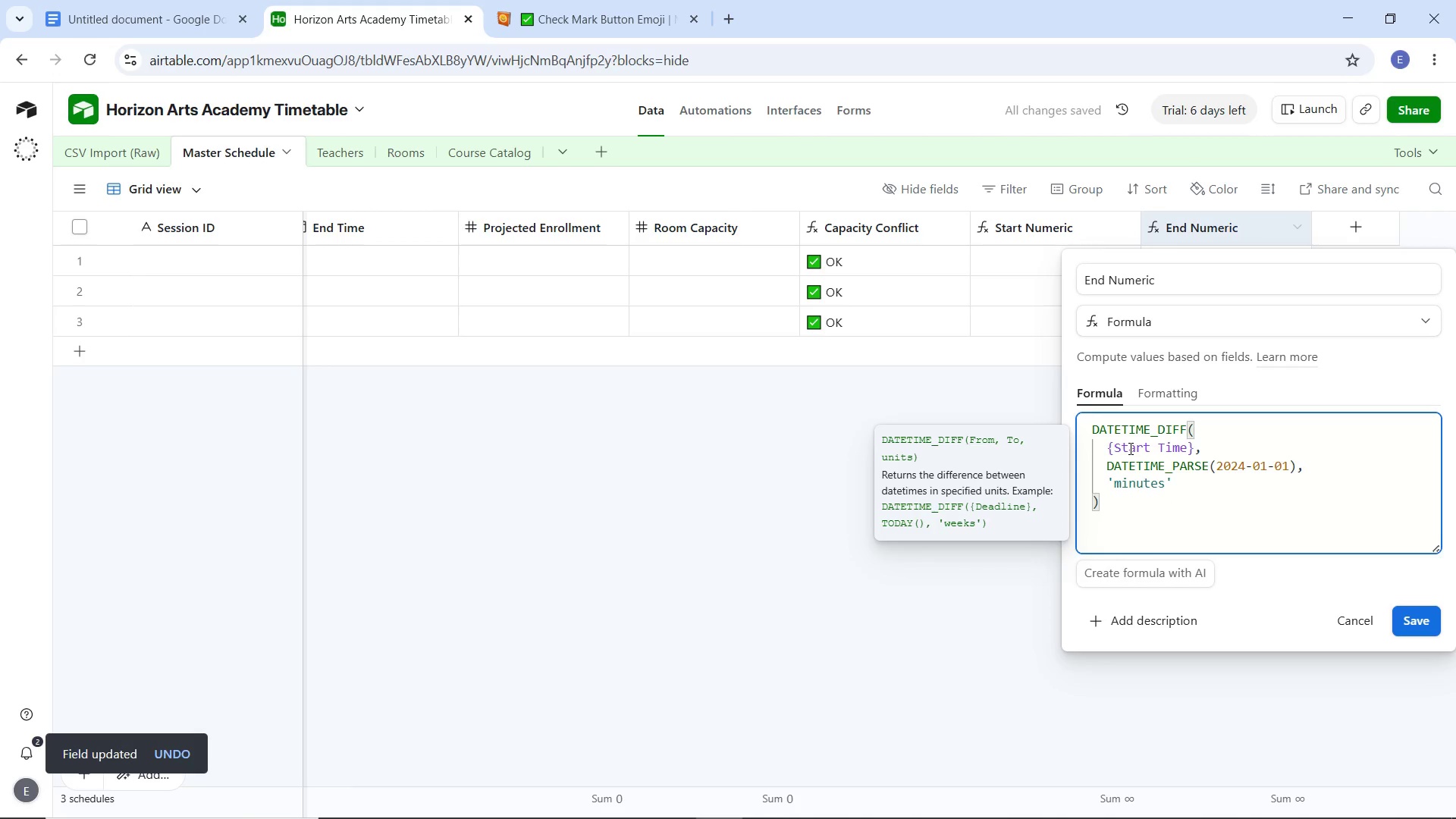 
left_click([1129, 448])
 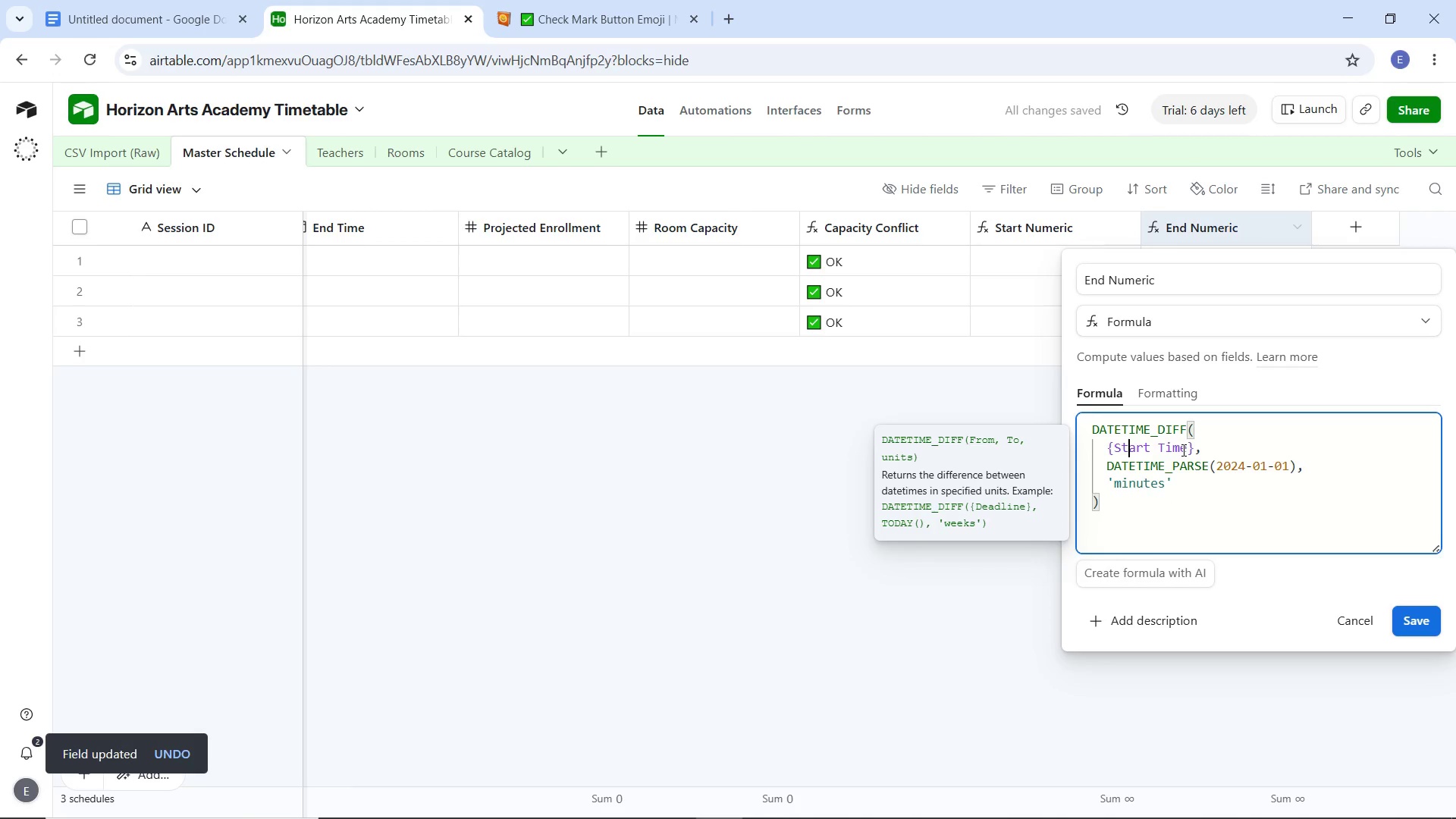 
left_click([1186, 452])
 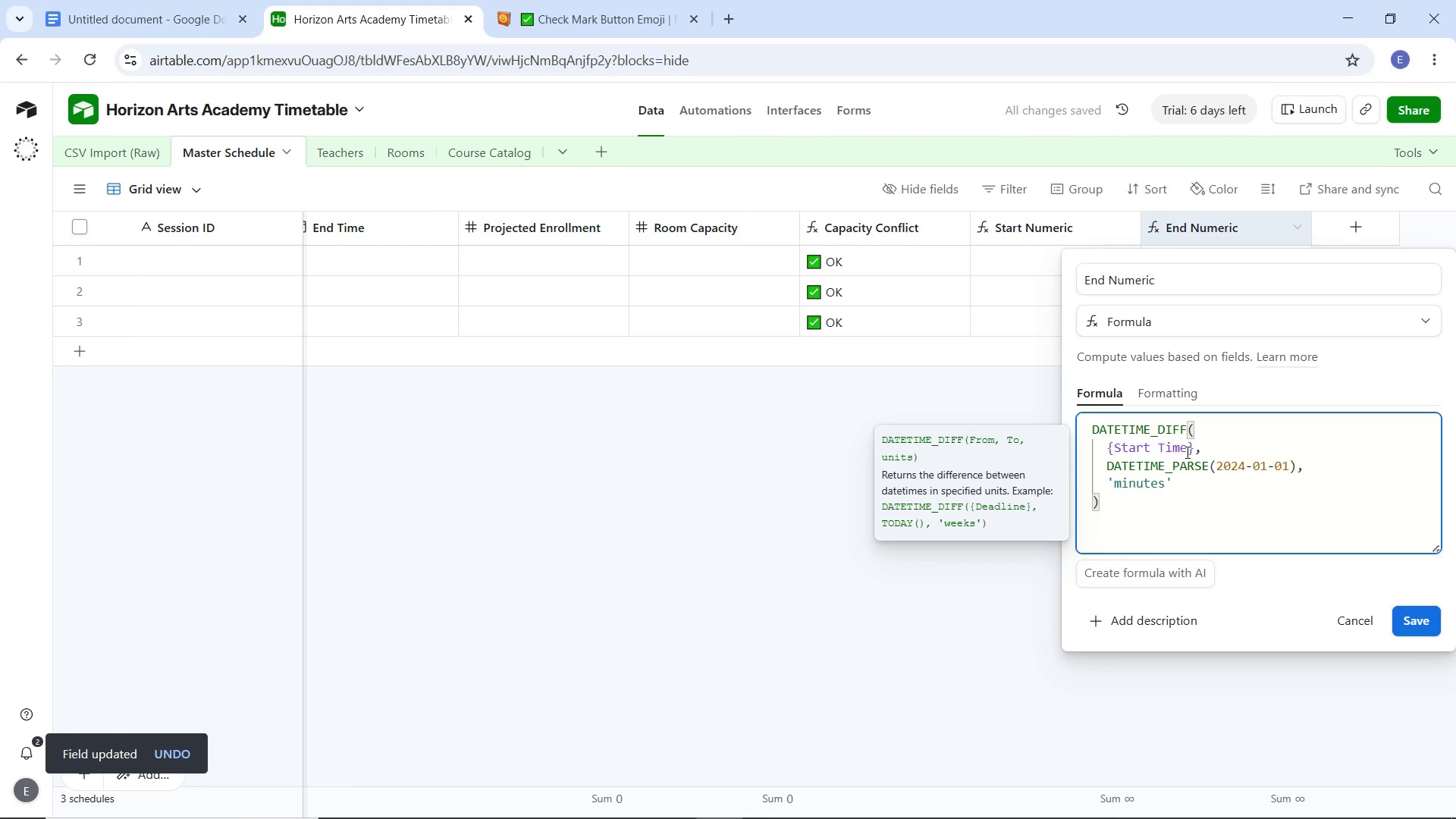 
key(Backspace)
key(Backspace)
key(Backspace)
key(Backspace)
key(Backspace)
key(Backspace)
key(Backspace)
key(Backspace)
key(Backspace)
key(Backspace)
type(End)
 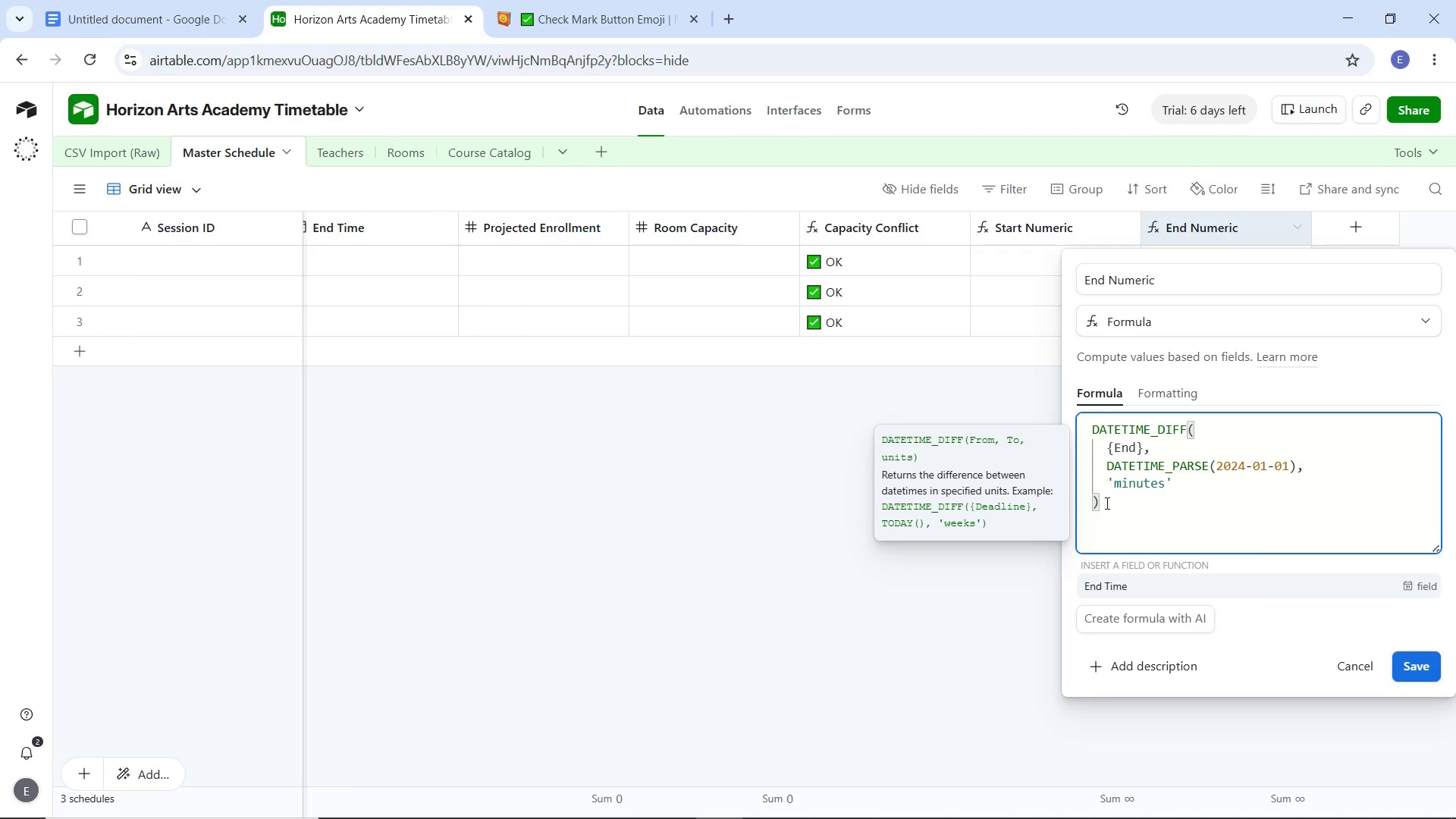 
left_click([1131, 579])
 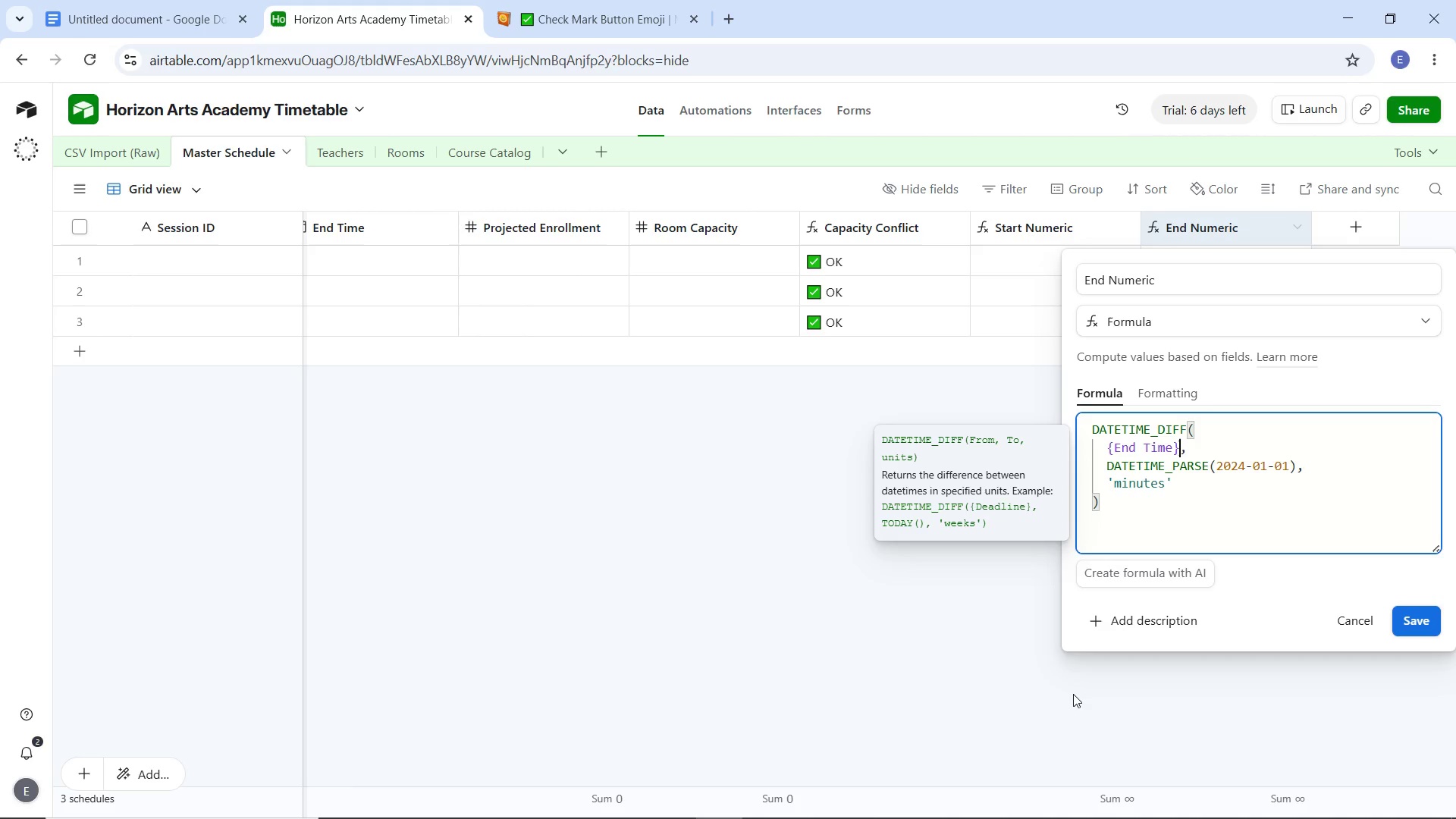 
left_click([1416, 625])
 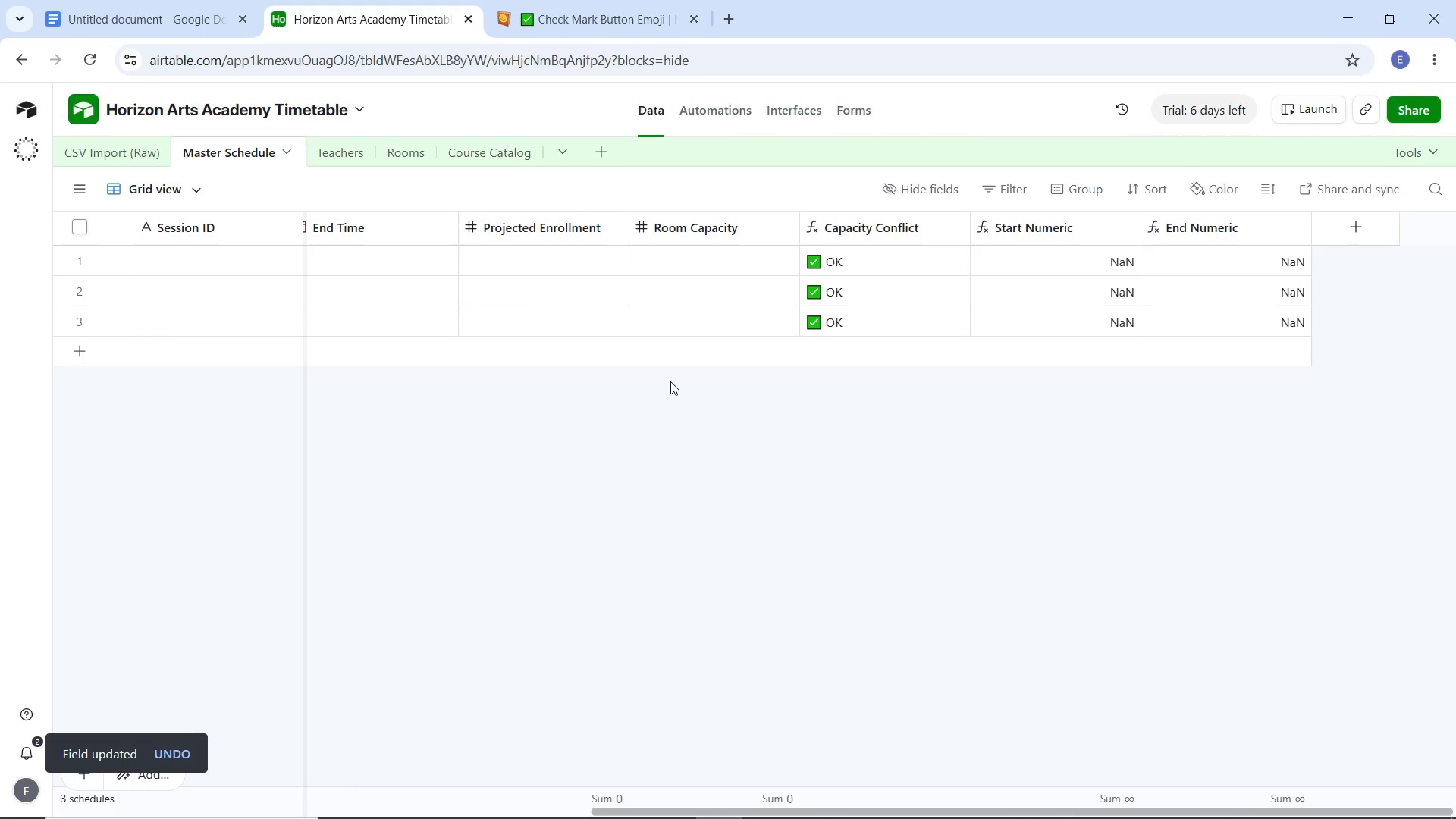 
wait(12.31)
 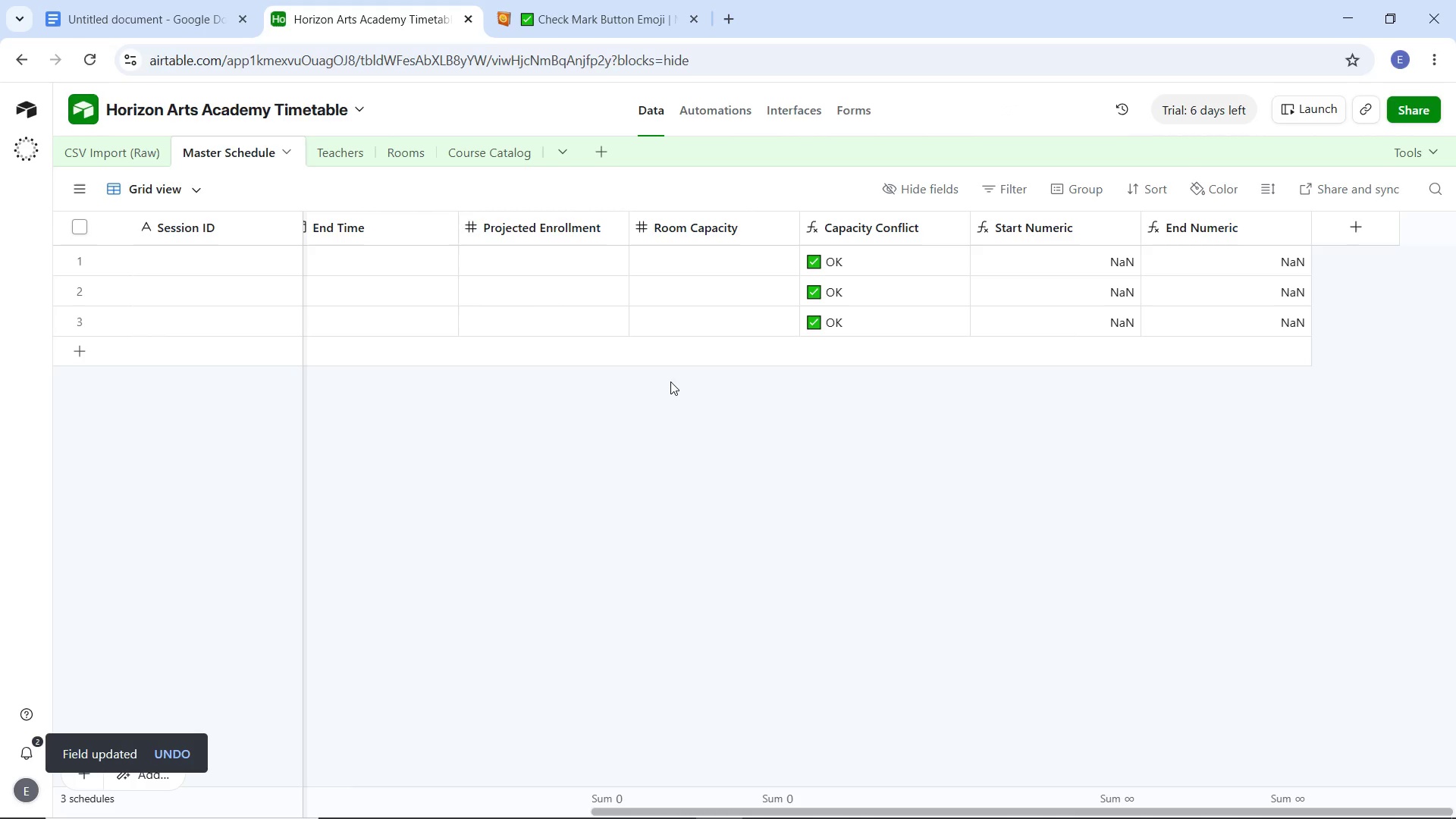 
left_click_drag(start_coordinate=[939, 809], to_coordinate=[880, 763])
 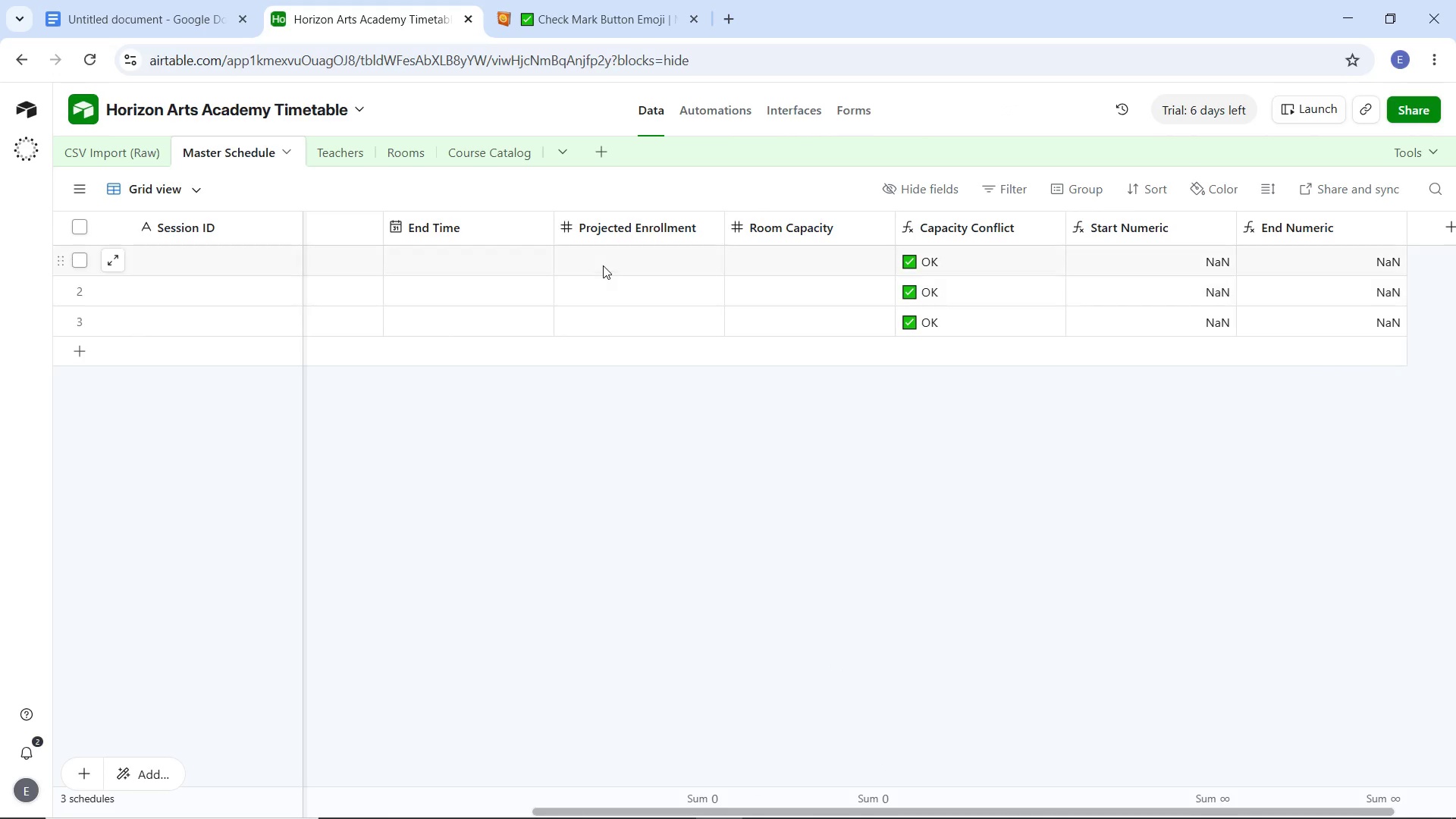 
double_click([603, 265])
 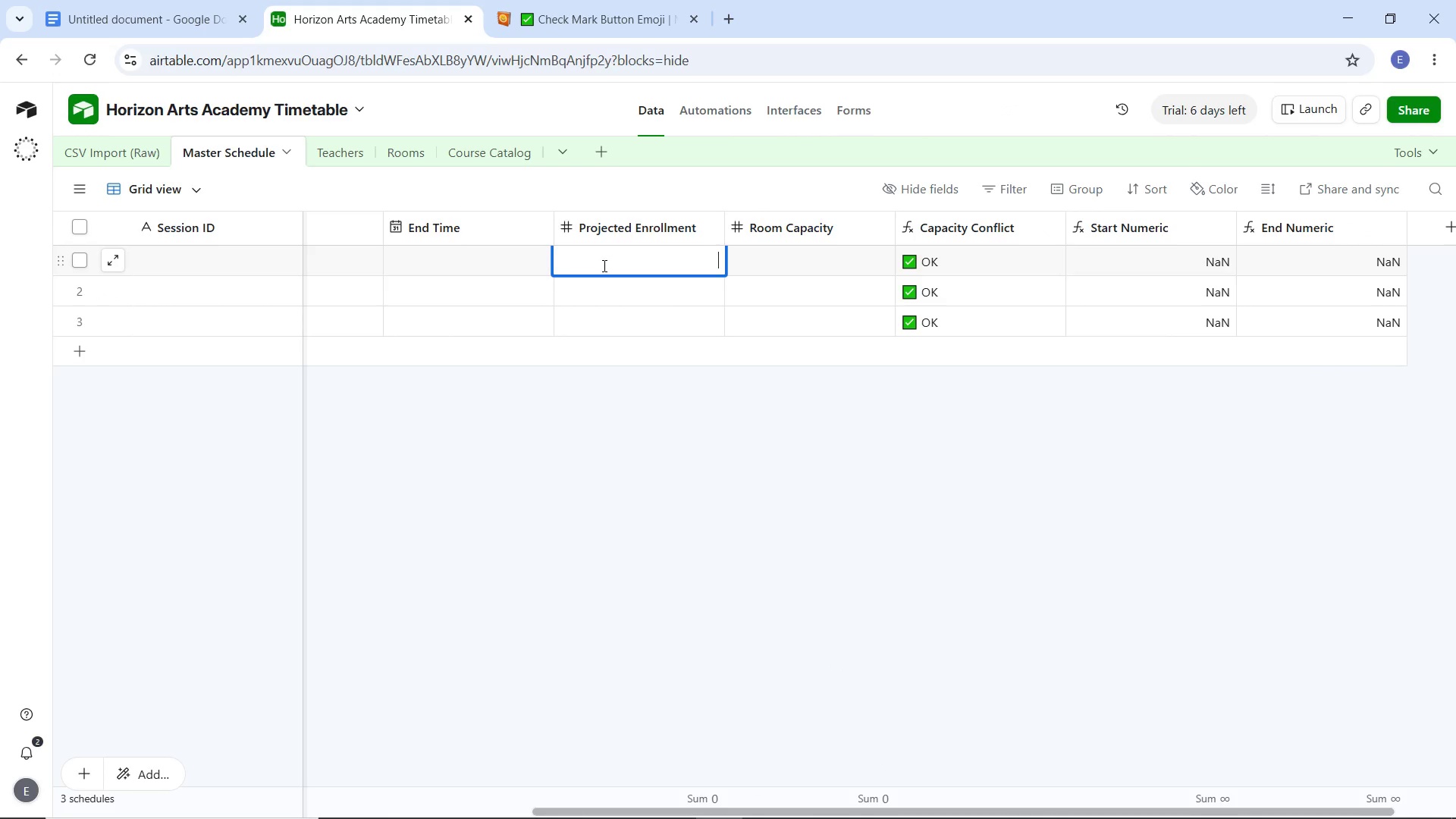 
type(40)
 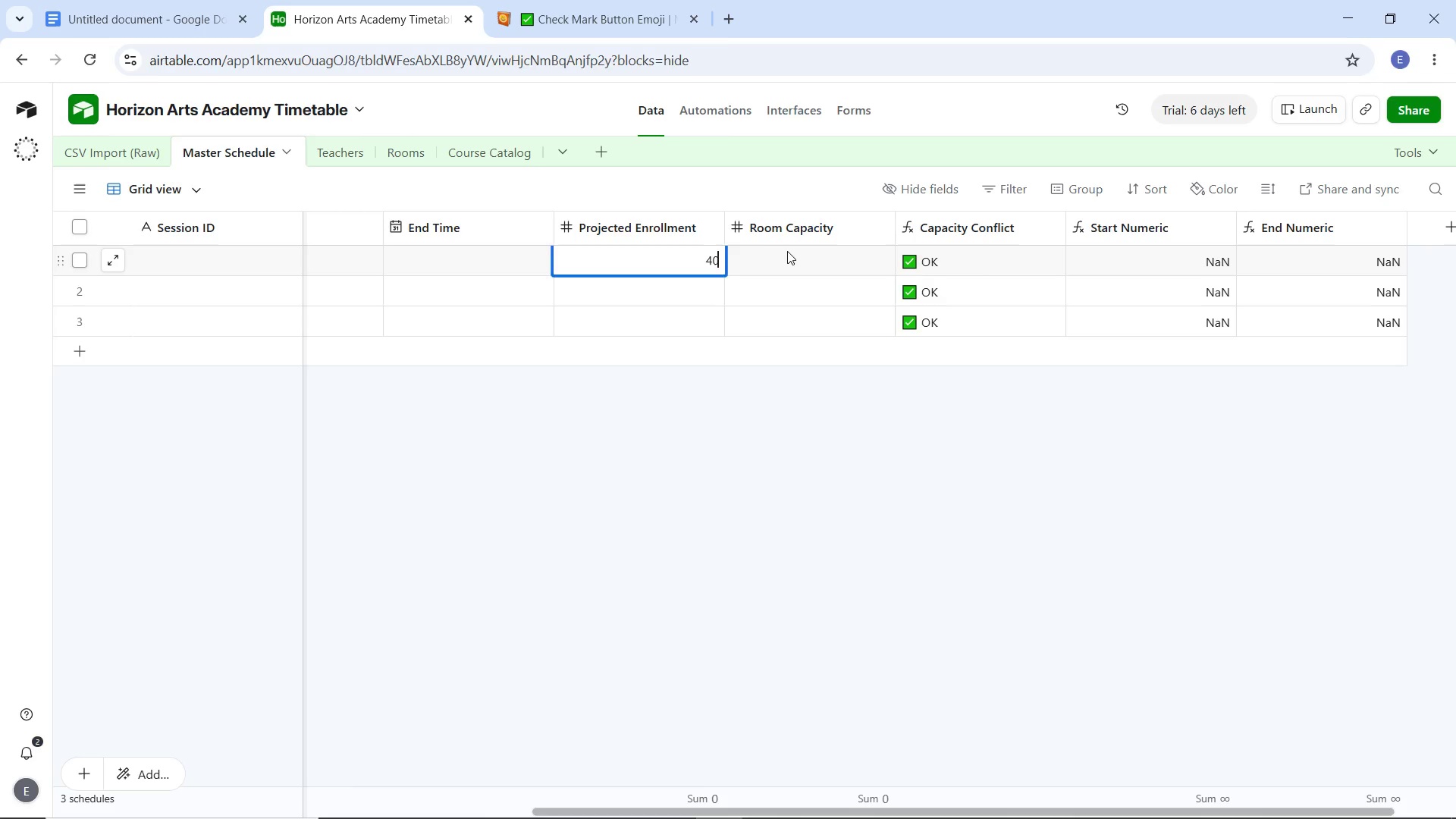 
left_click([787, 251])
 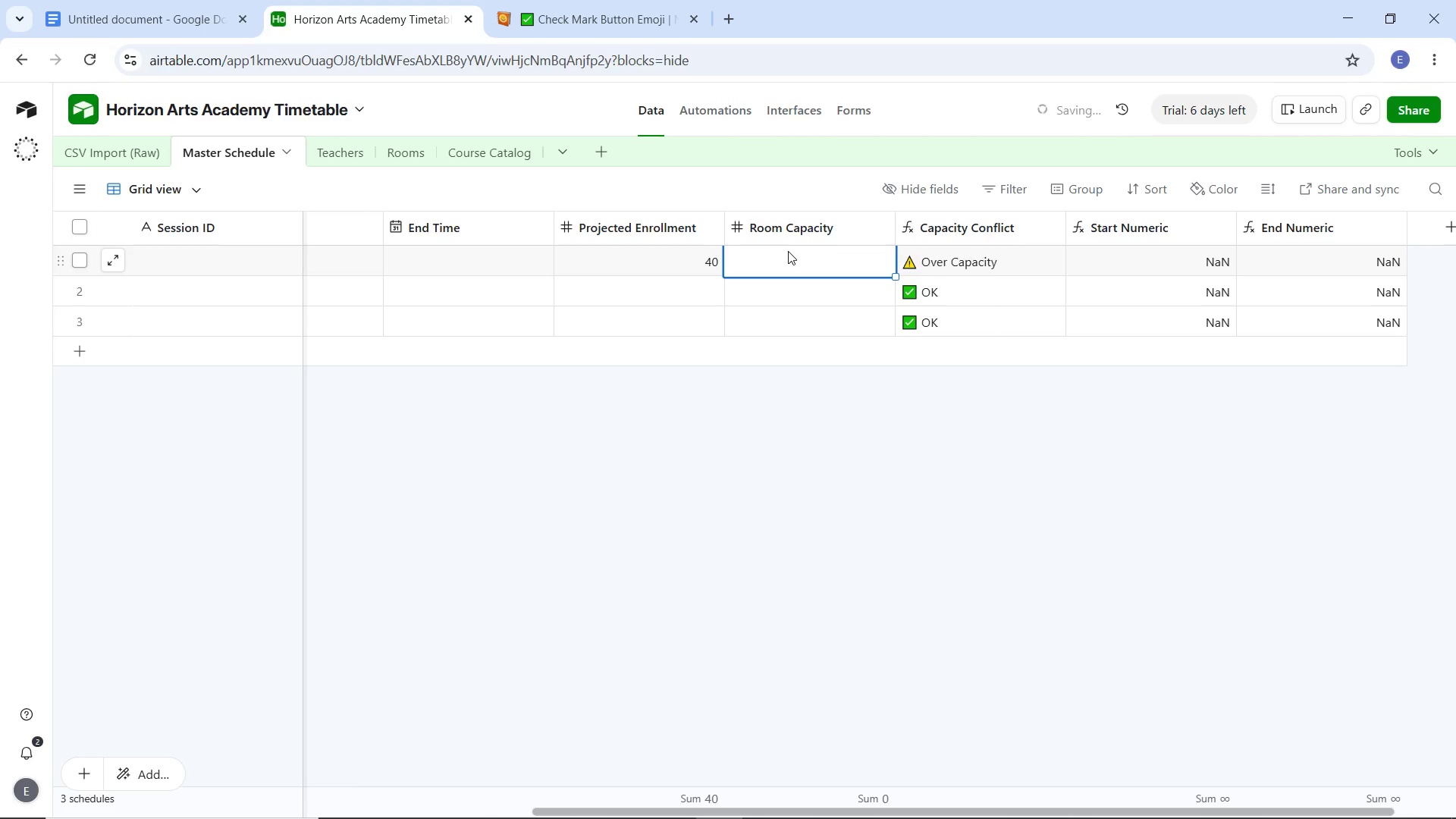 
type(25)
 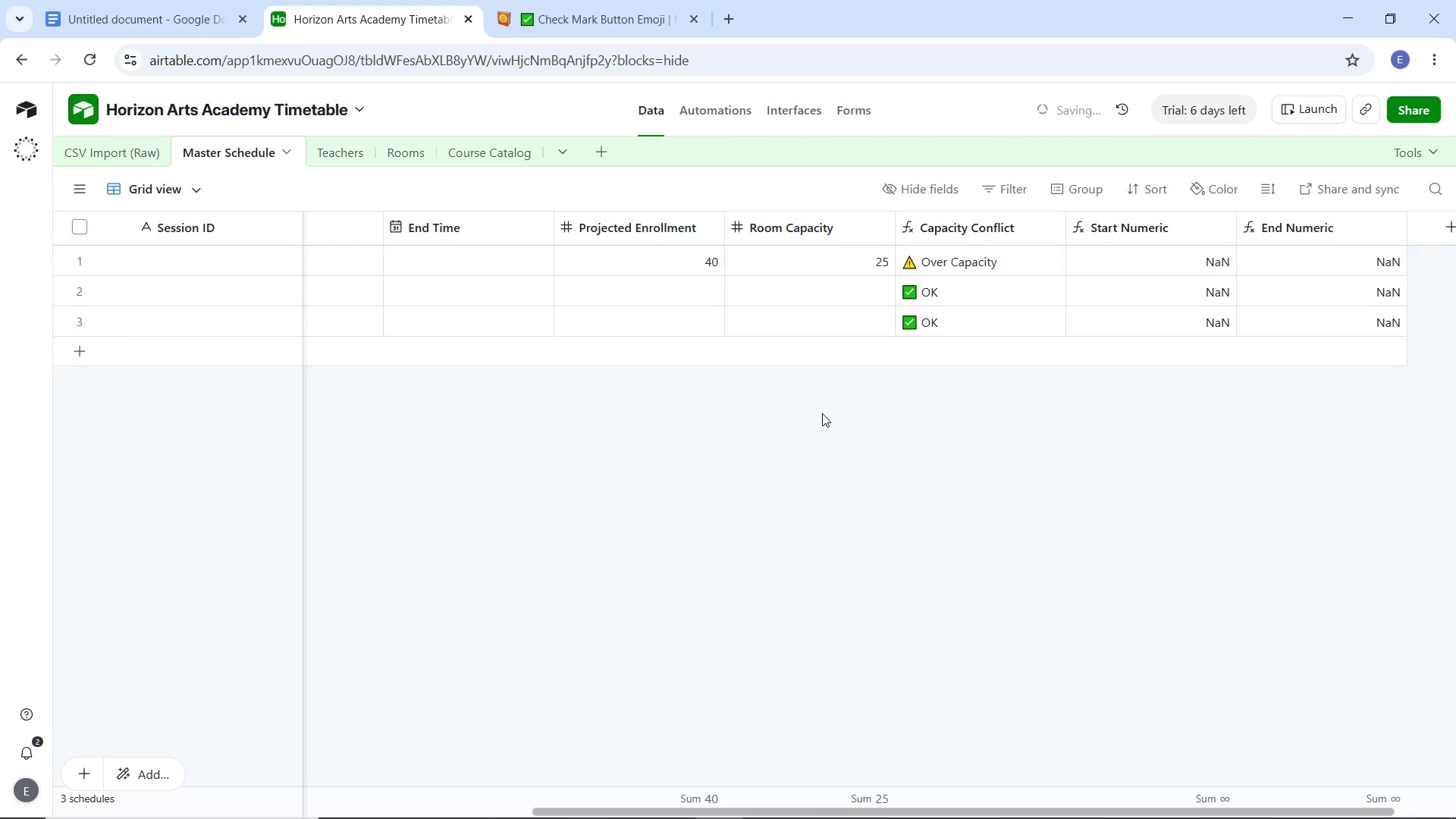 
left_click([822, 413])
 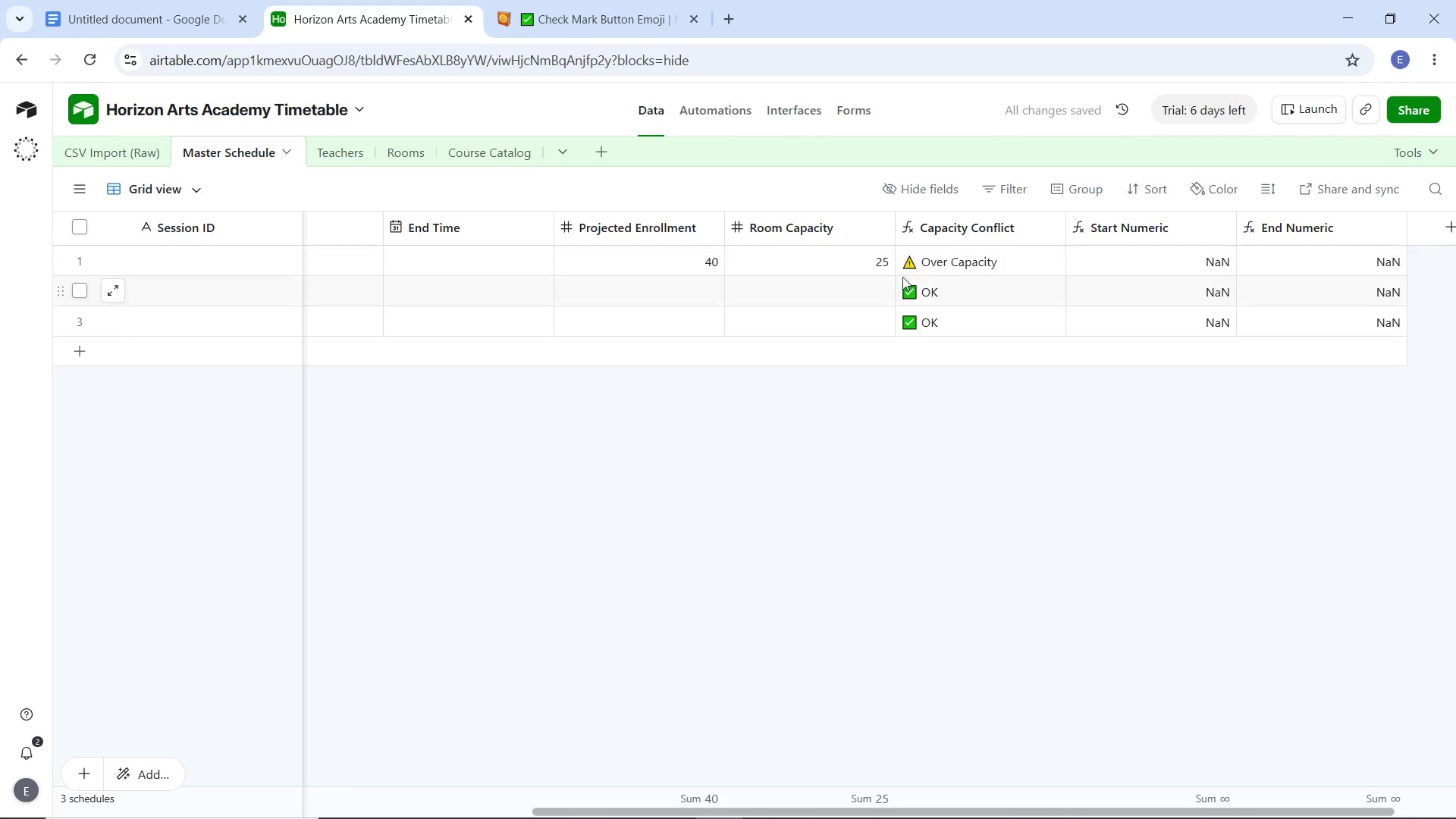 
left_click([943, 268])
 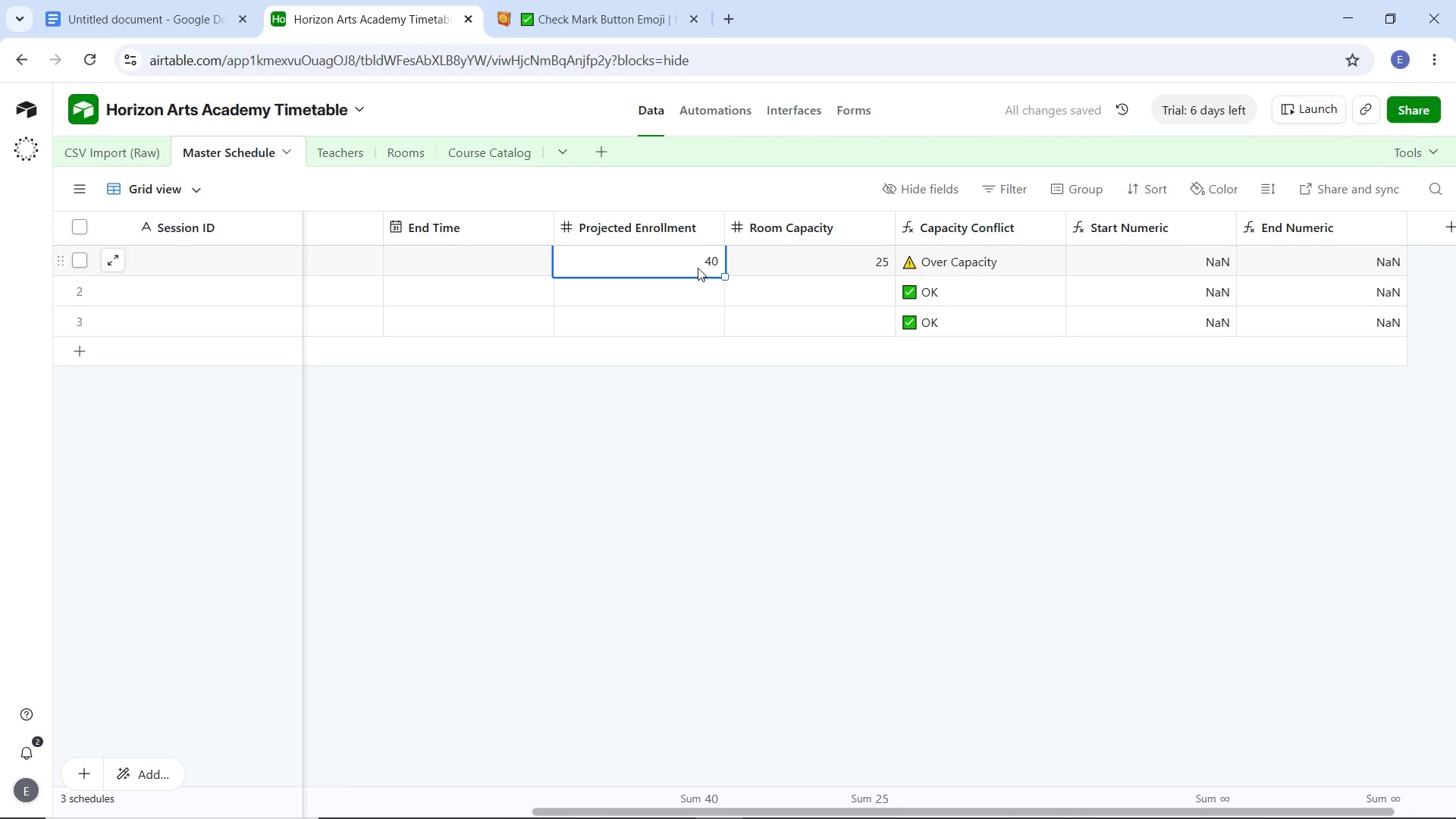 
double_click([698, 268])
 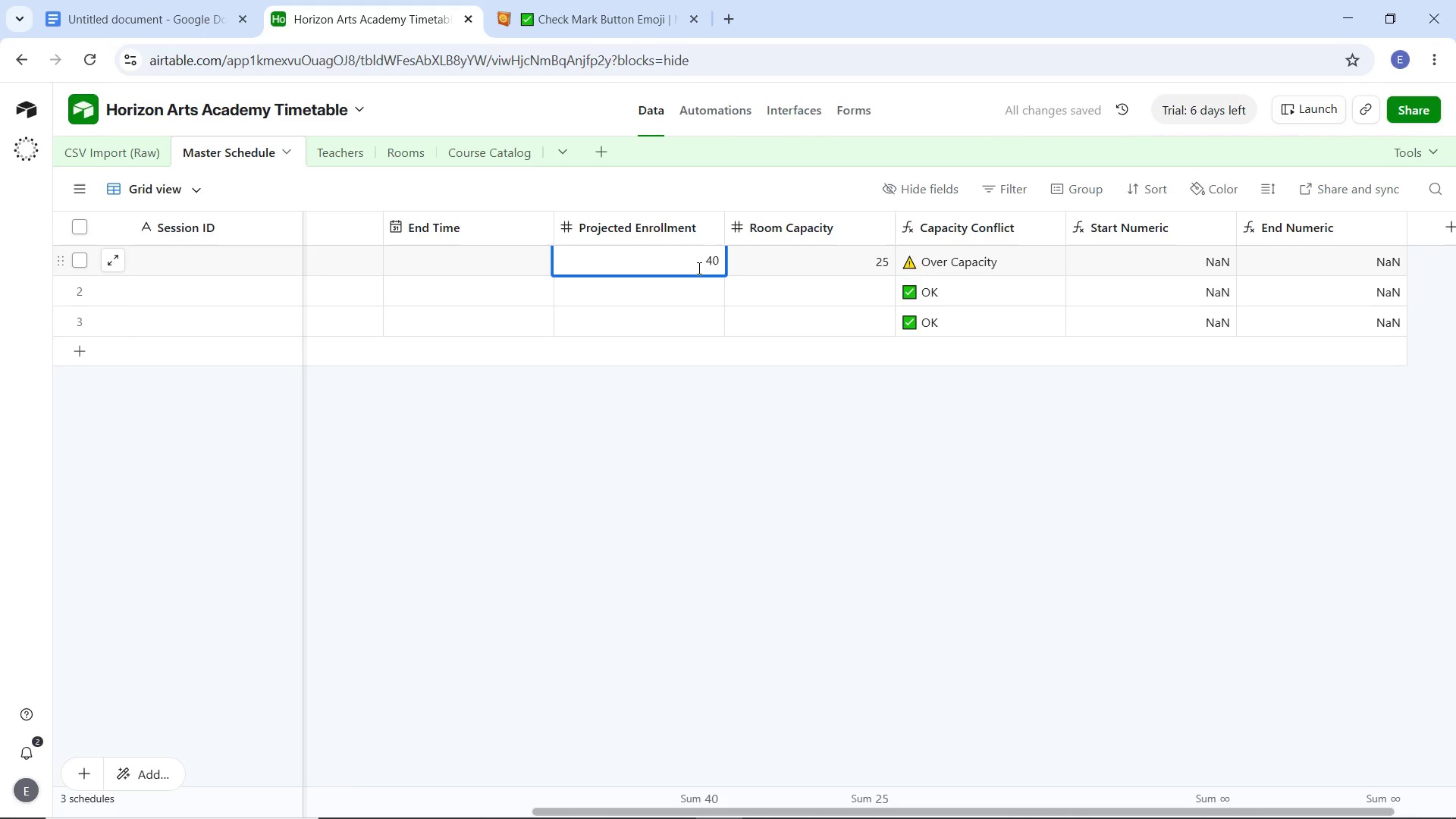 
key(Backspace)
key(Backspace)
type(10)
 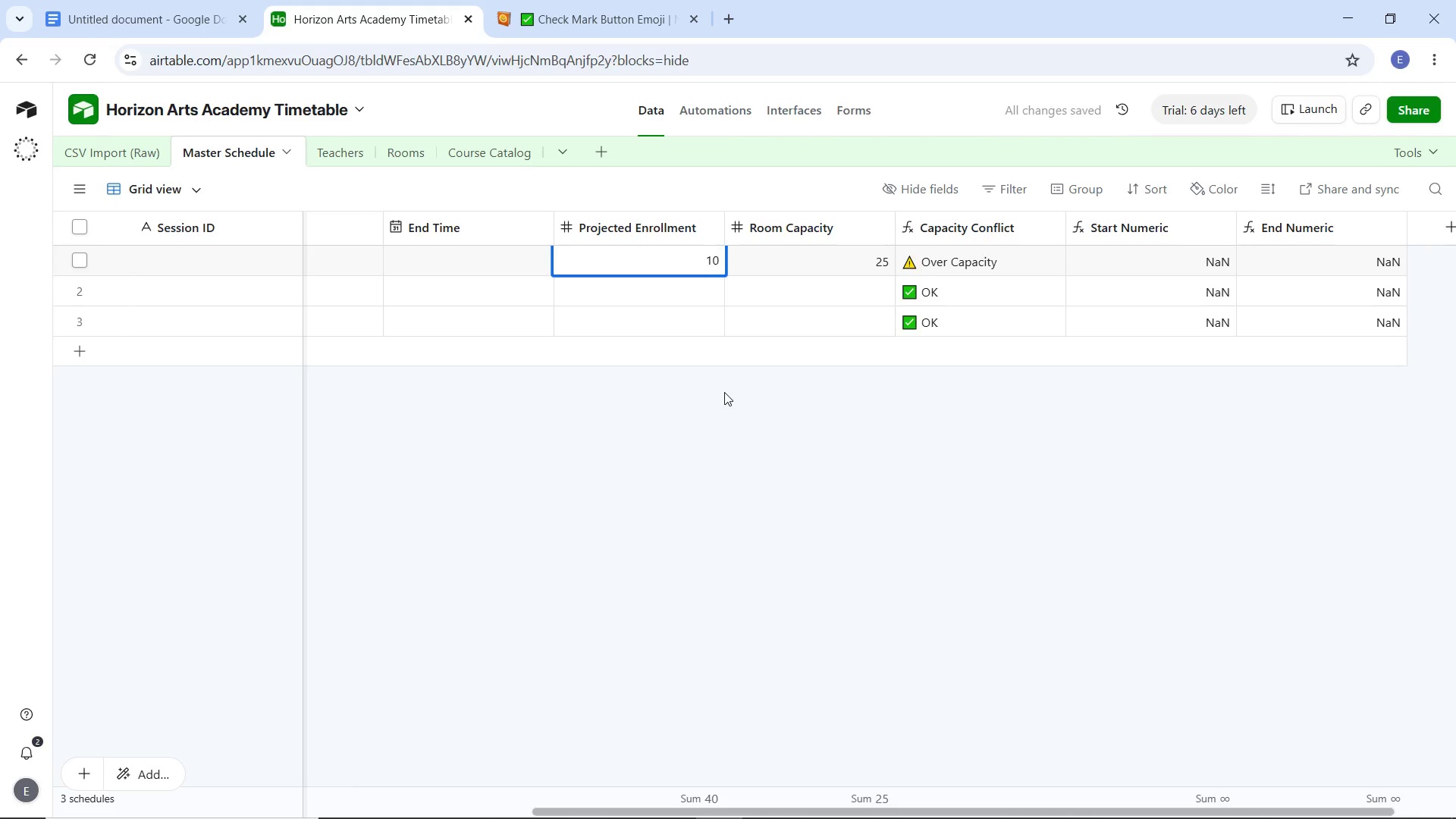 
left_click([724, 392])
 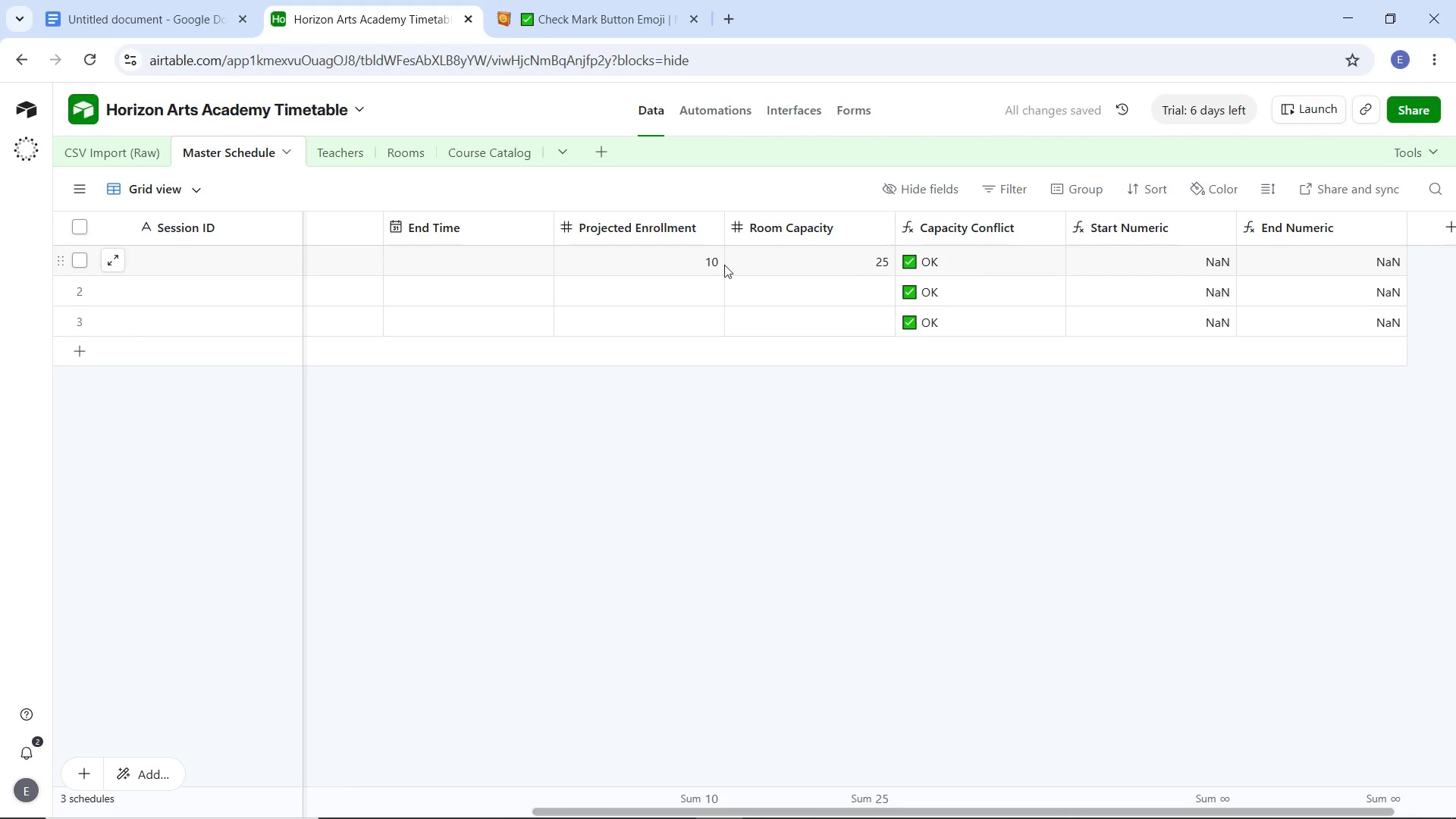 
key(Control+Z)
 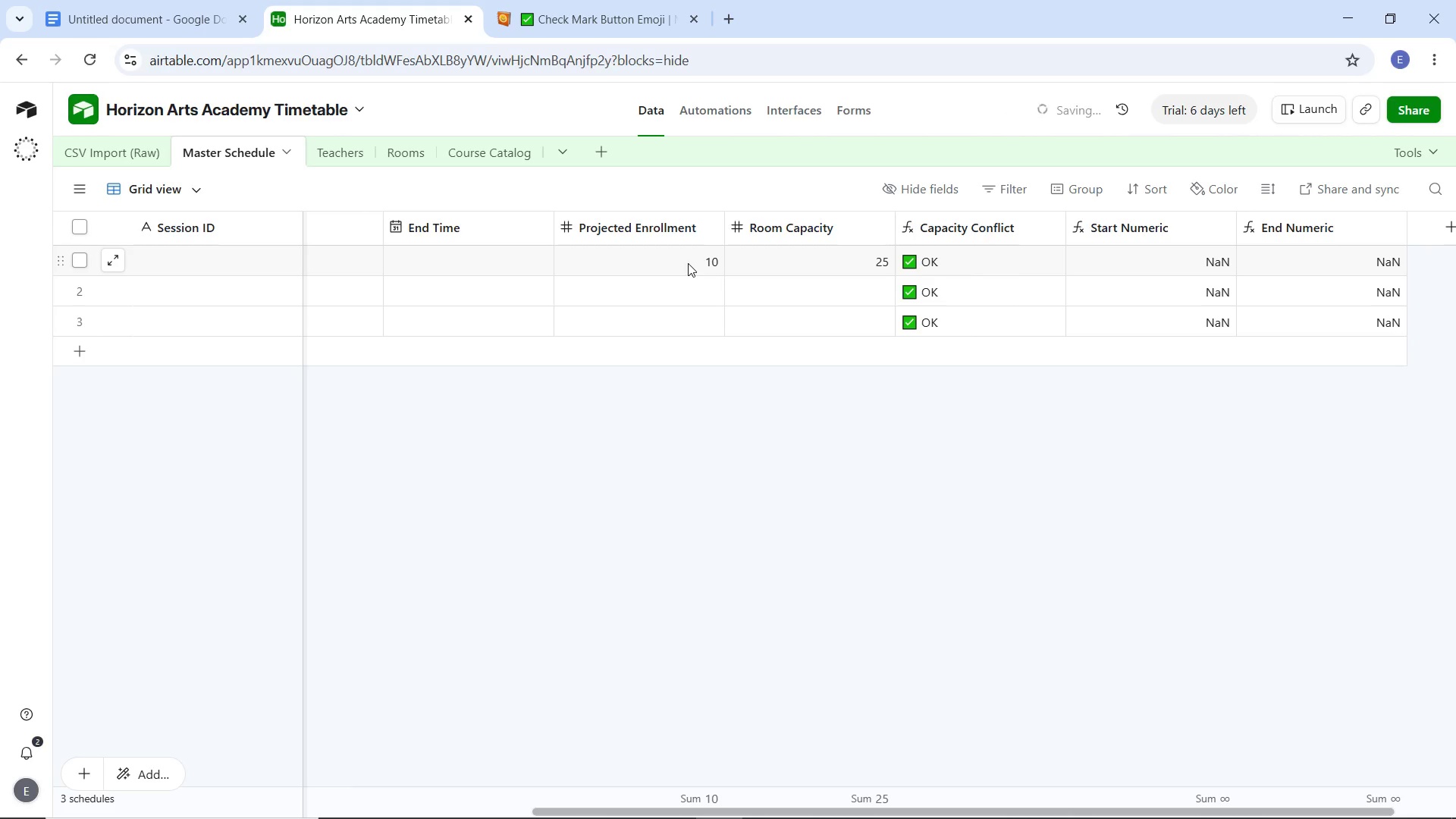 
key(Control+Z)
 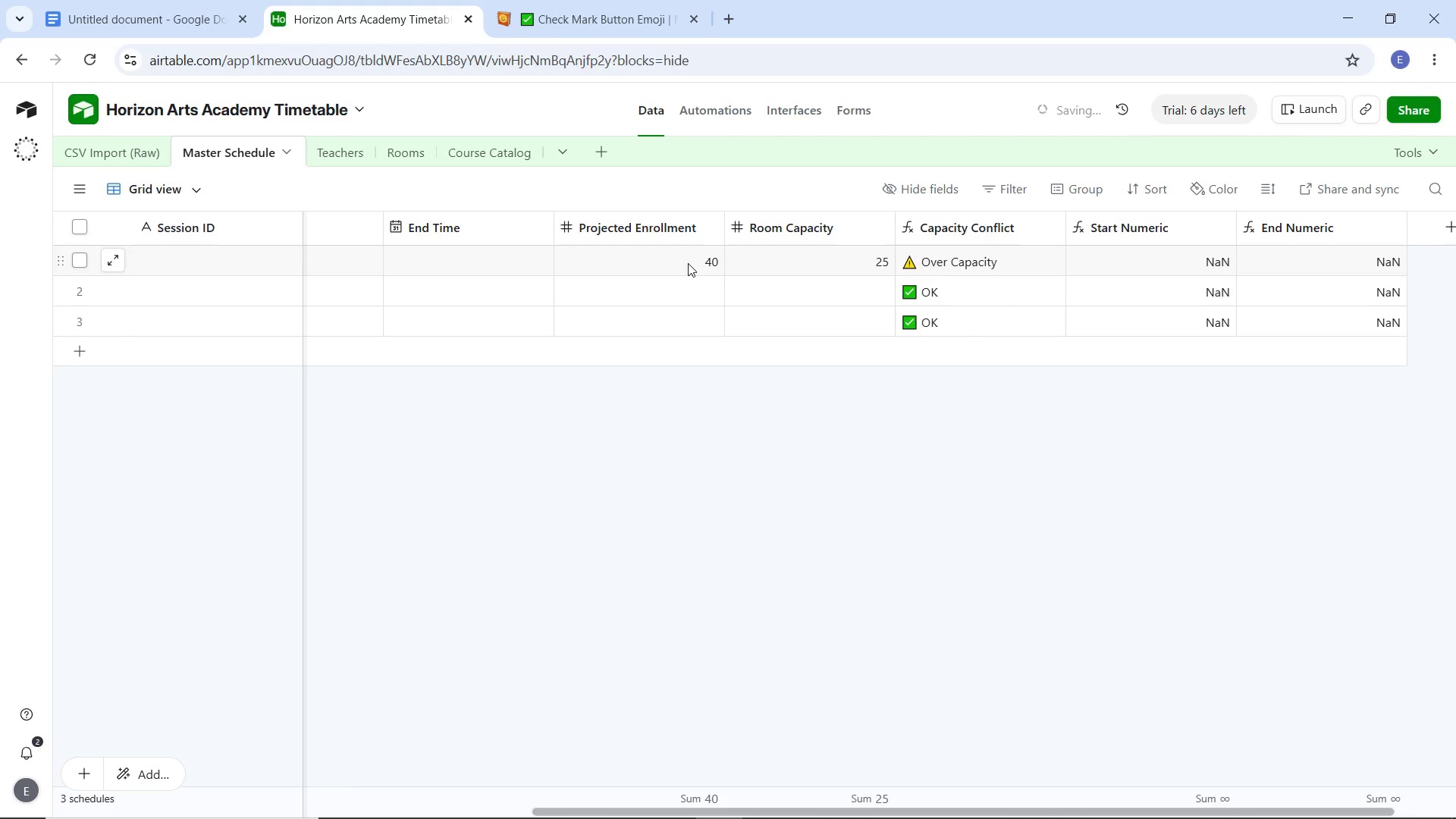 
key(Control+Z)
 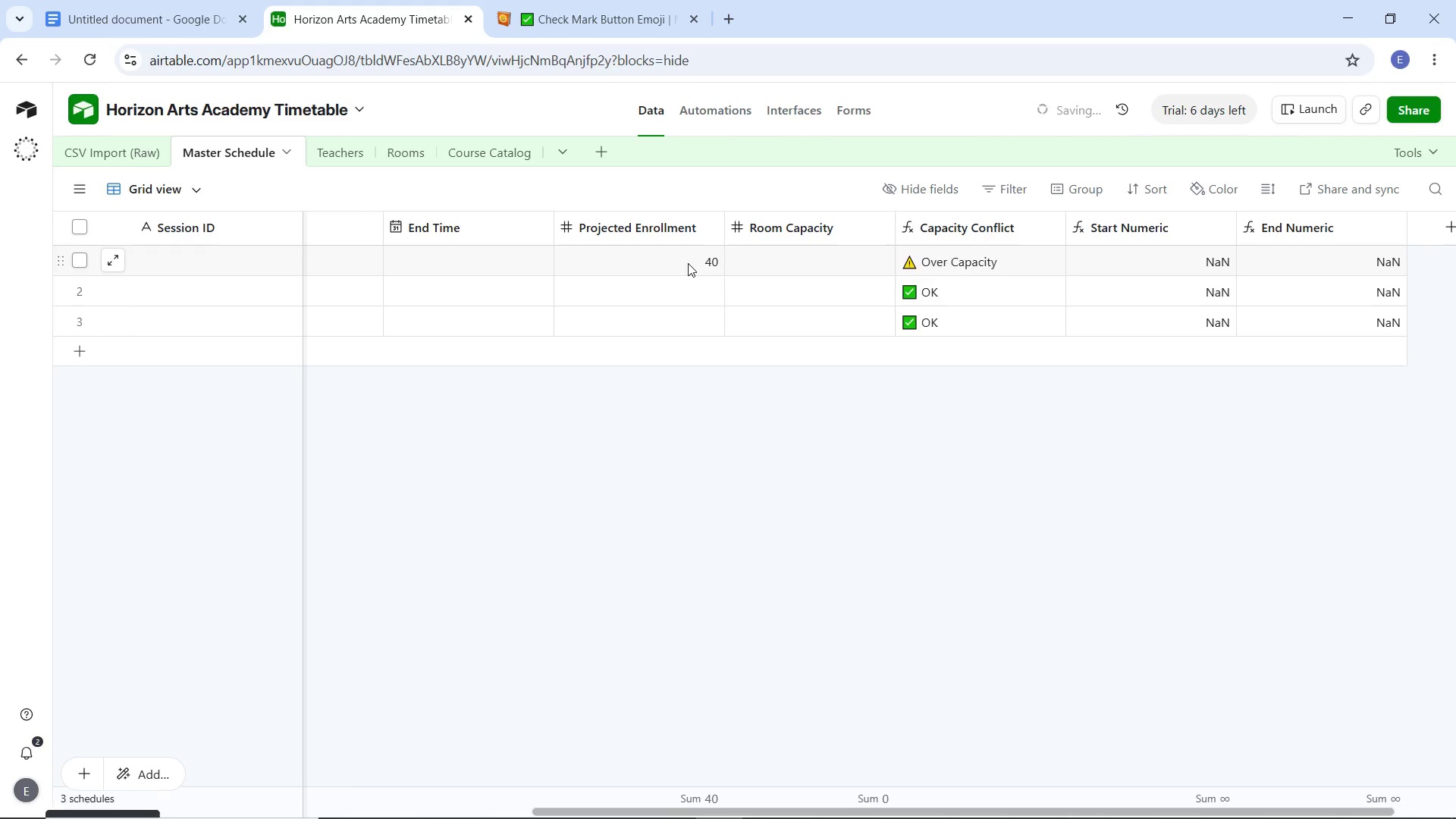 
key(Control+Z)
 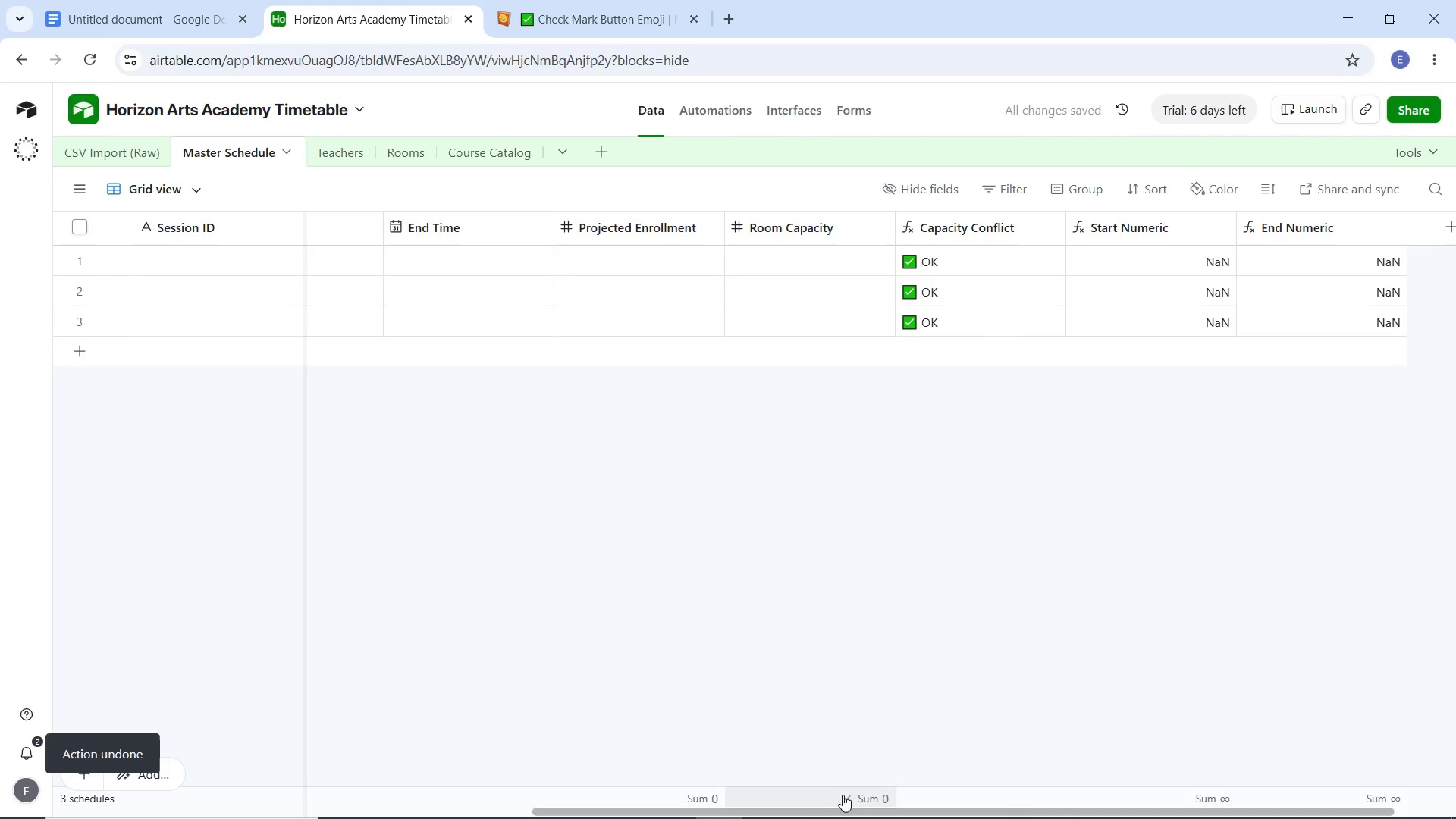 
left_click_drag(start_coordinate=[849, 808], to_coordinate=[1004, 809])
 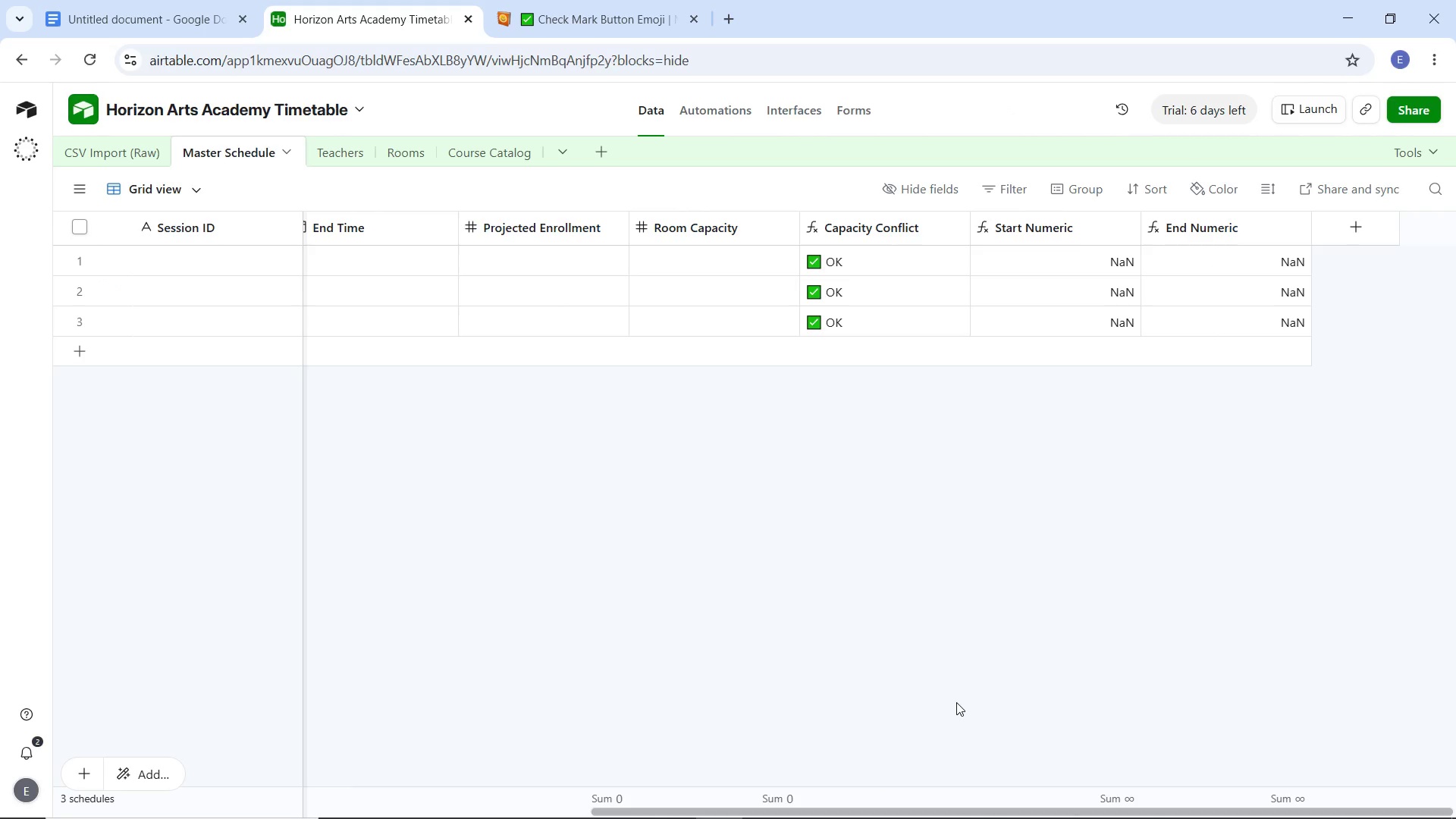 
wait(11.47)
 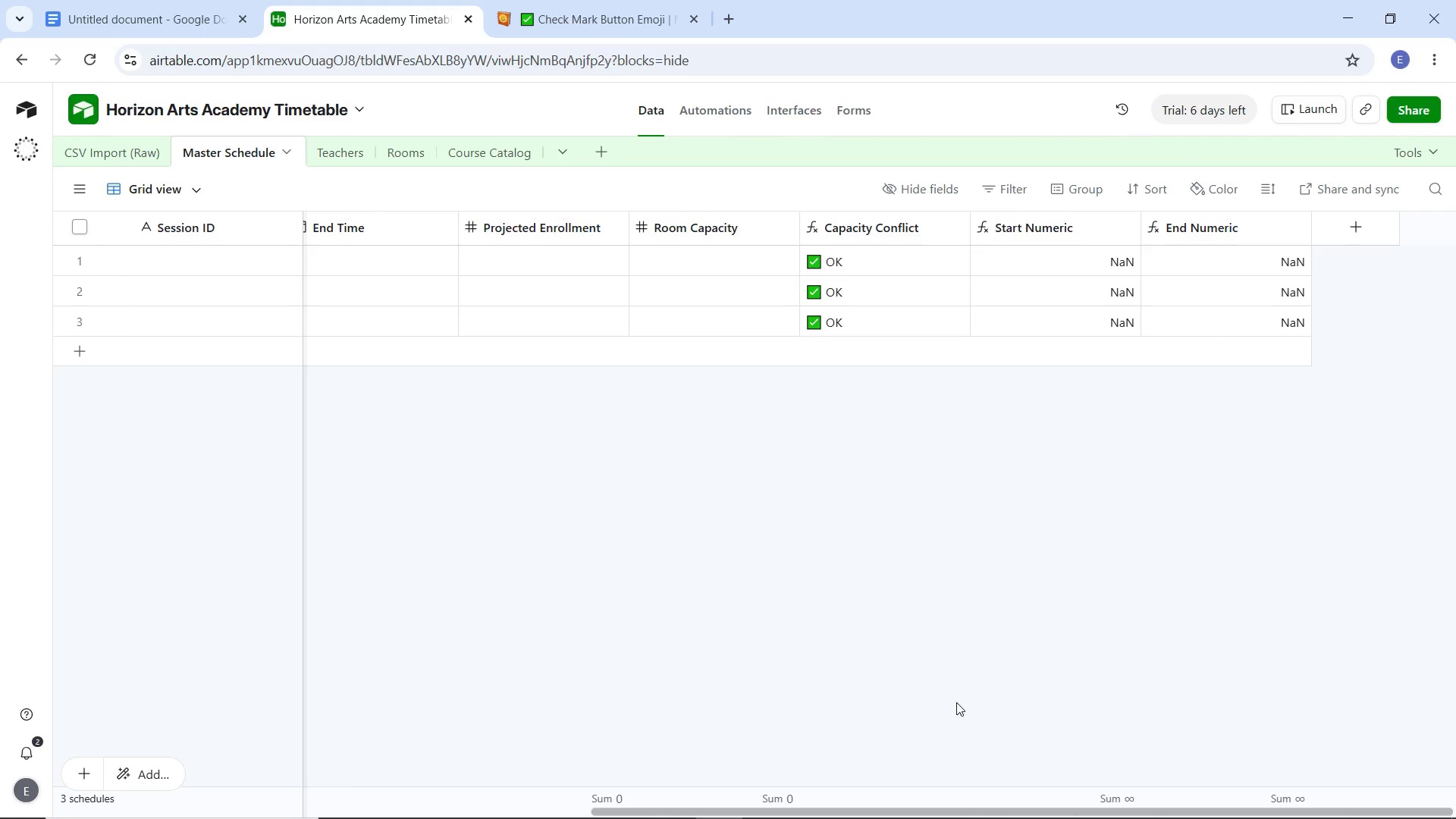 
left_click([1344, 227])
 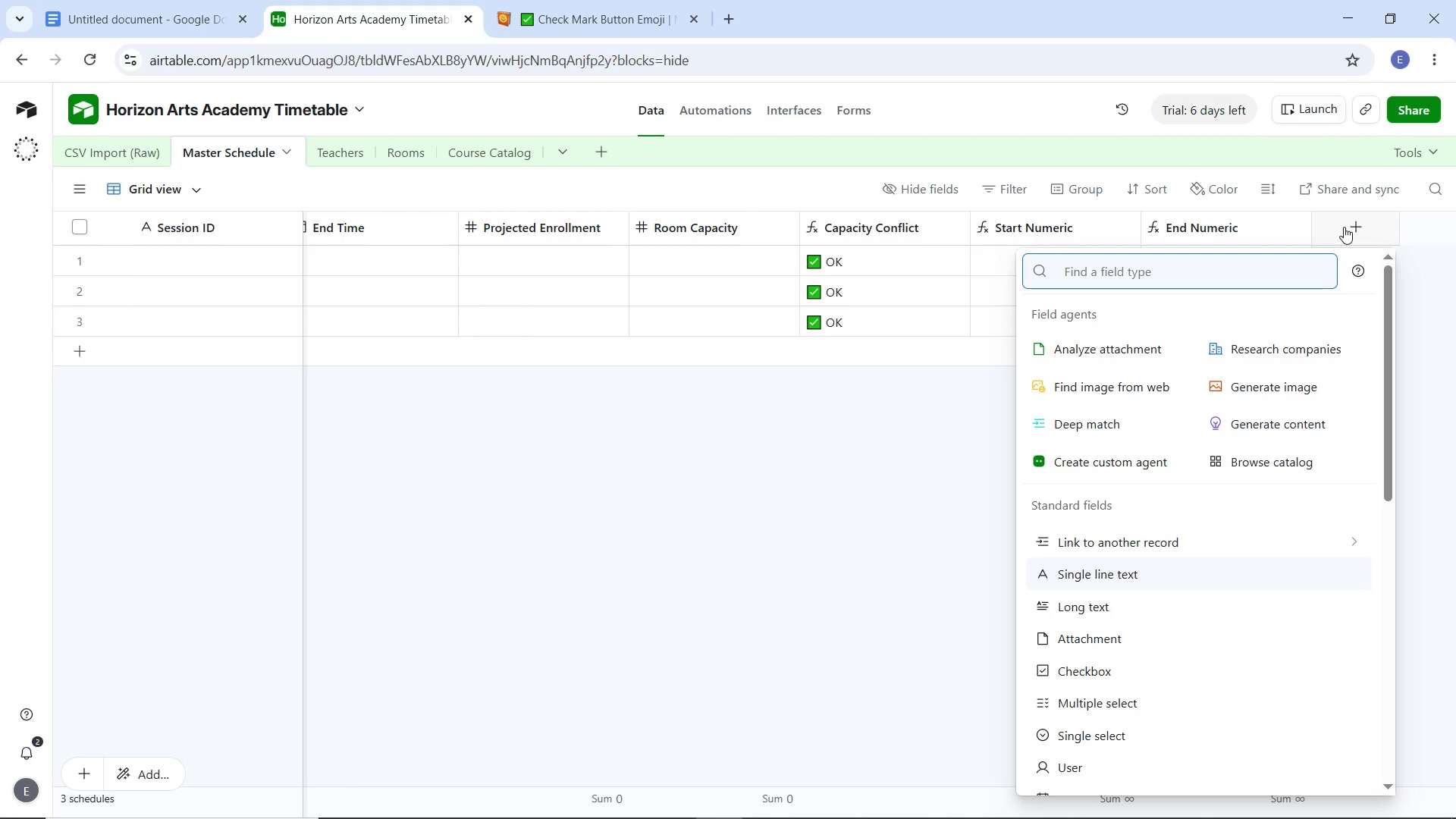 
type(look)
 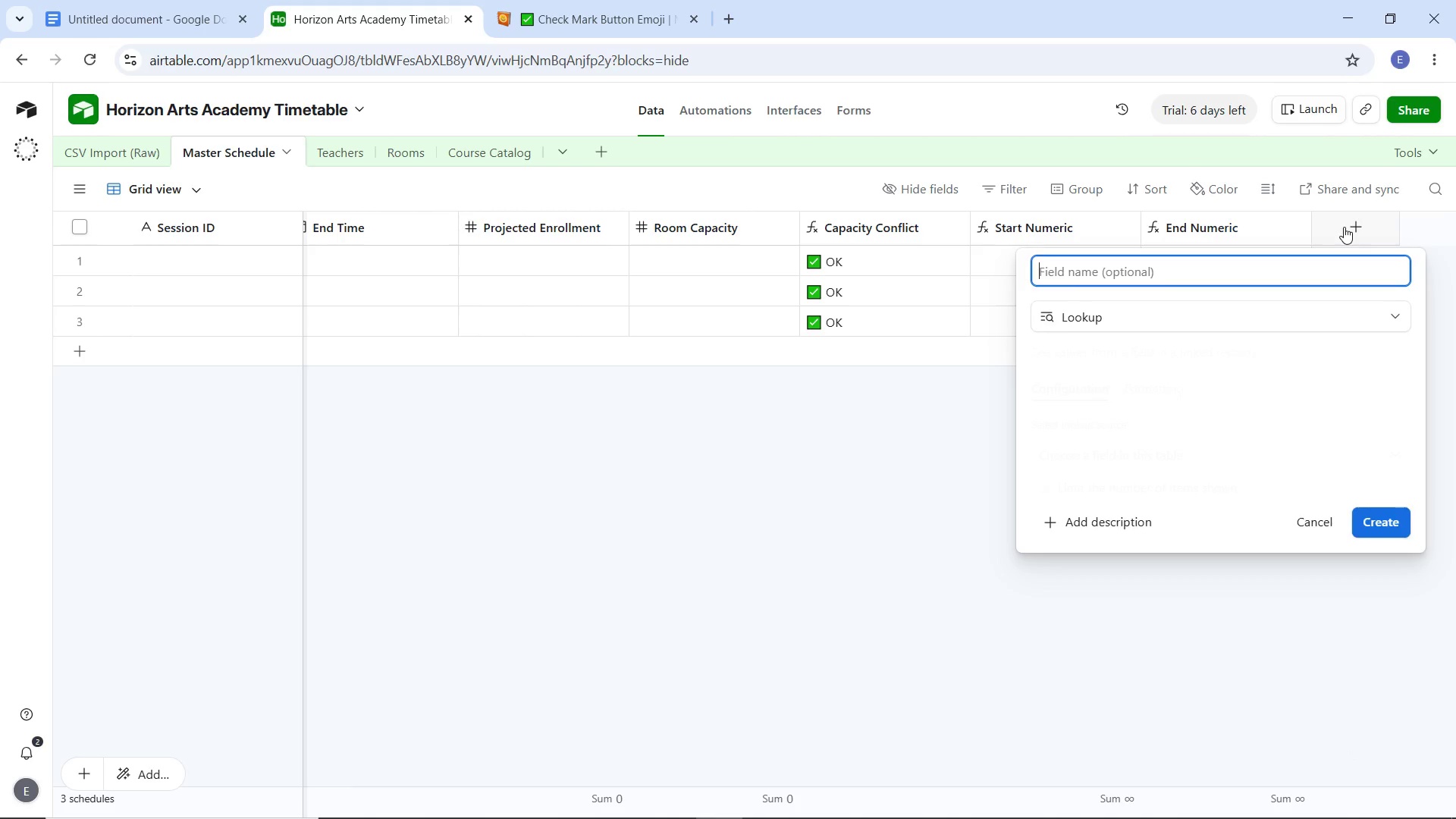 
key(Enter)
 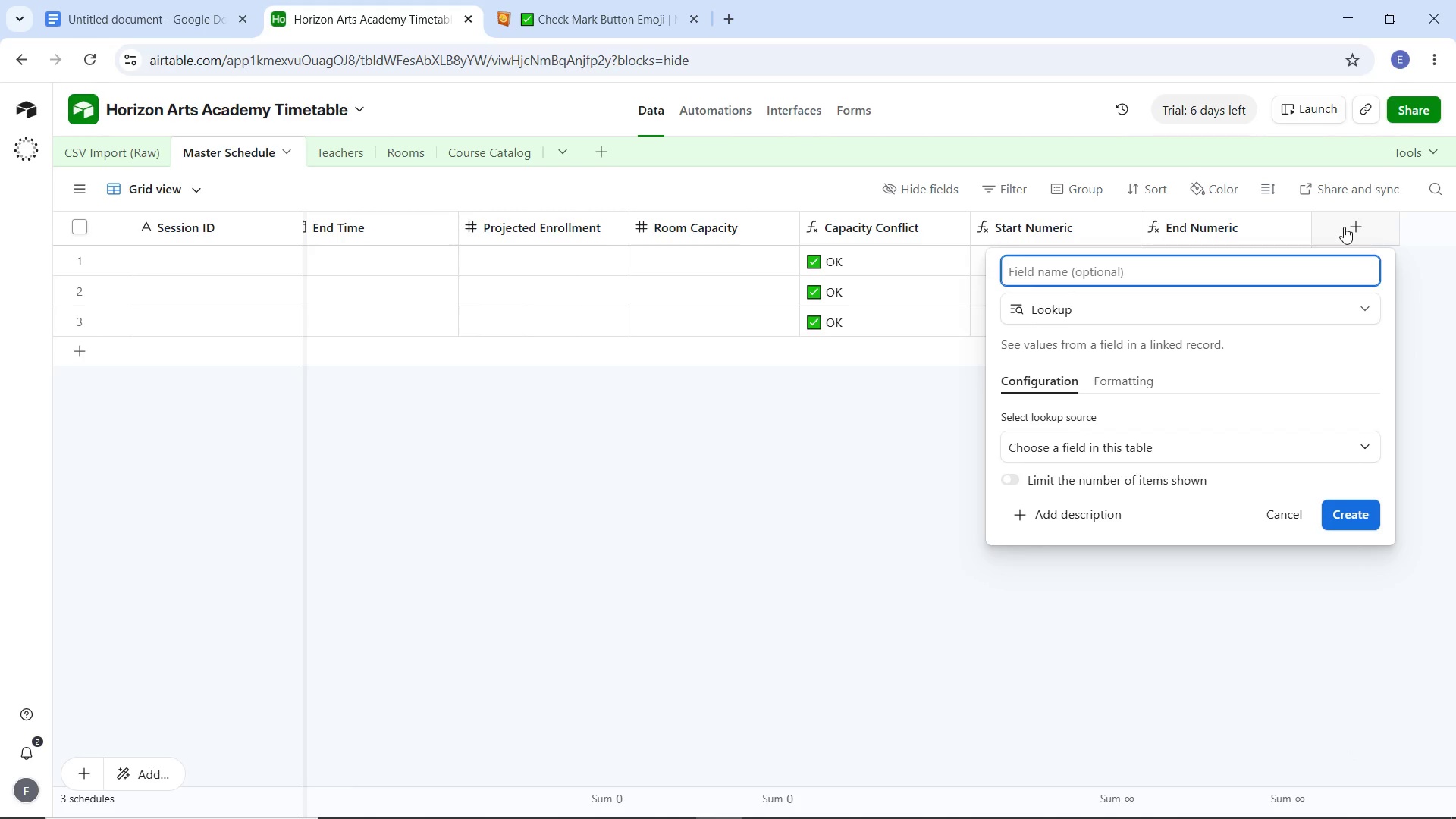 
type(Teacher Name ())
 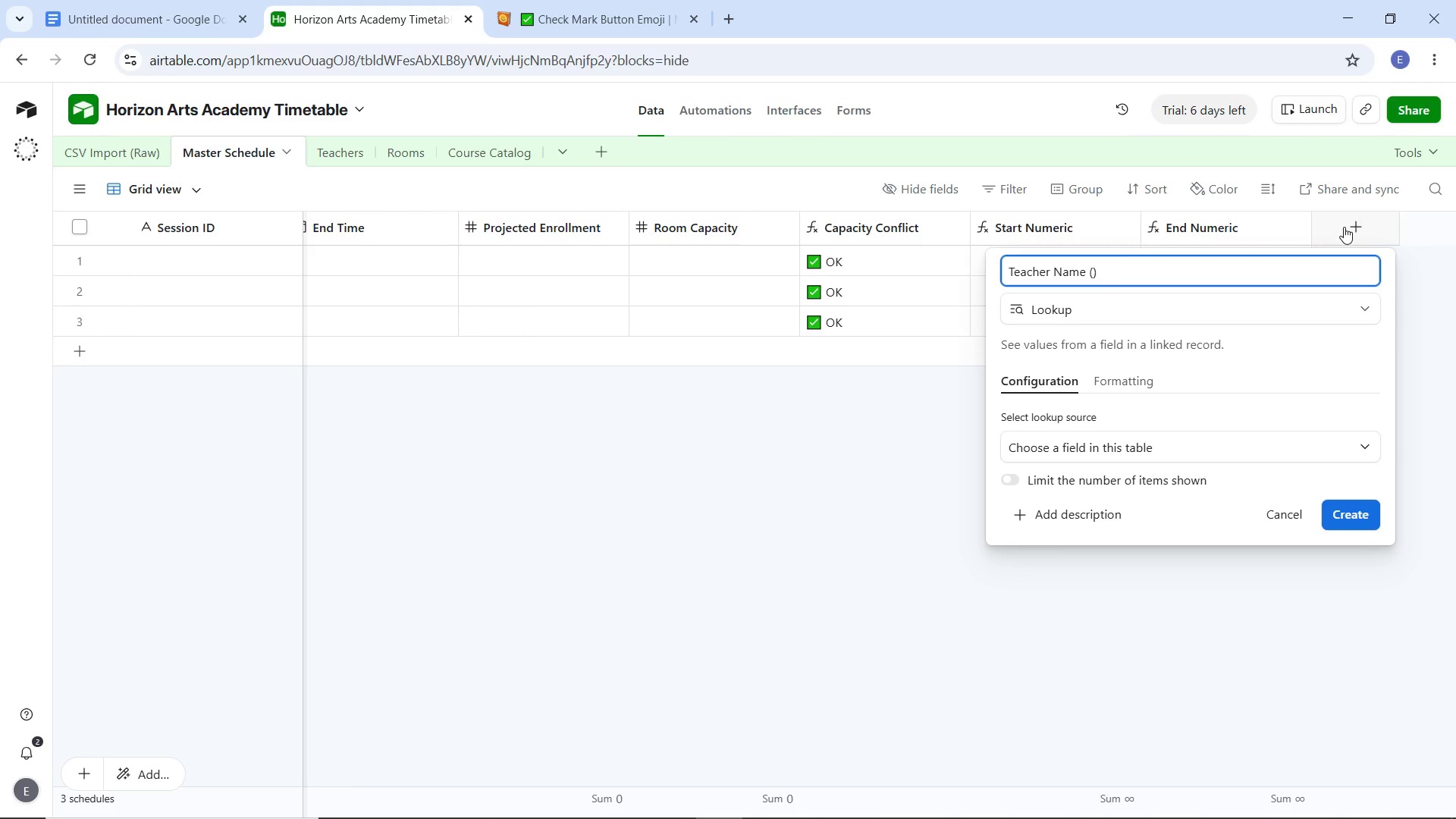 
key(ArrowLeft)
 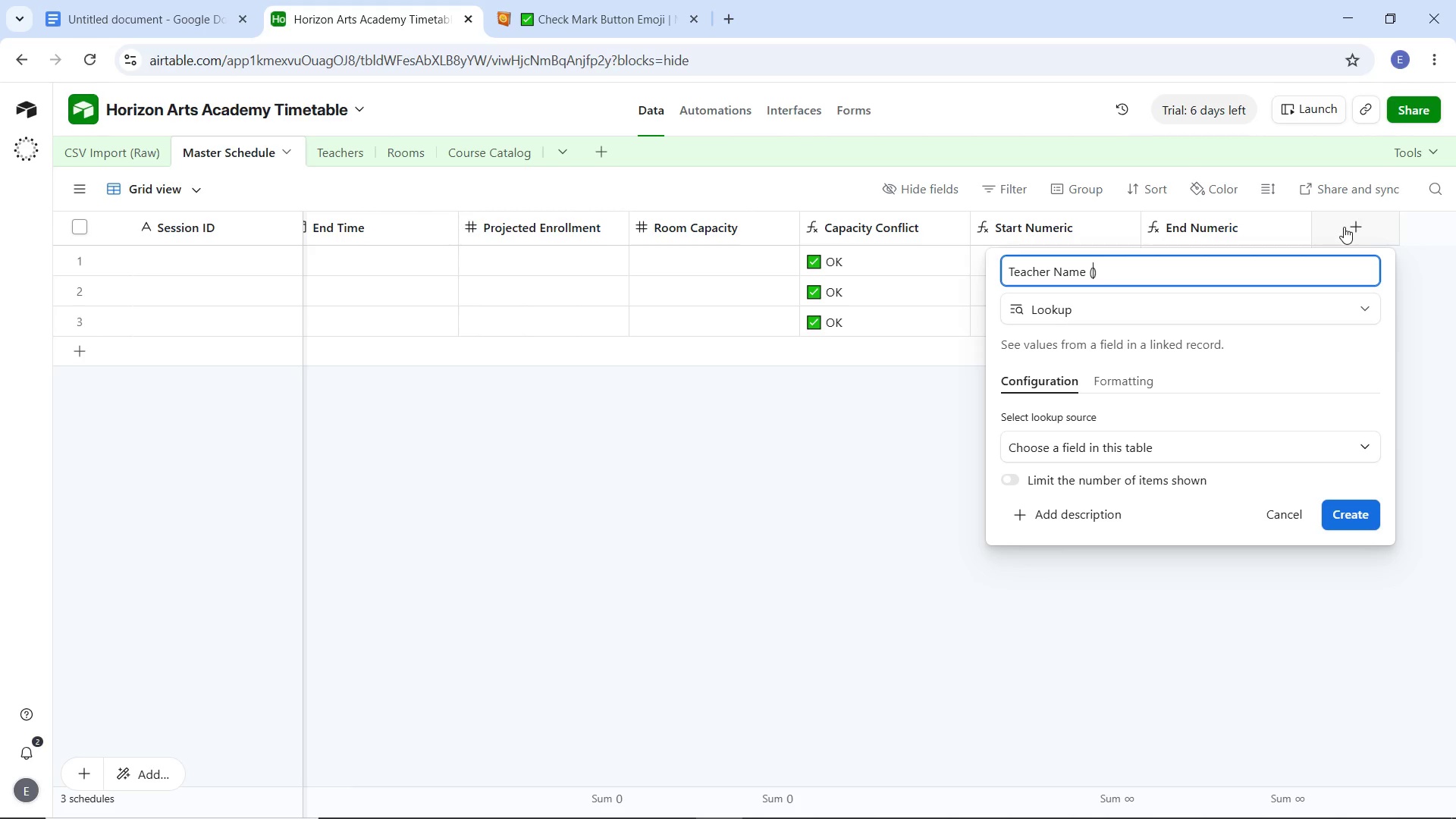 
type(Lookup)
 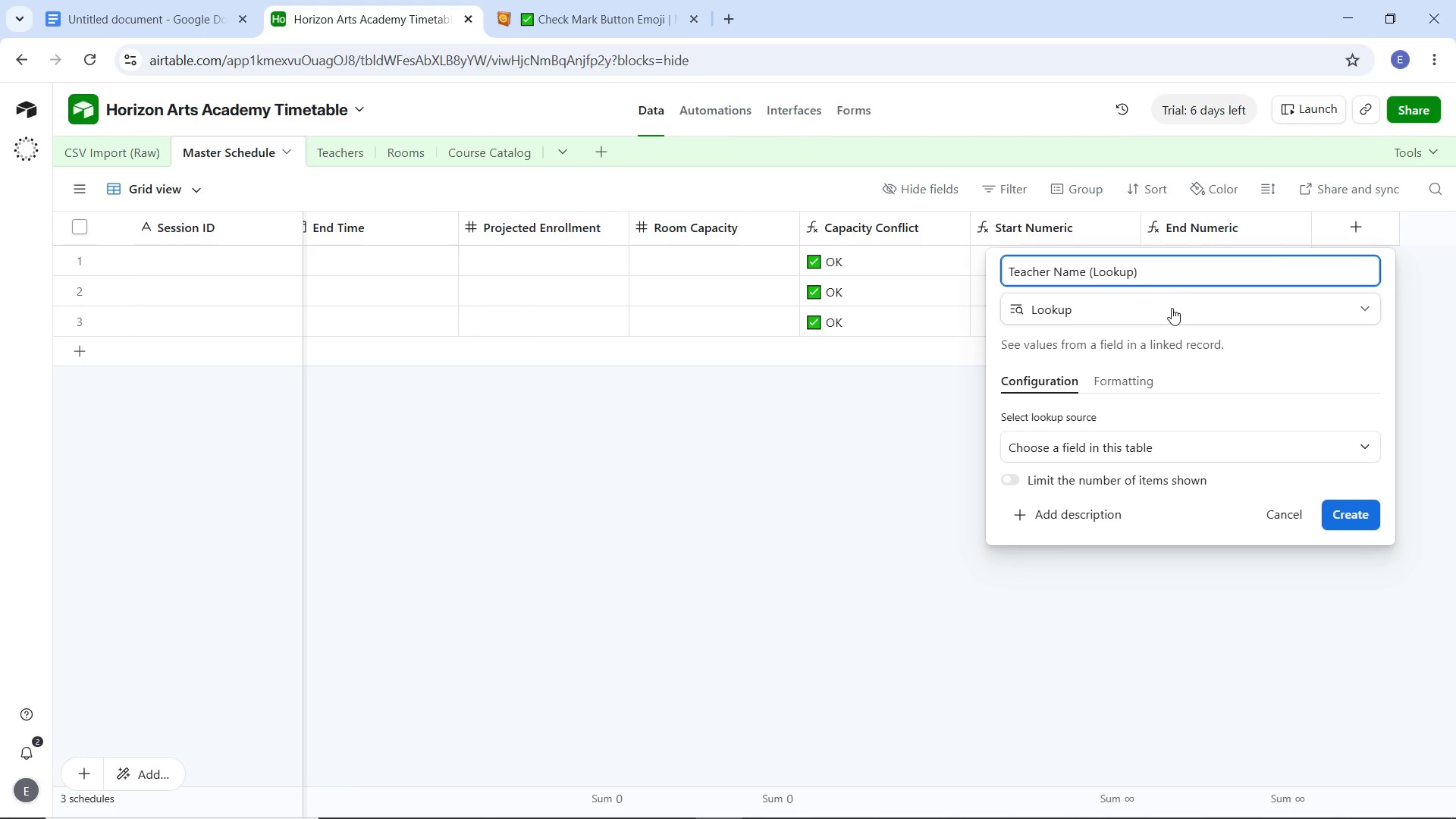 
left_click([1103, 457])
 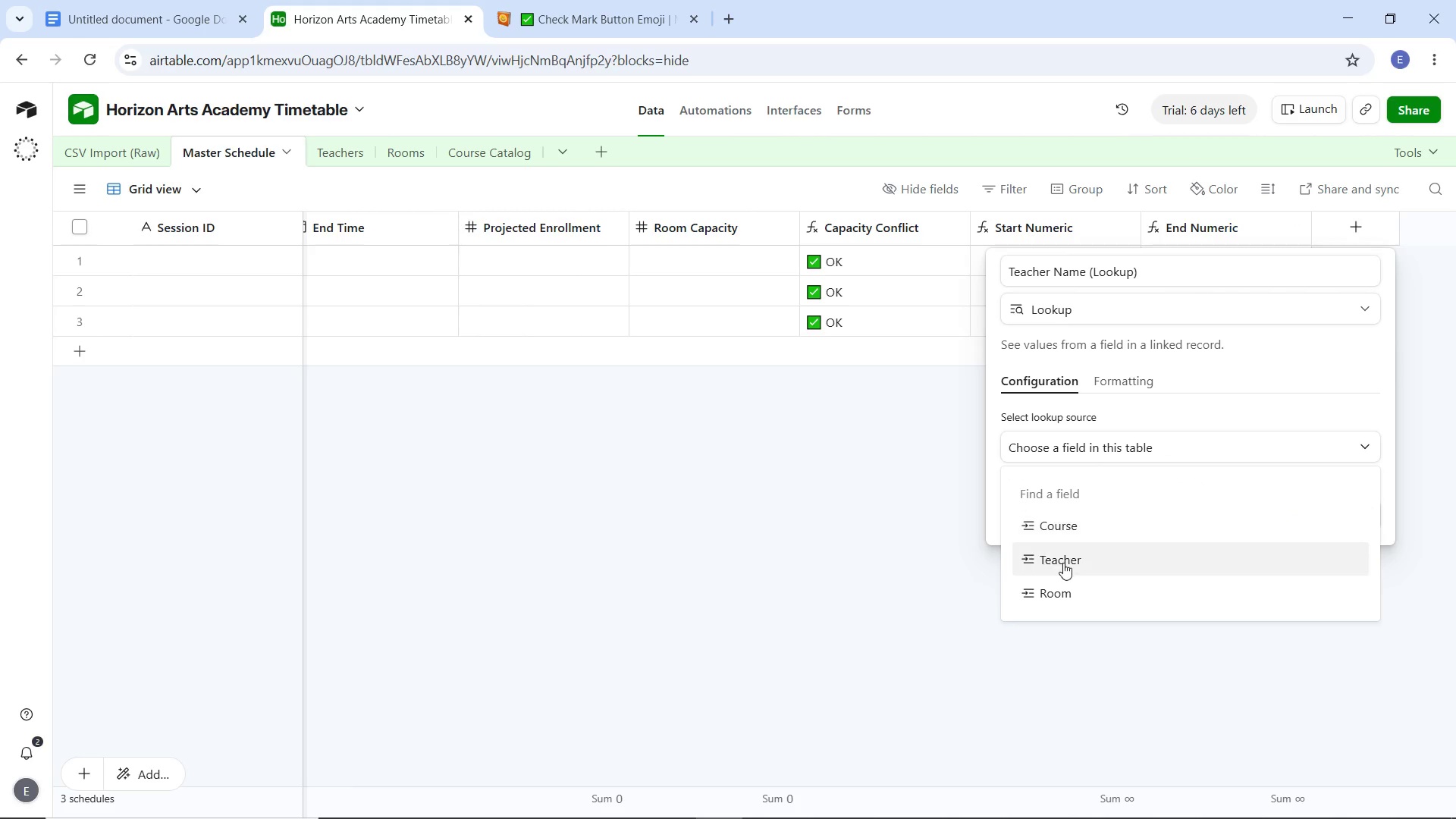 
left_click([1063, 563])
 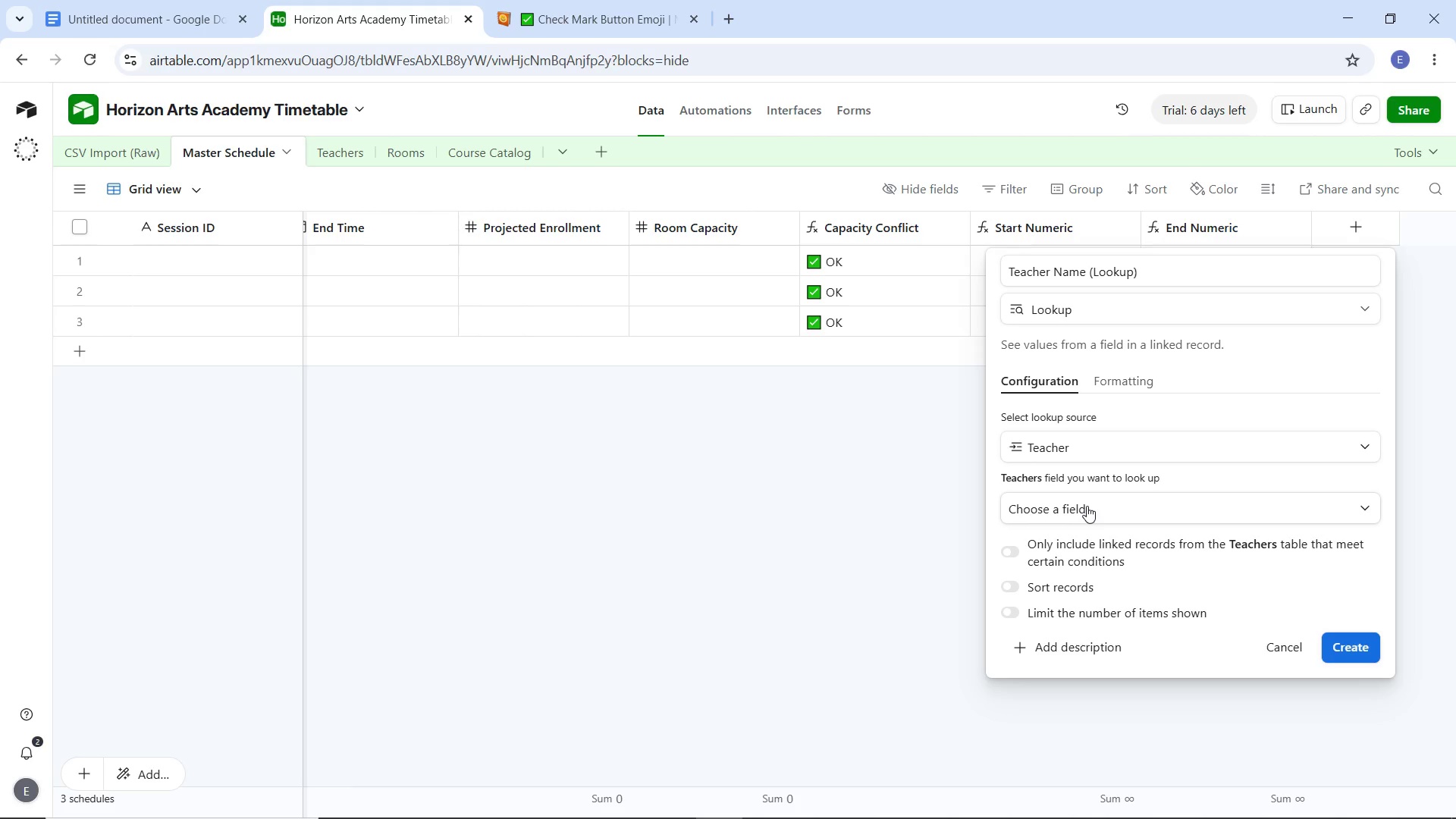 
left_click([1087, 506])
 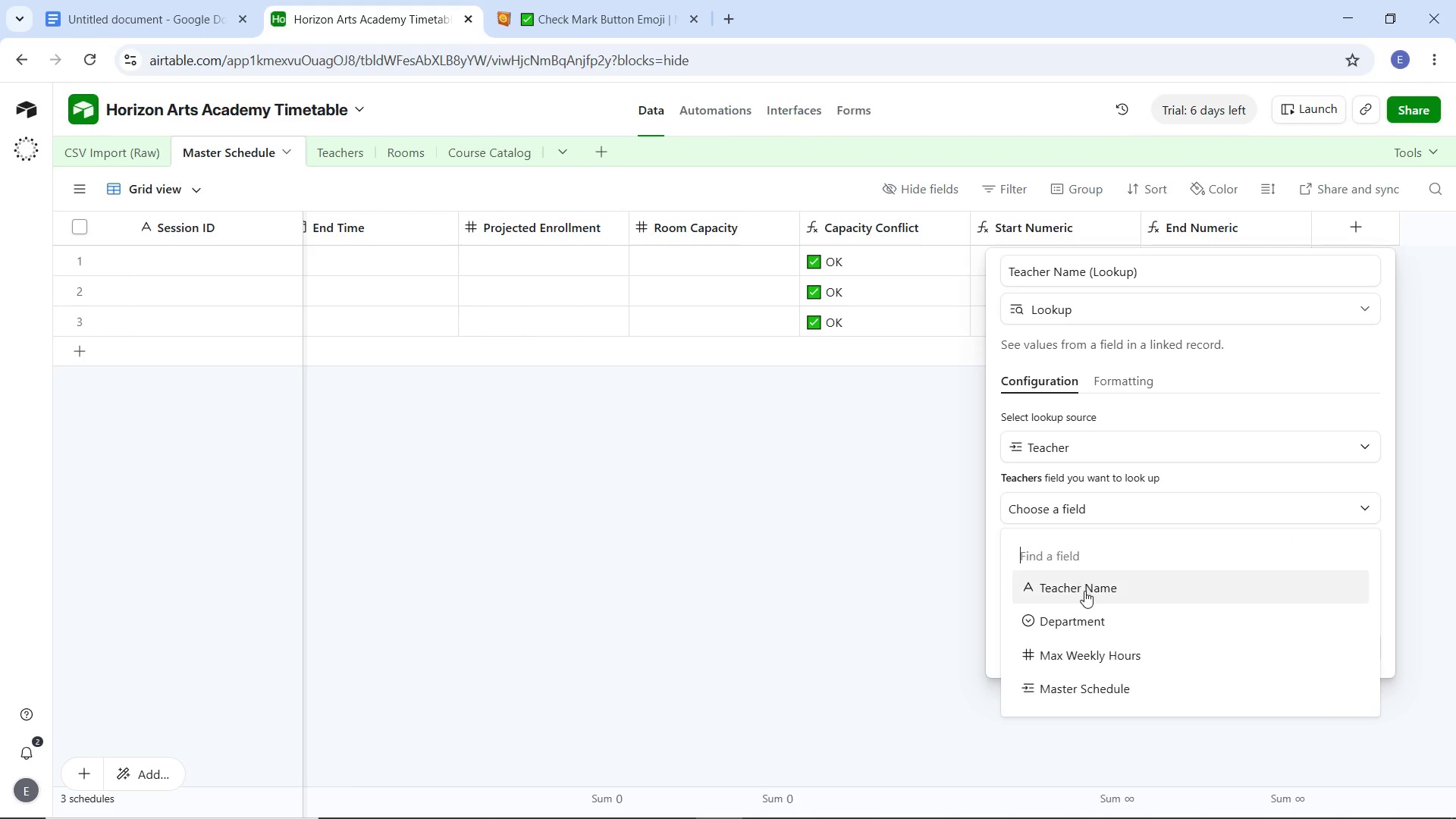 
left_click([1084, 593])
 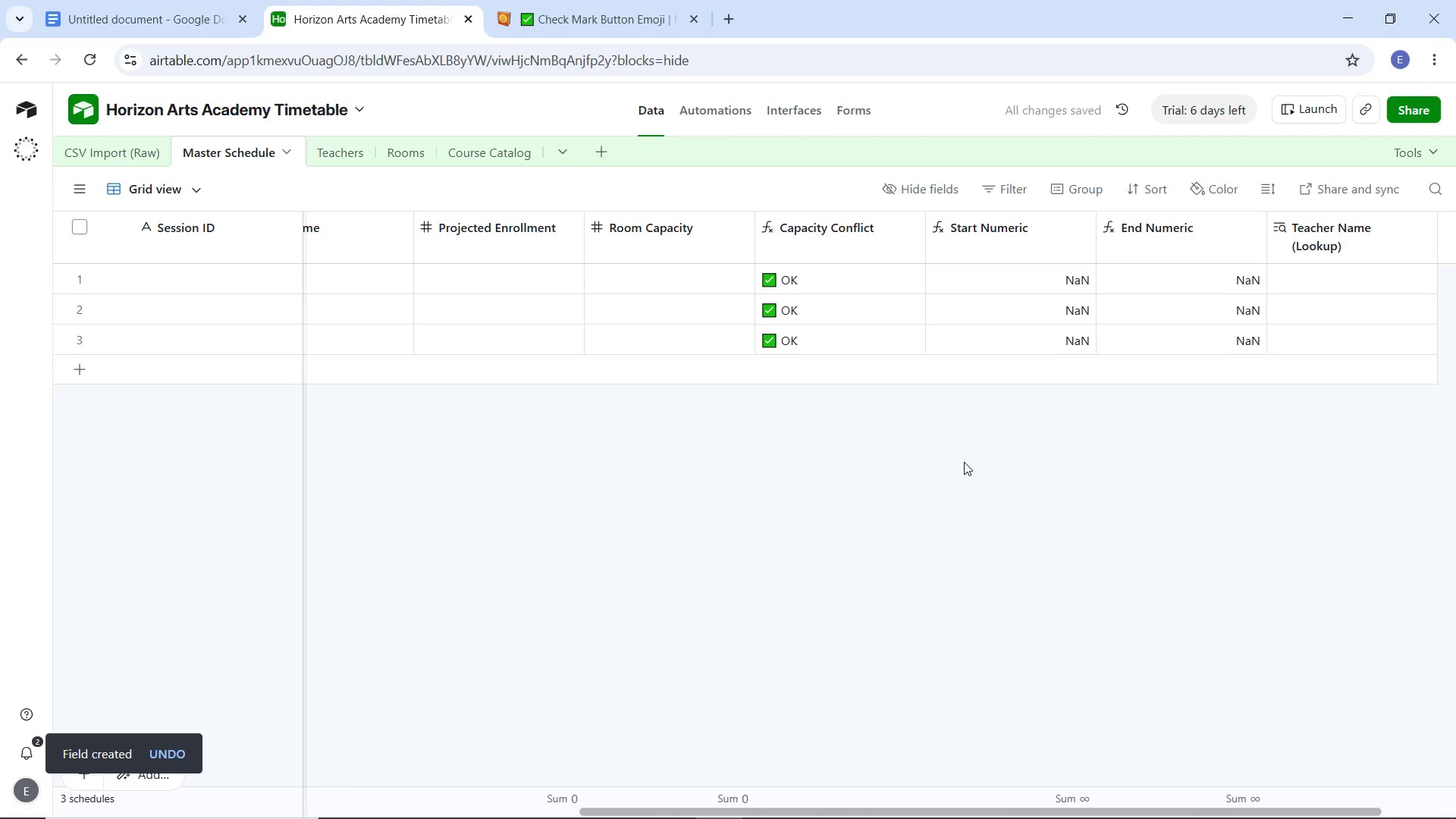 
wait(6.16)
 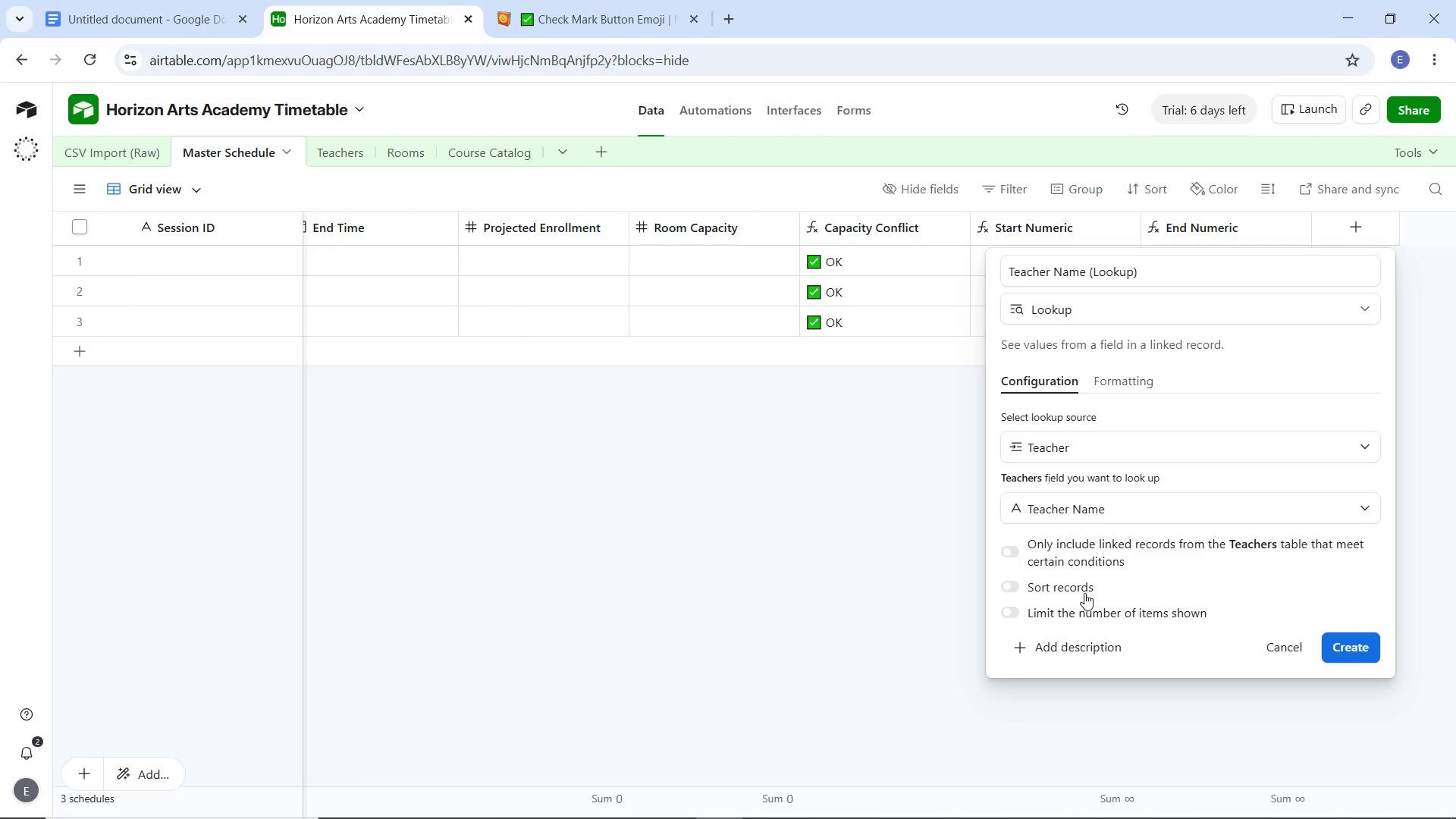 
left_click_drag(start_coordinate=[1004, 811], to_coordinate=[1124, 817])
 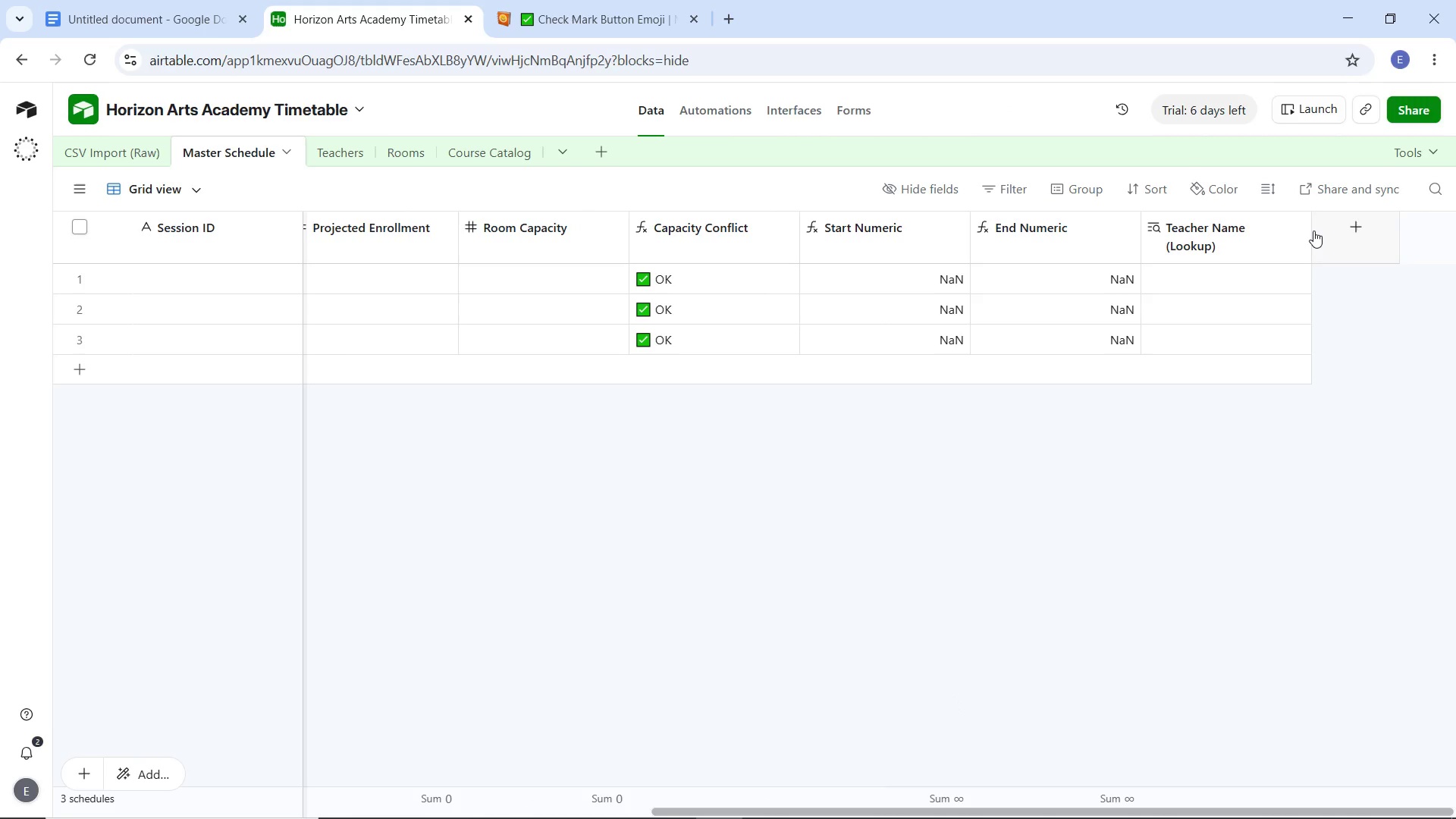 
left_click_drag(start_coordinate=[1309, 231], to_coordinate=[1345, 234])
 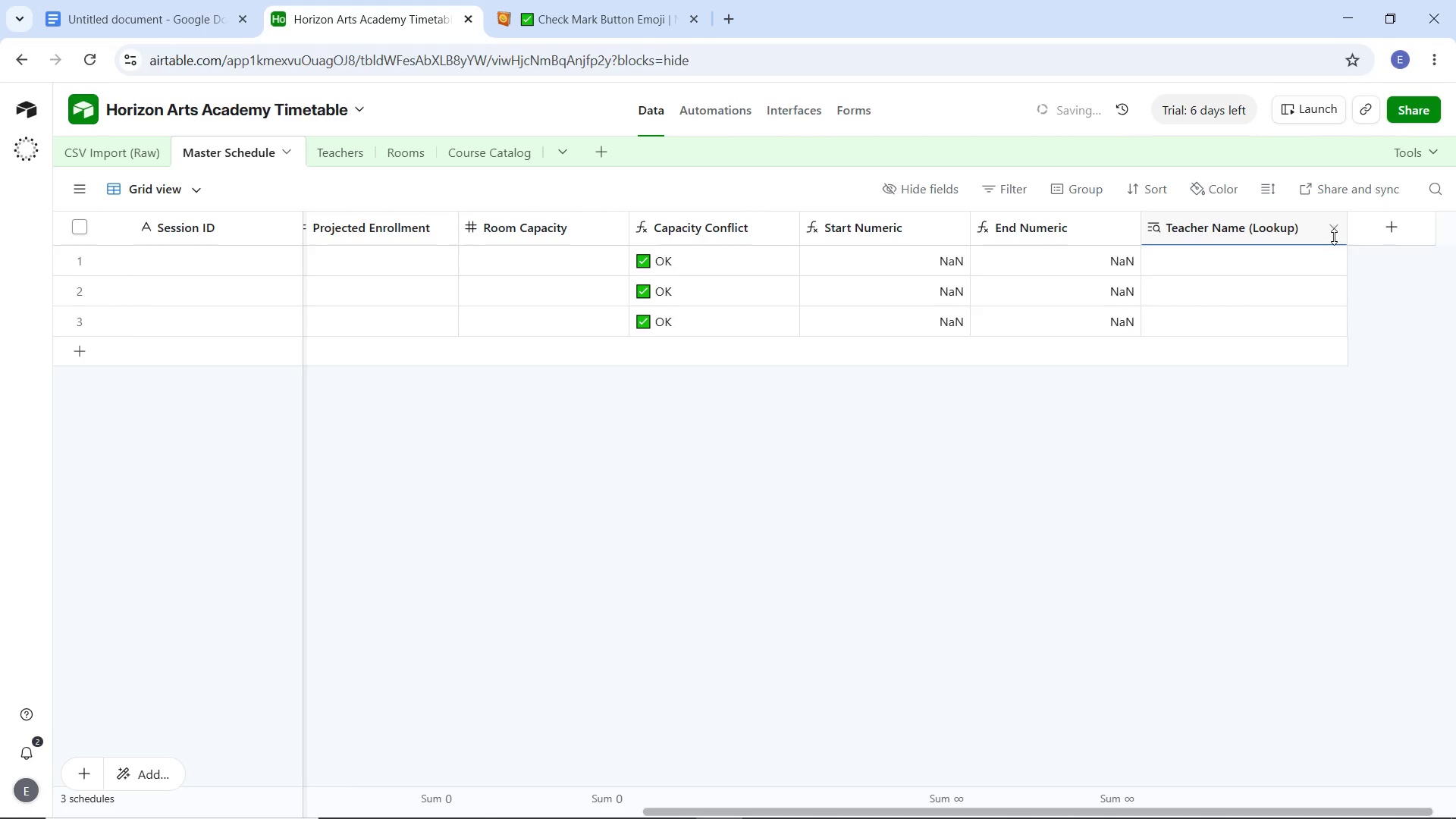 
left_click([1367, 235])
 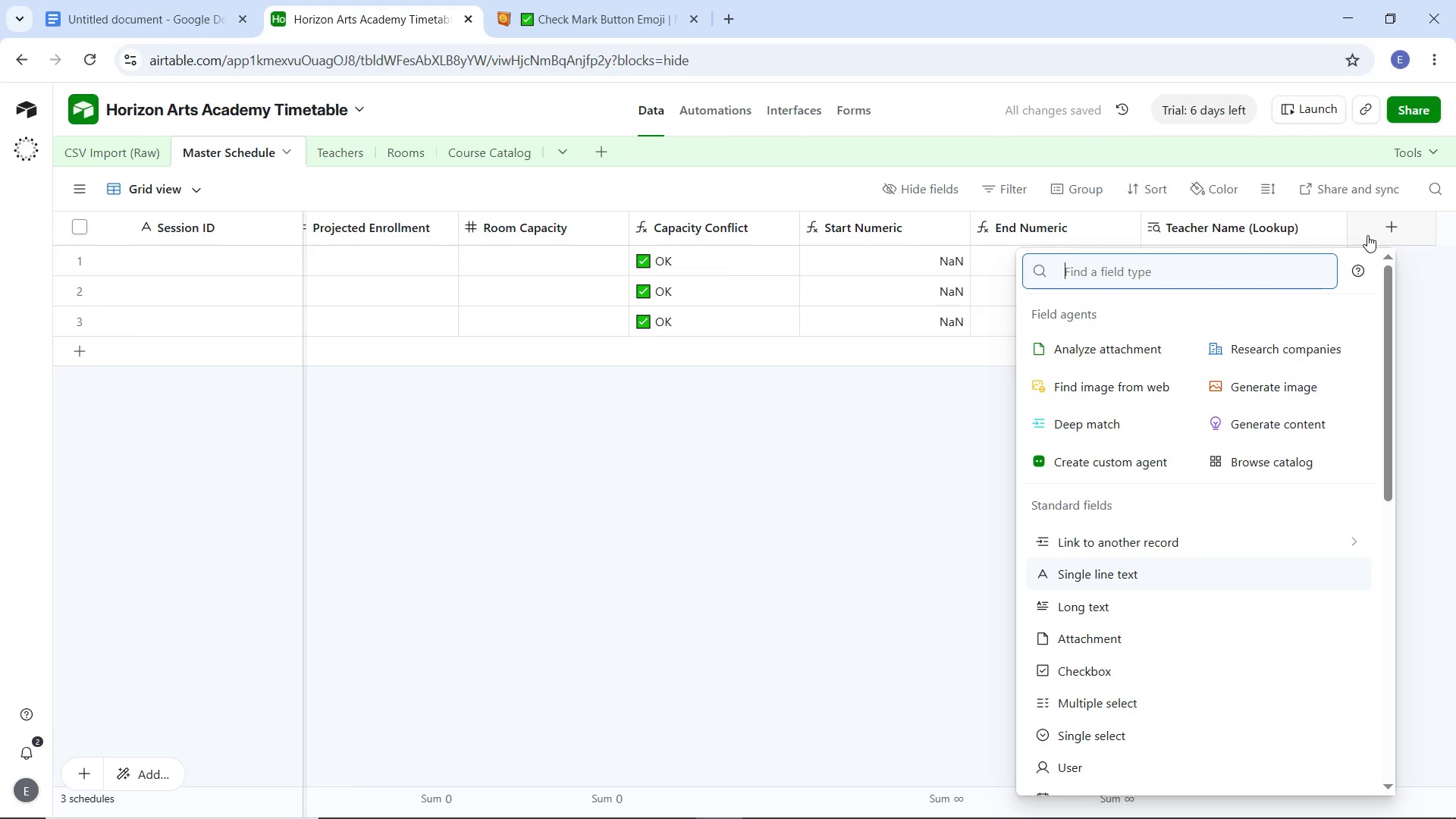 
left_click([960, 530])
 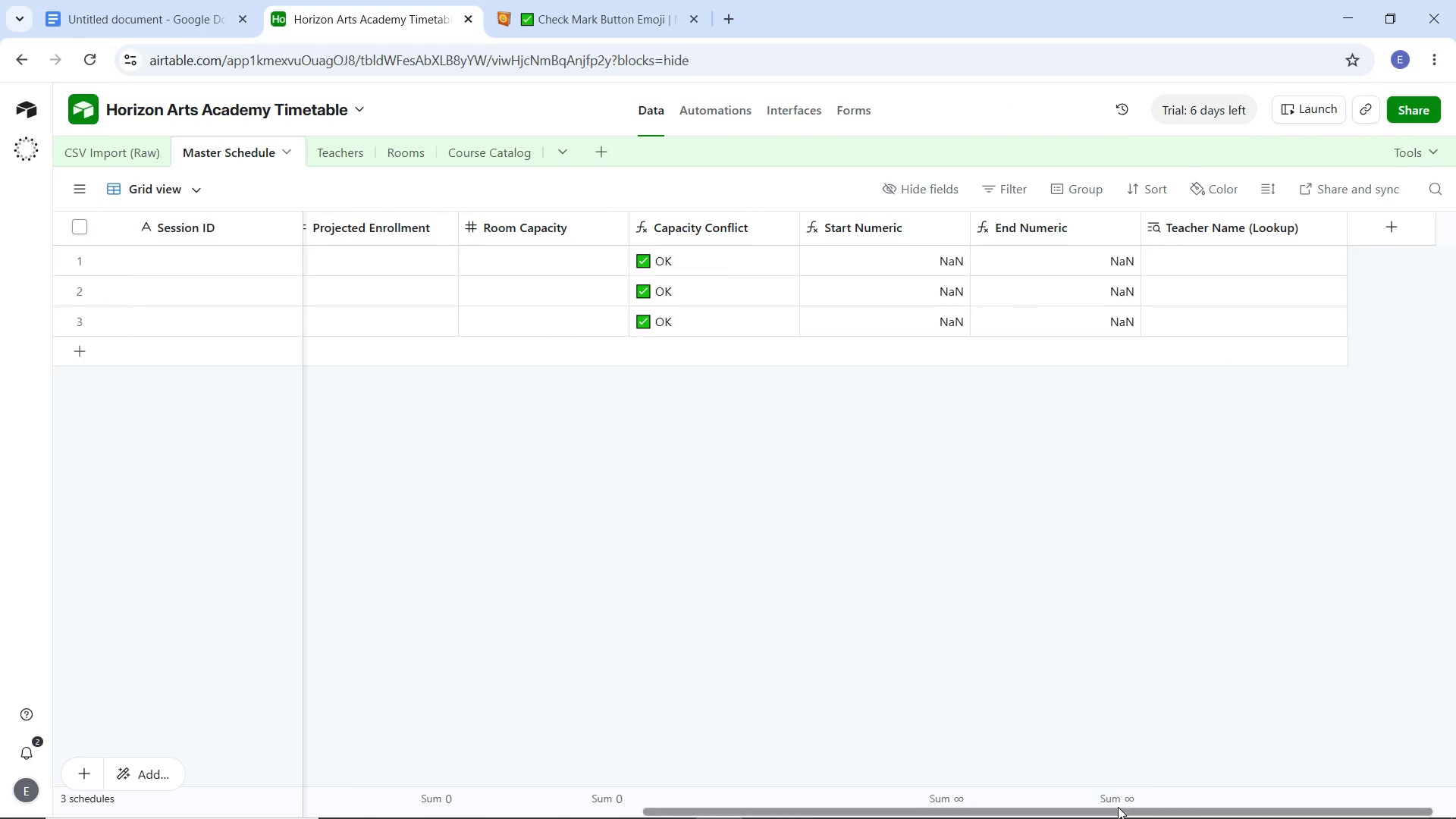 
left_click_drag(start_coordinate=[1119, 808], to_coordinate=[1207, 761])
 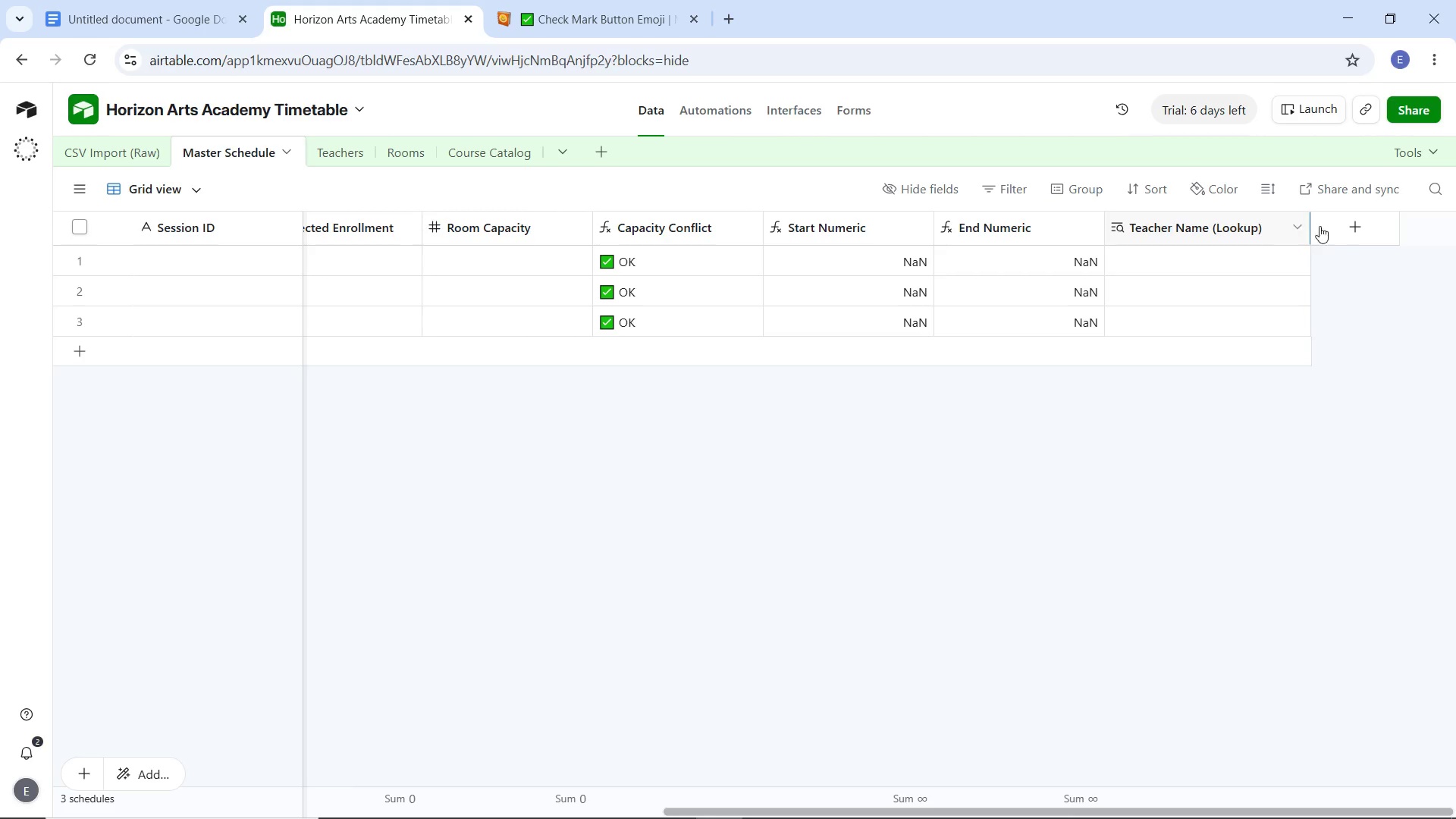 
left_click([1335, 227])
 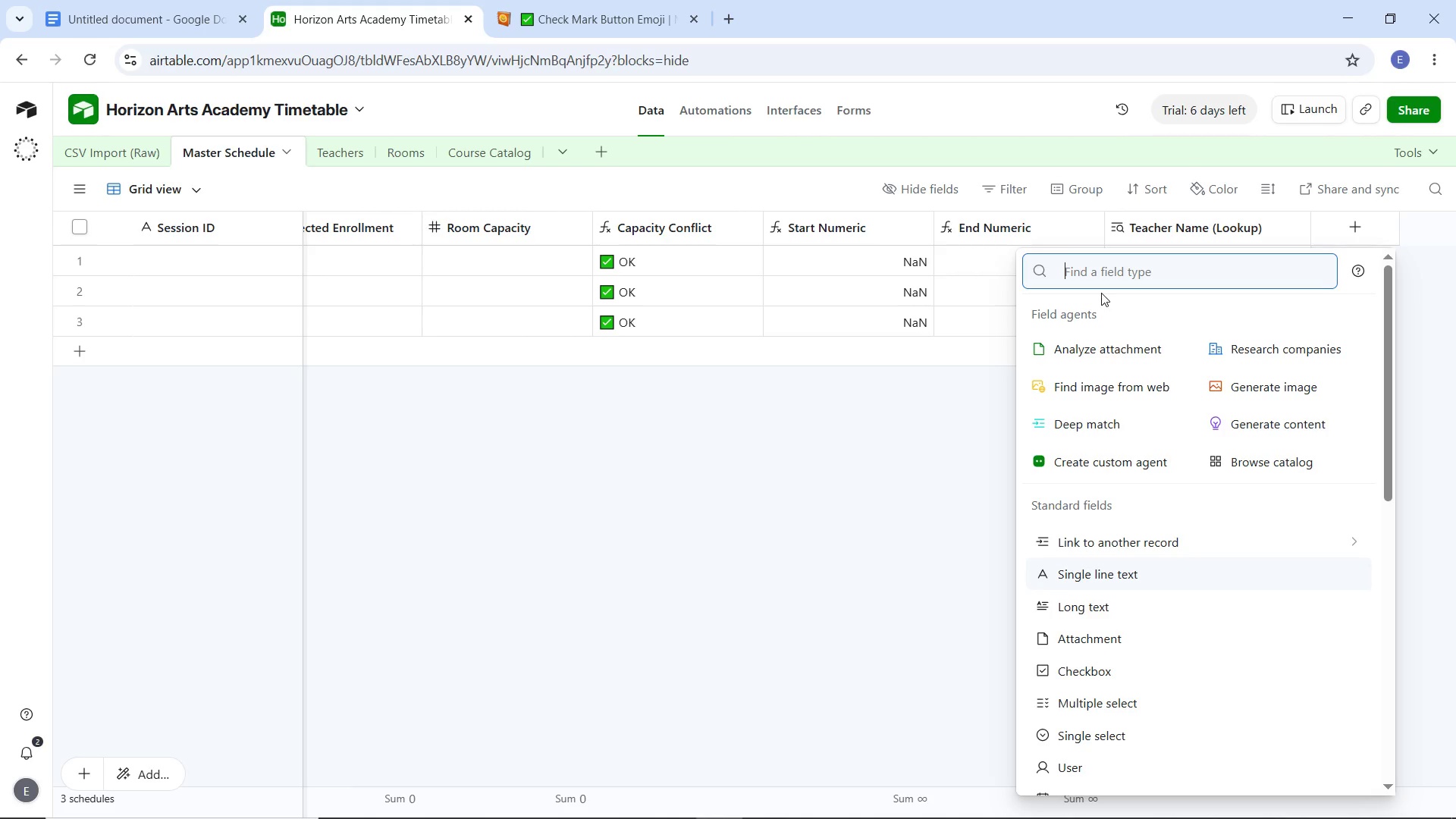 
type(look)
 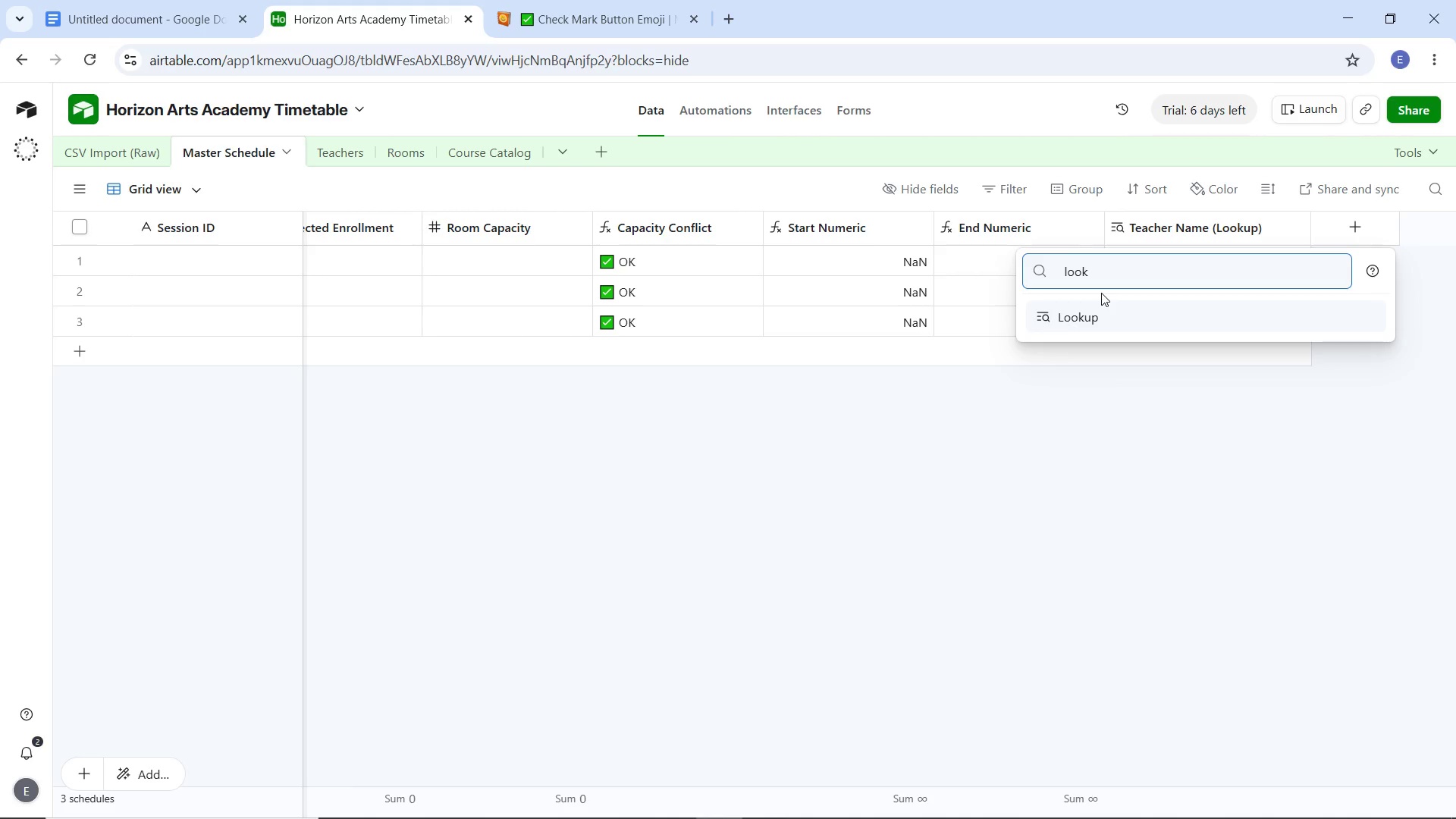 
key(Enter)
 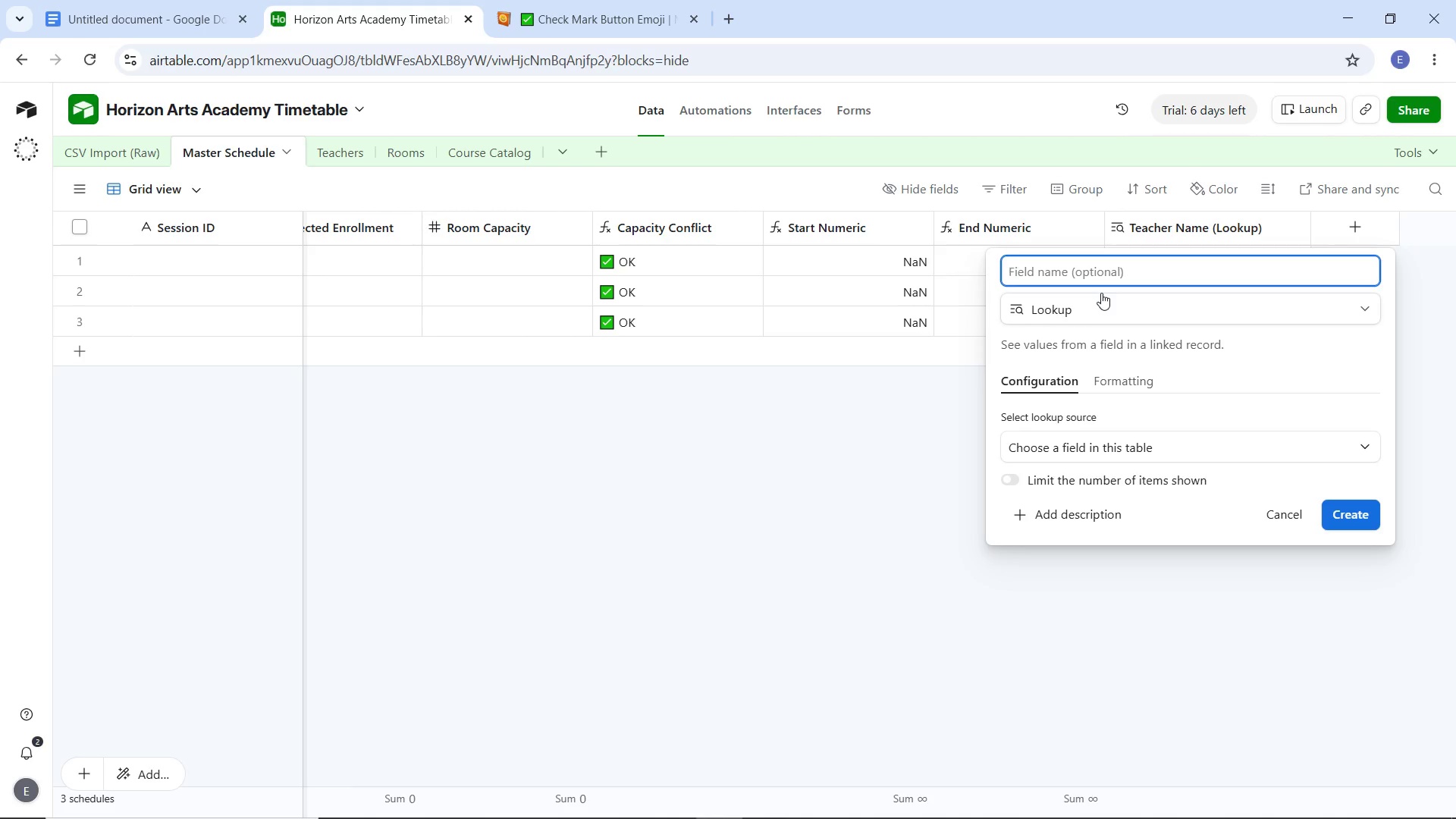 
type(Room Name (Lookup))
 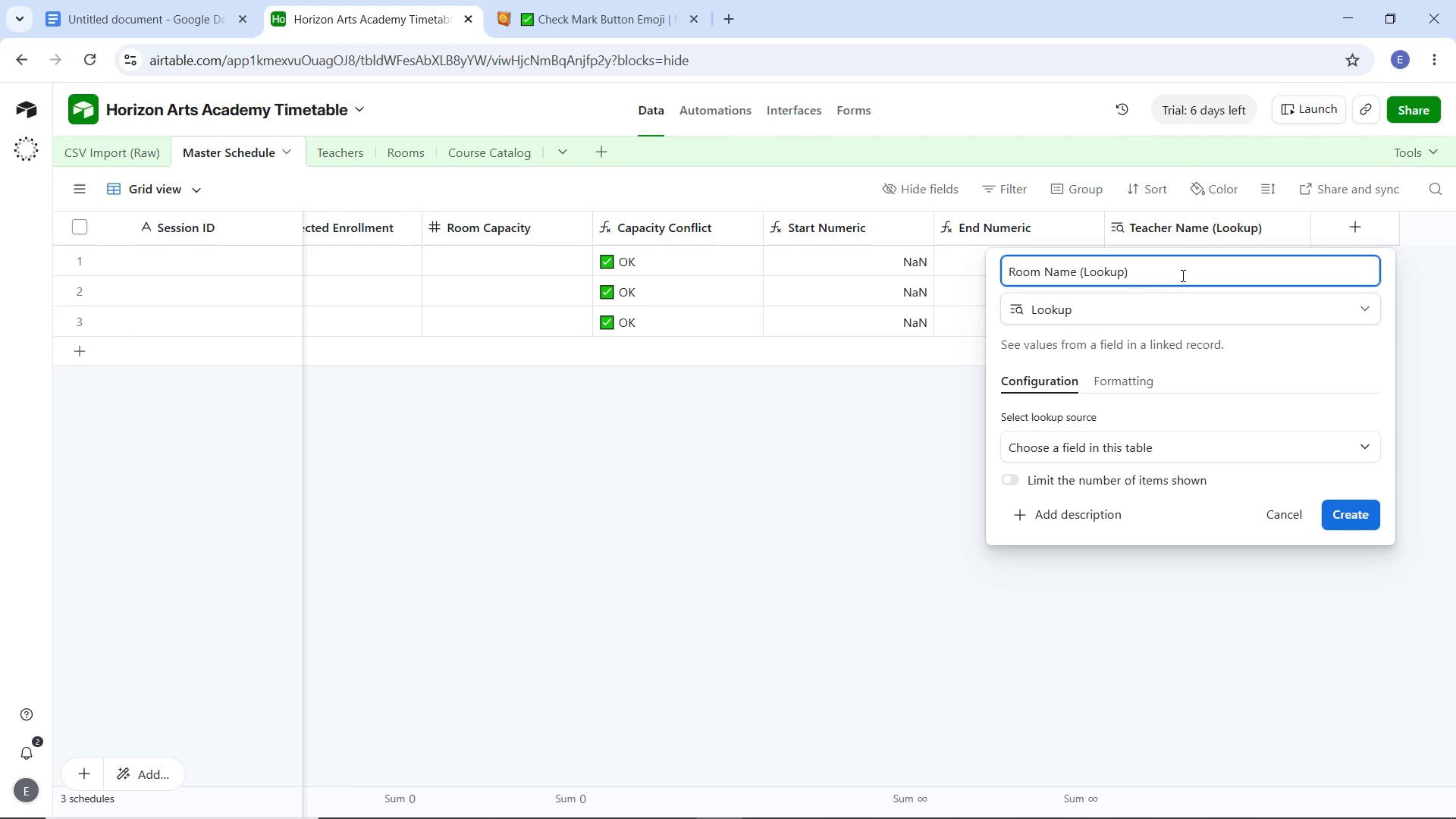 
left_click([1154, 440])
 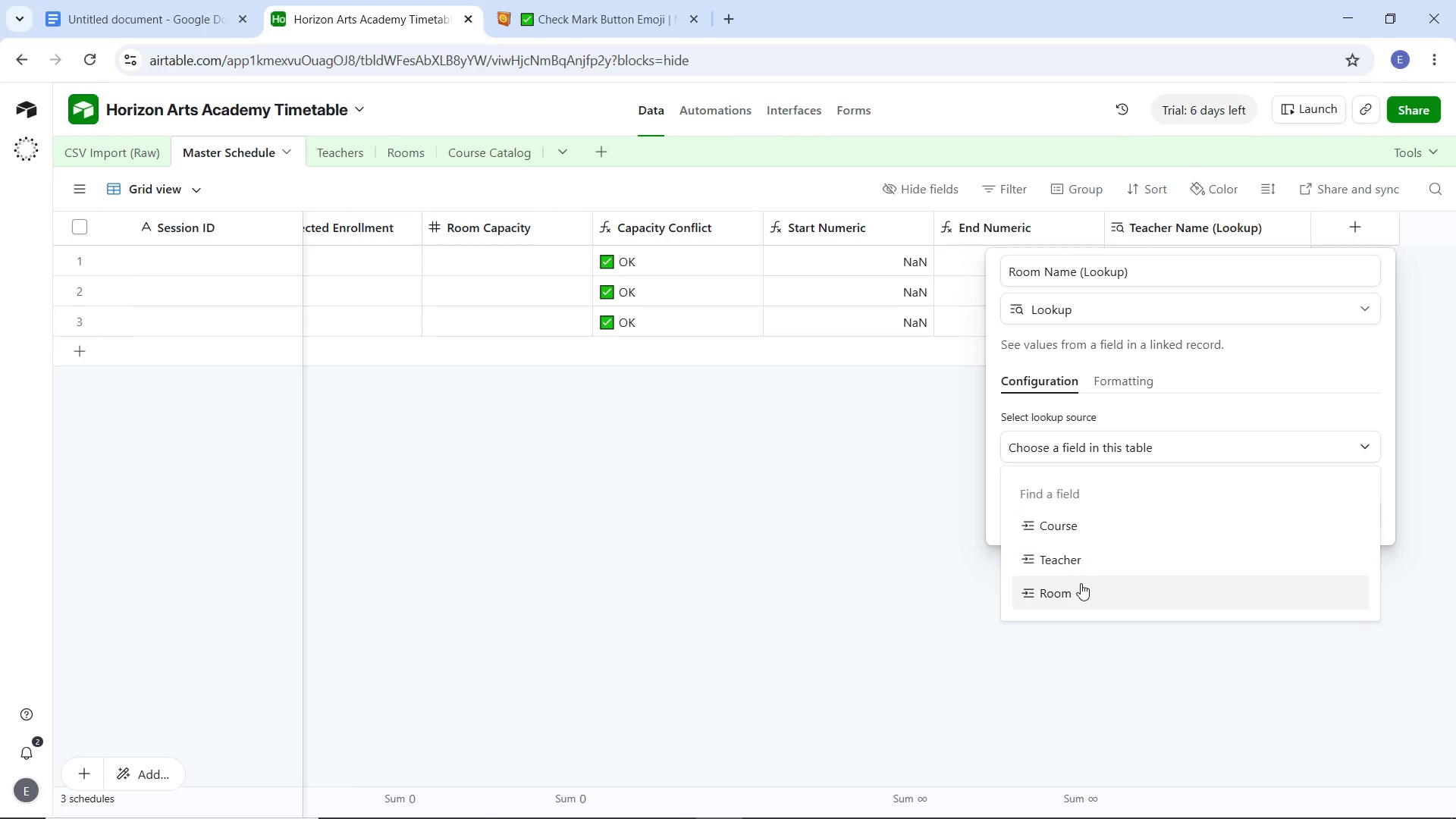 
left_click([1081, 584])
 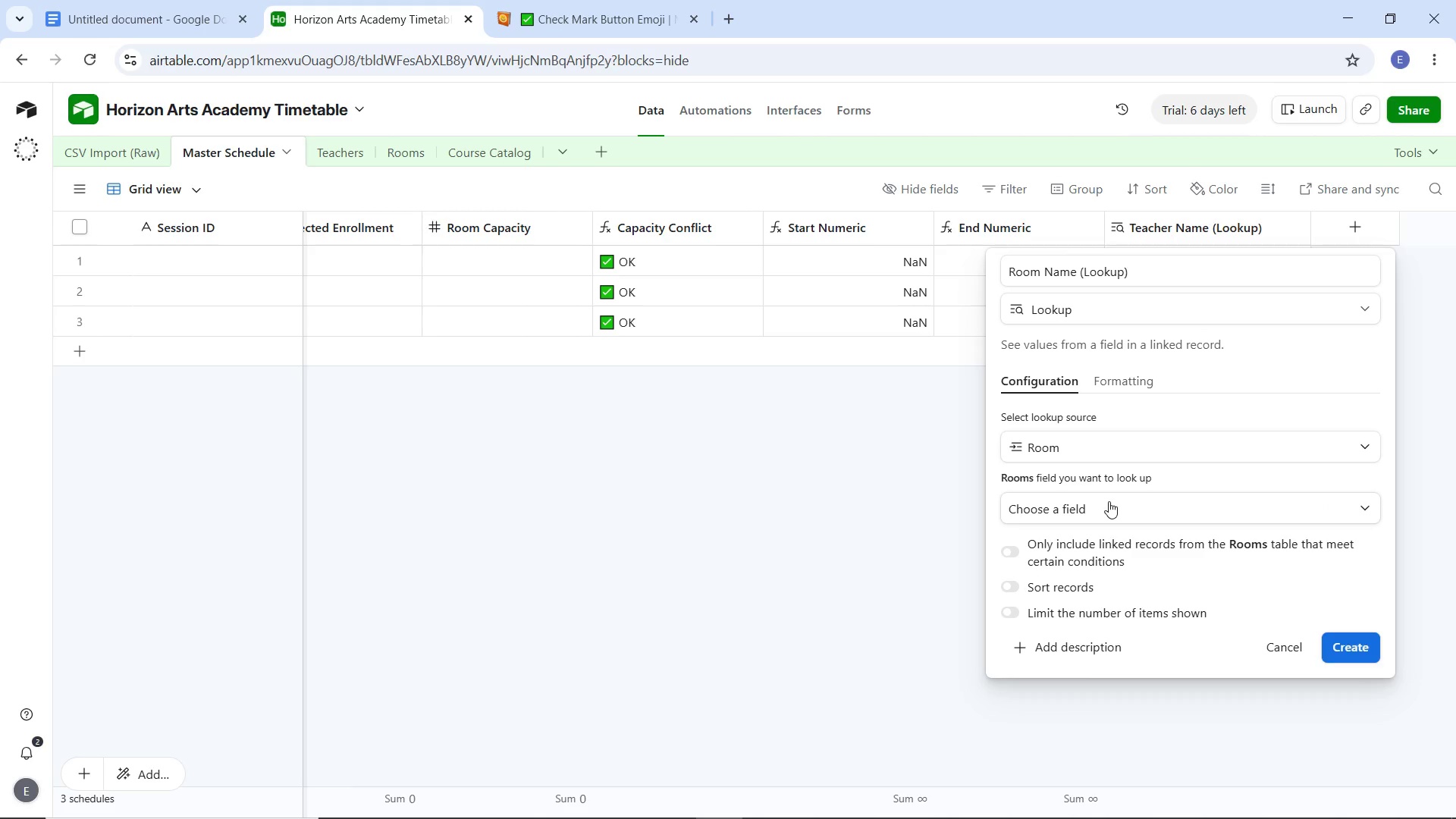 
left_click([1109, 501])
 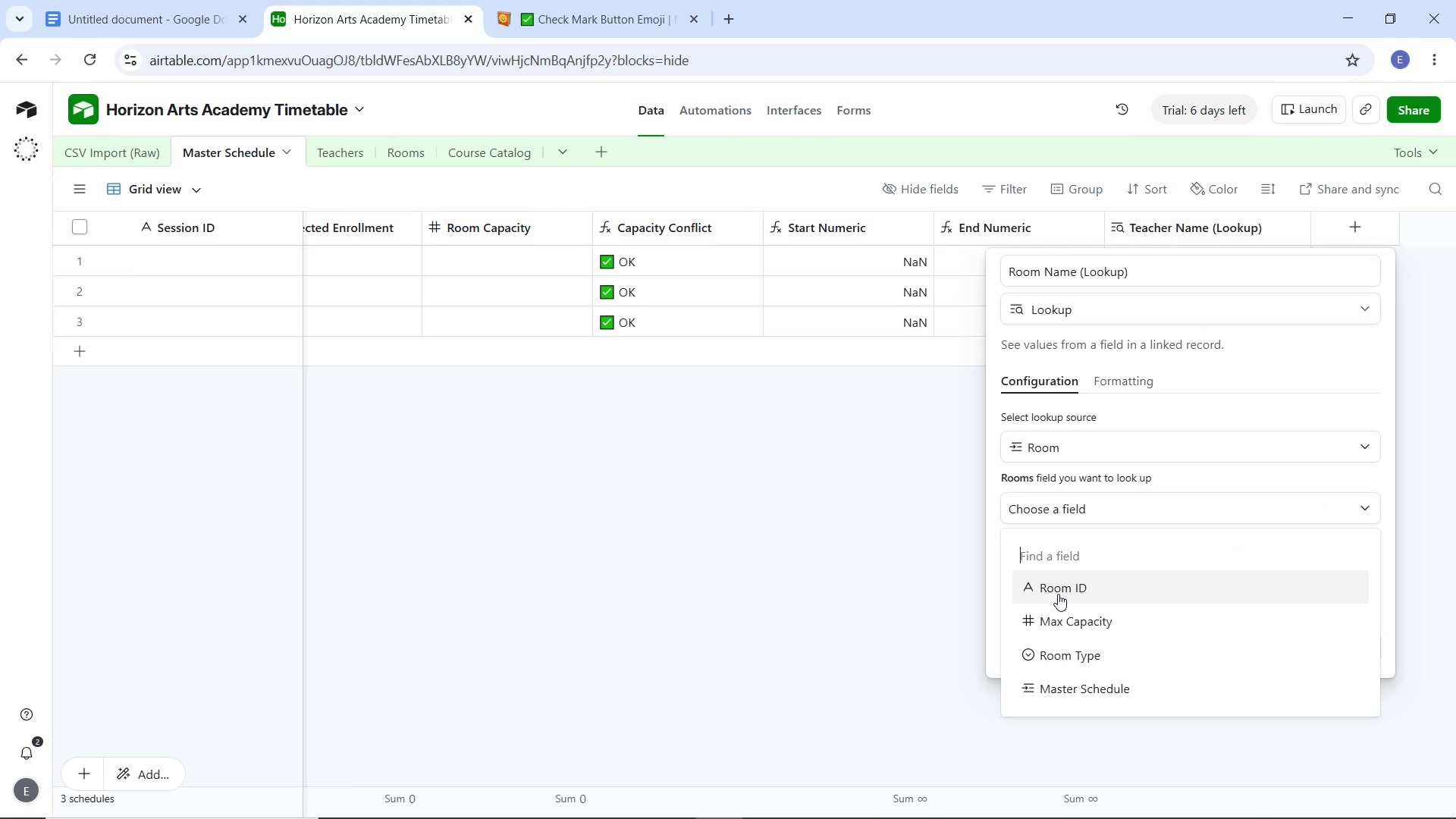 
left_click([1058, 594])
 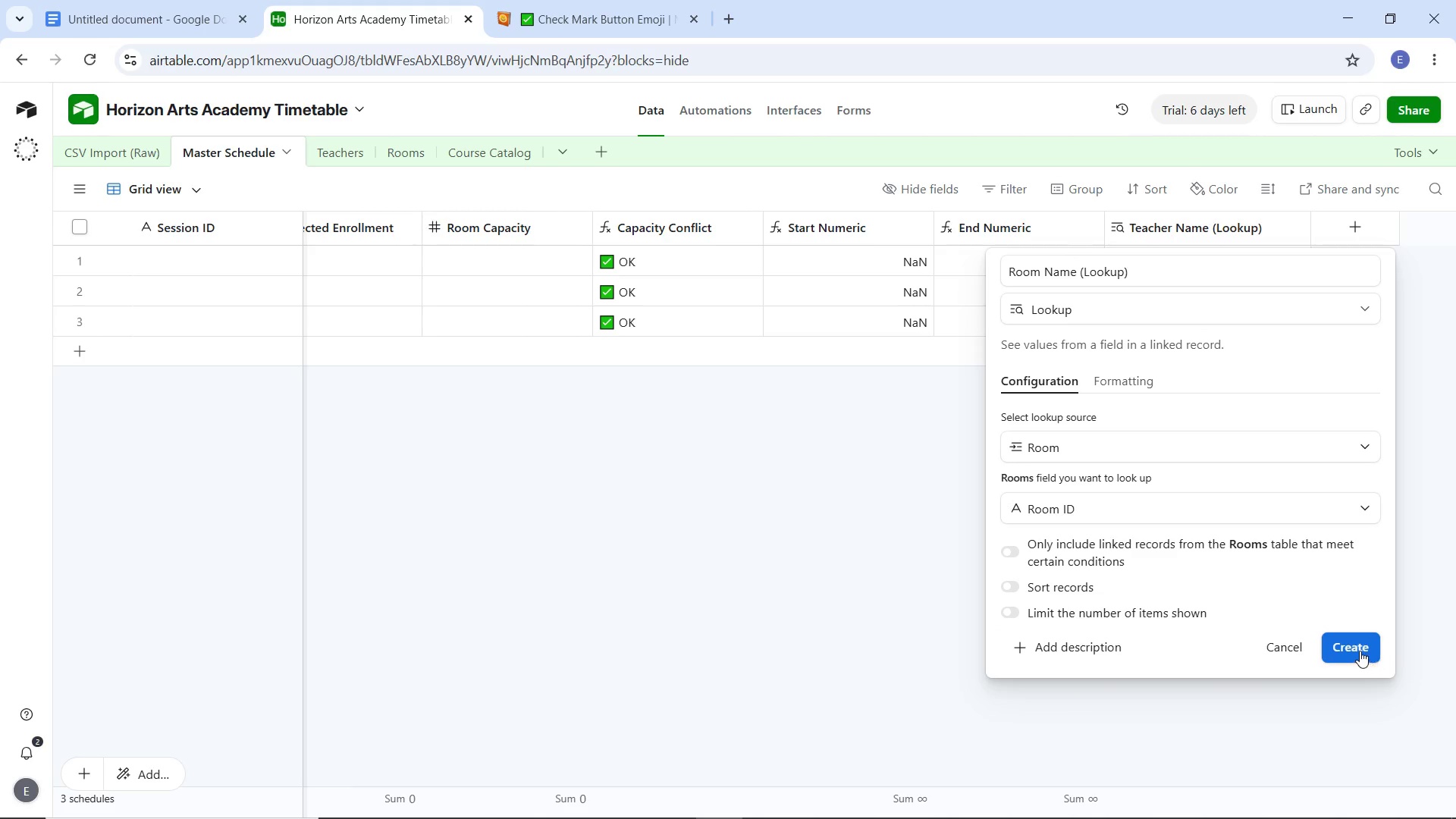 
left_click([1357, 650])
 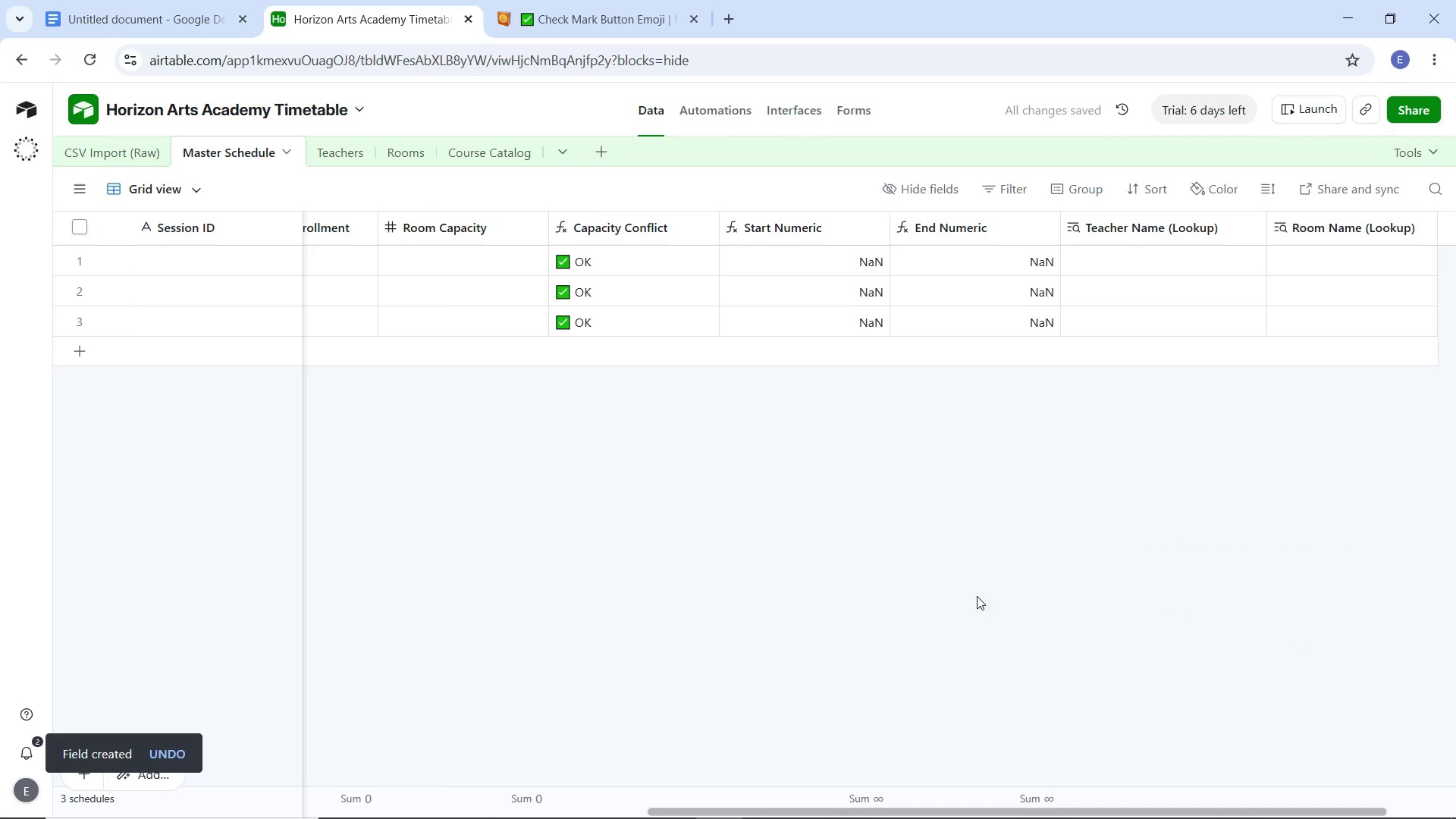 
left_click_drag(start_coordinate=[1019, 811], to_coordinate=[1222, 808])
 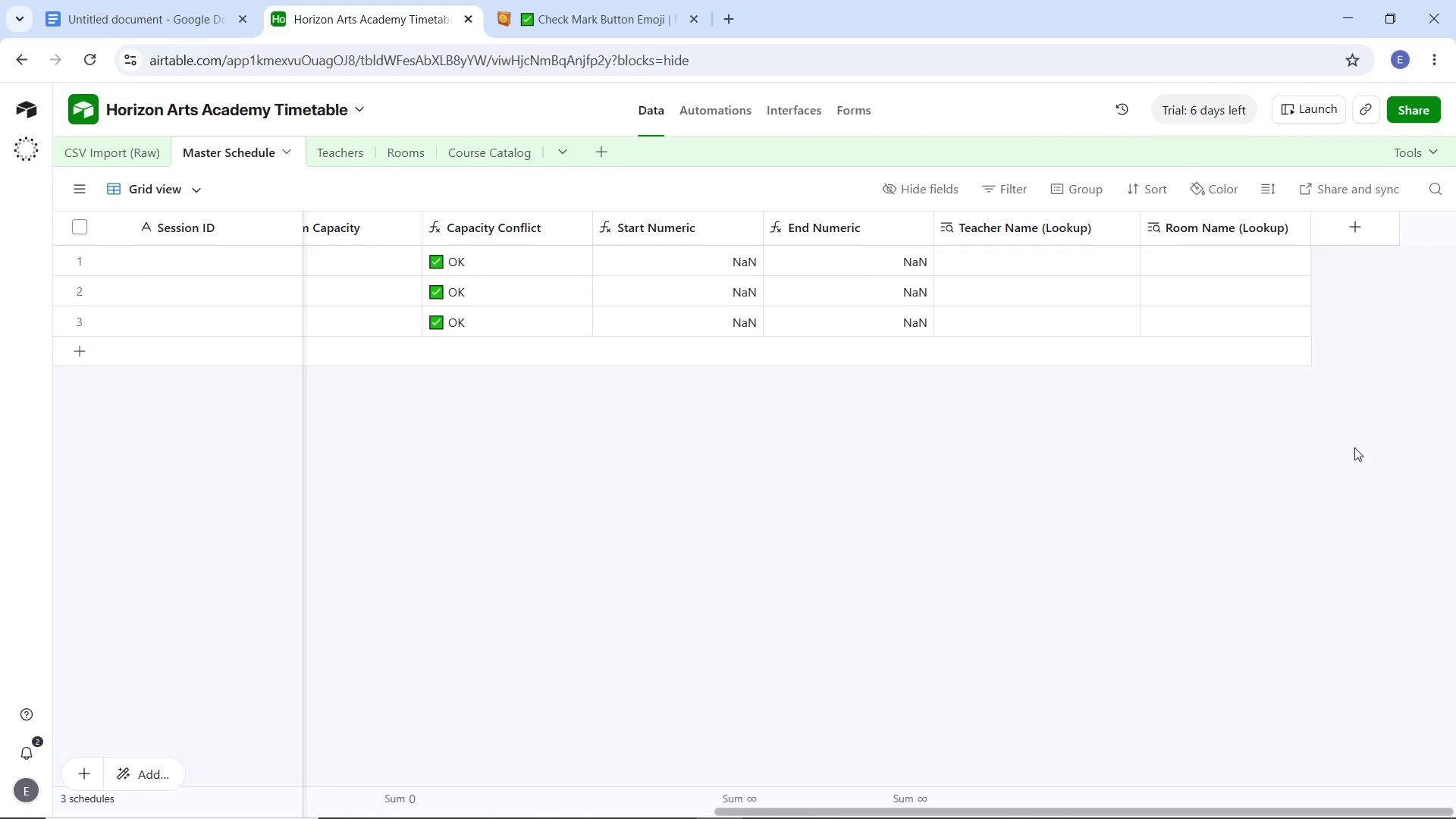 
left_click([1340, 235])
 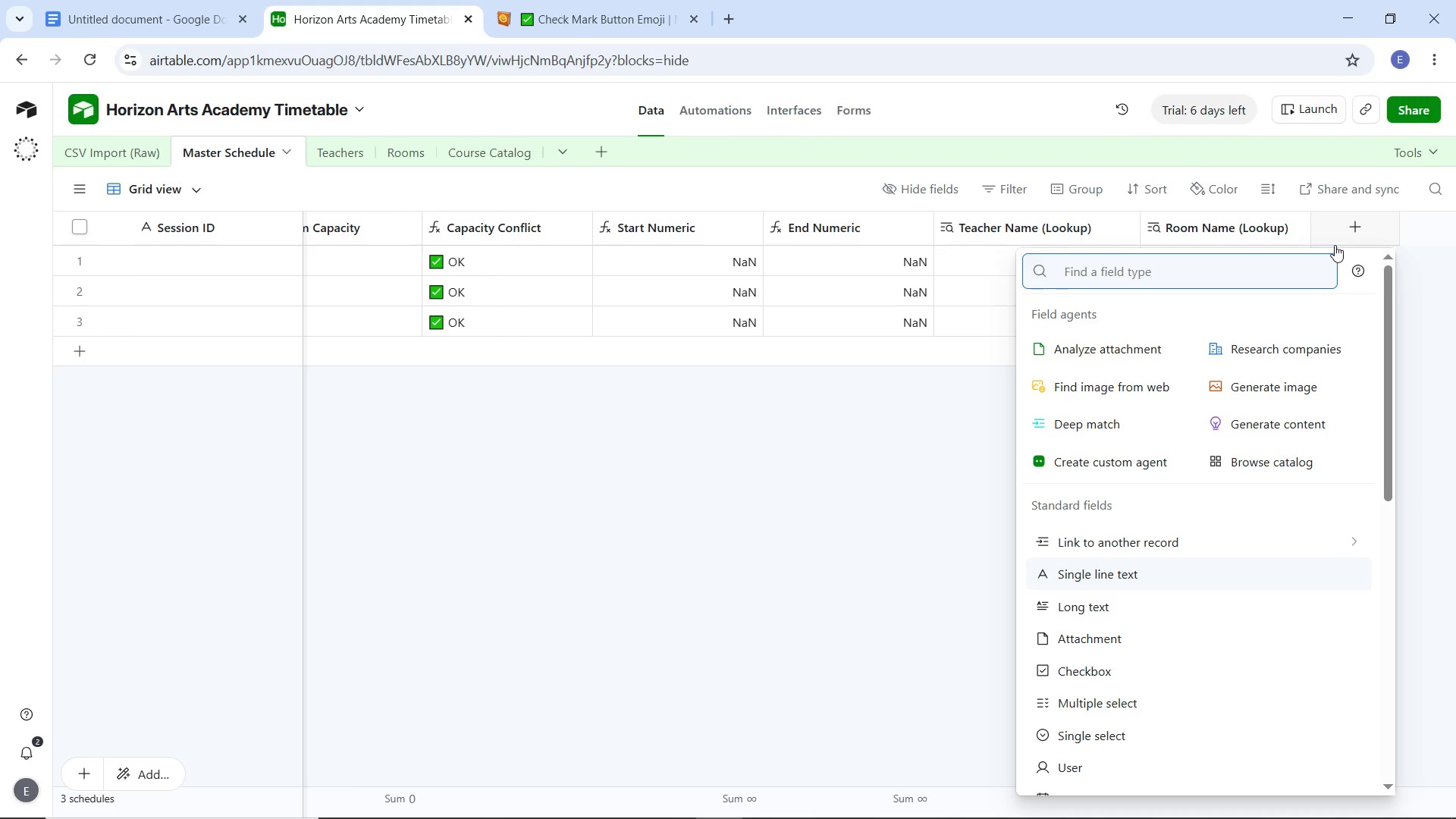 
wait(25.0)
 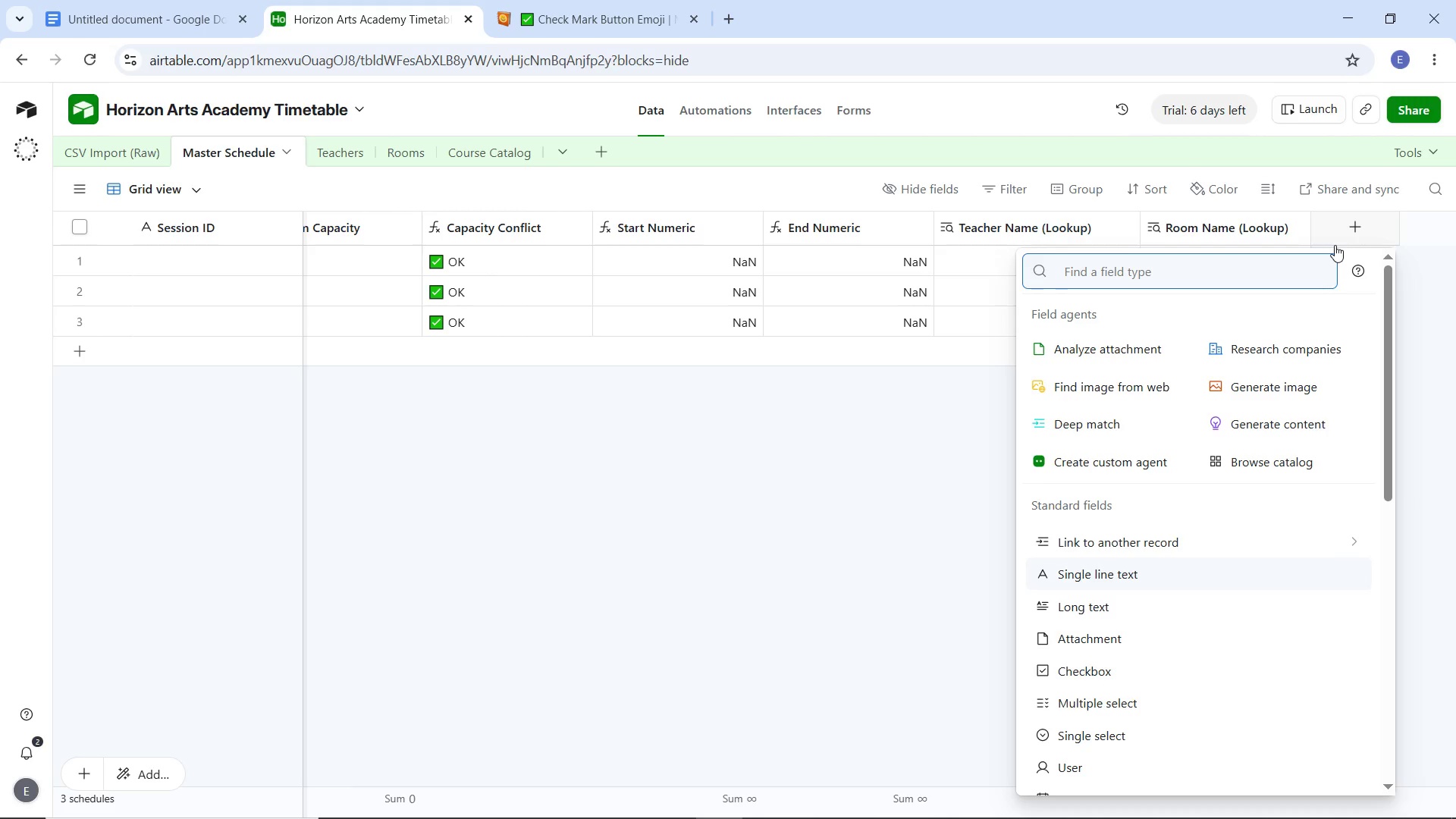 
type(for)
 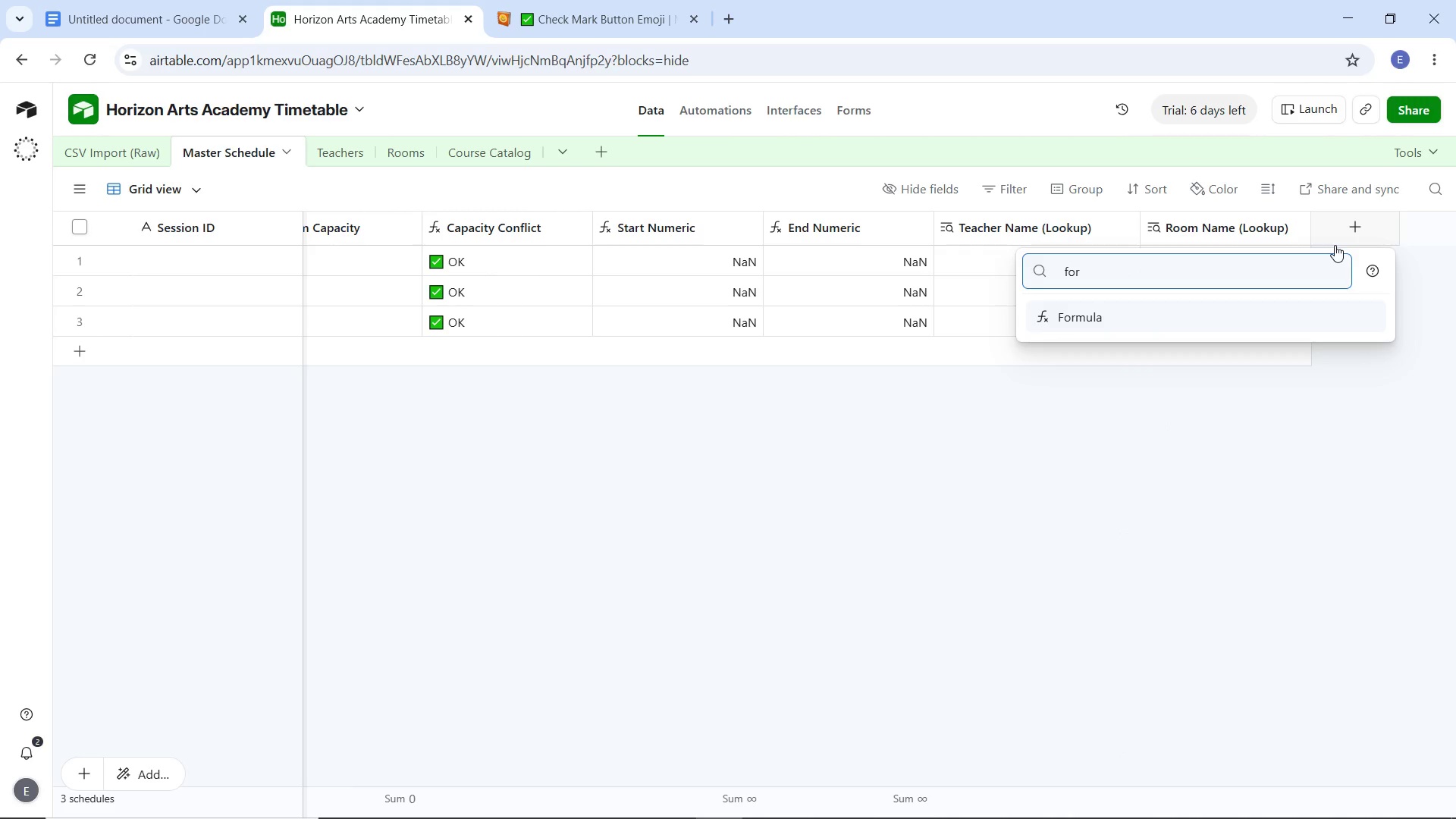 
key(Enter)
 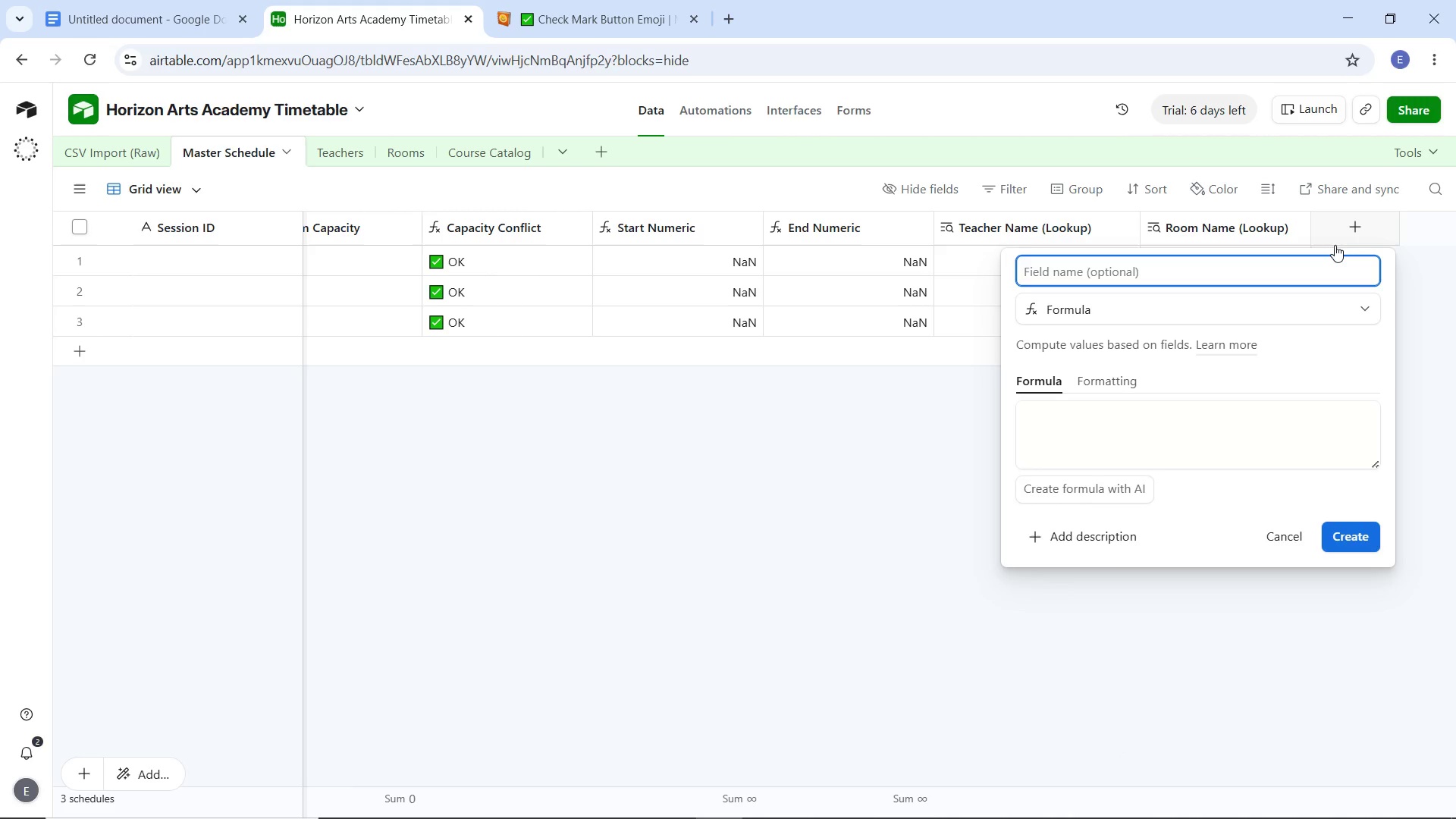 
hold_key(key=ShiftLeft, duration=0.66)
 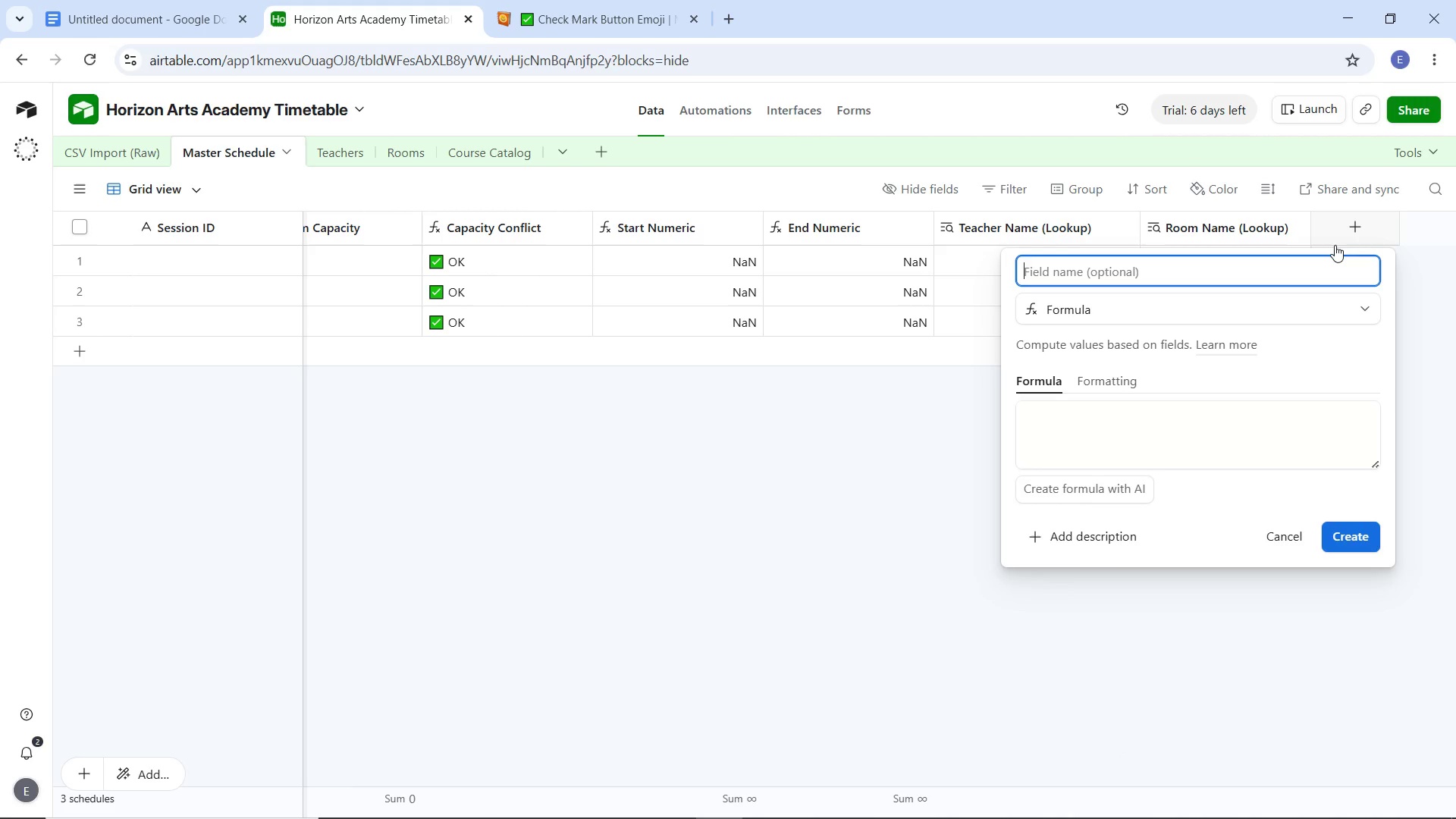 
key(Control+Shift+ControlLeft)
 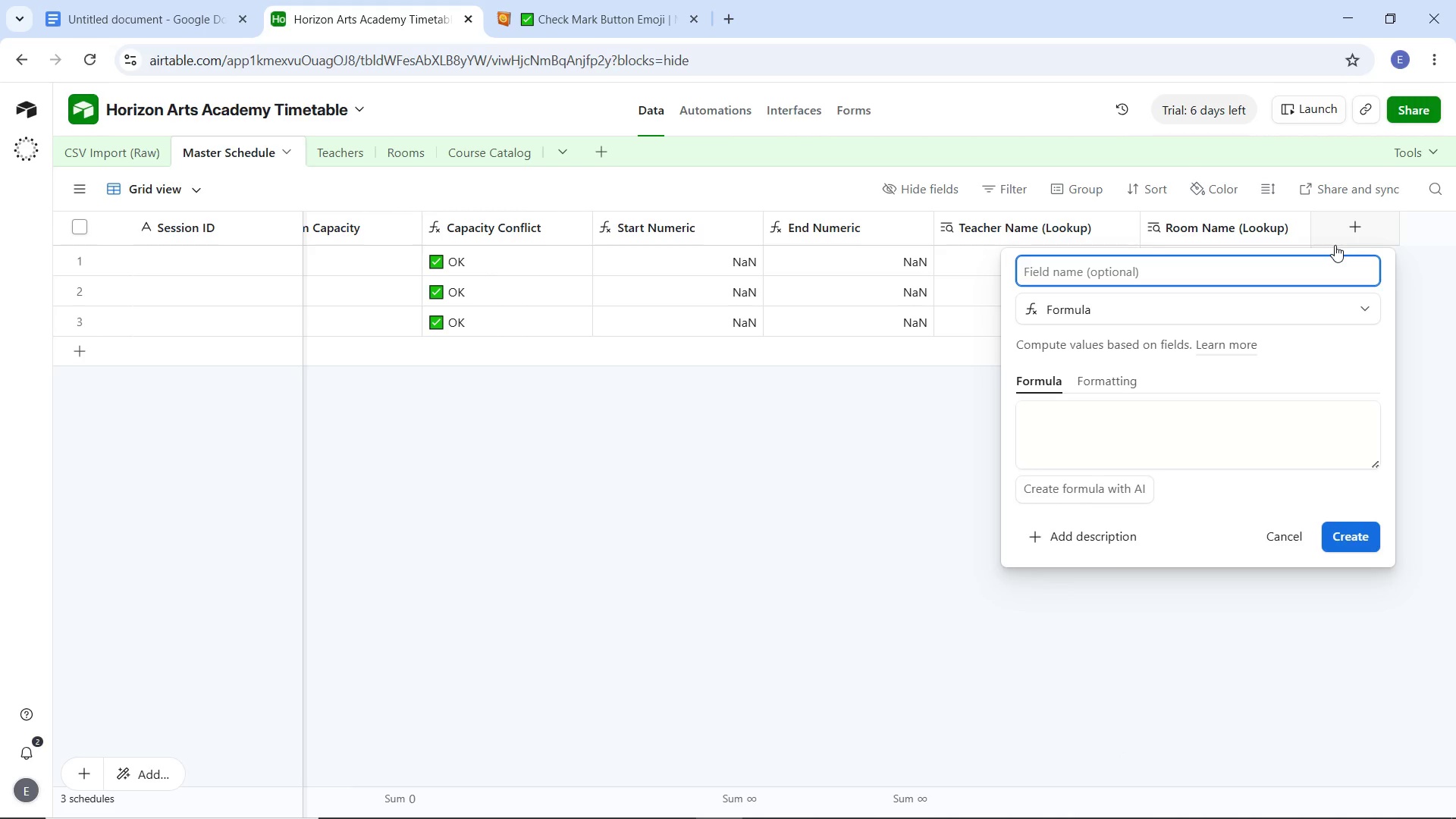 
type(Conflict Status)
 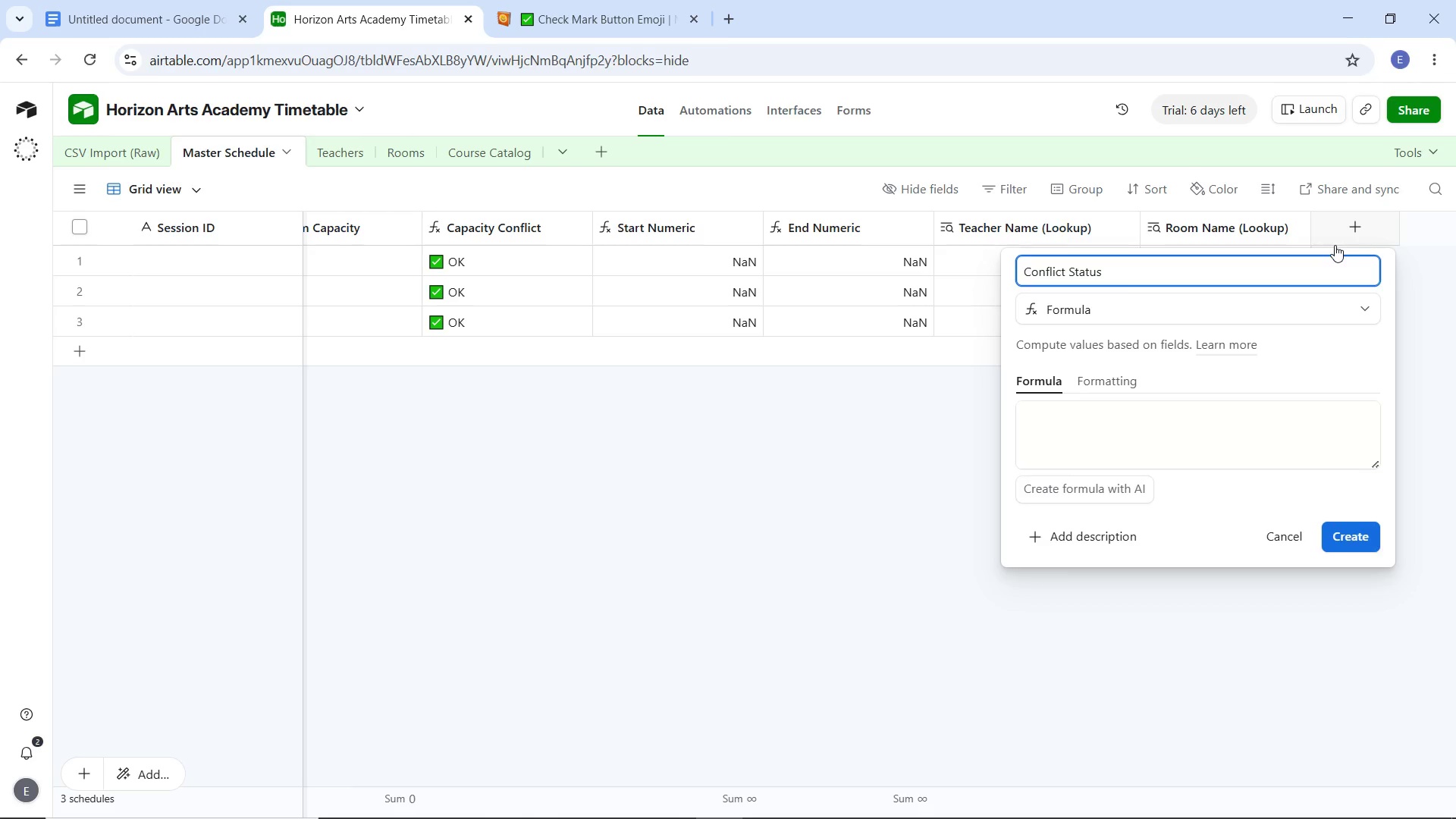 
left_click([1145, 422])
 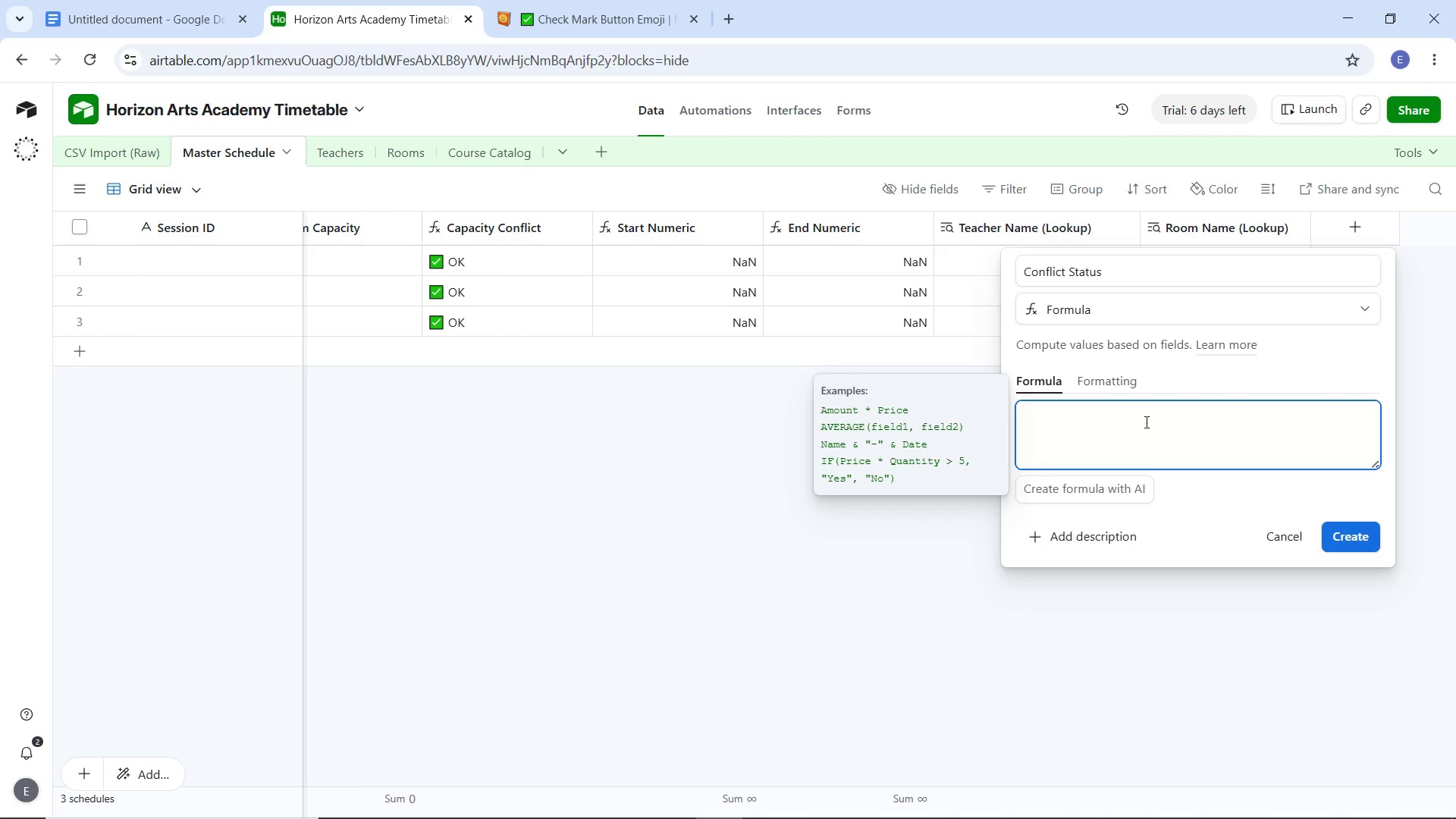 
wait(8.48)
 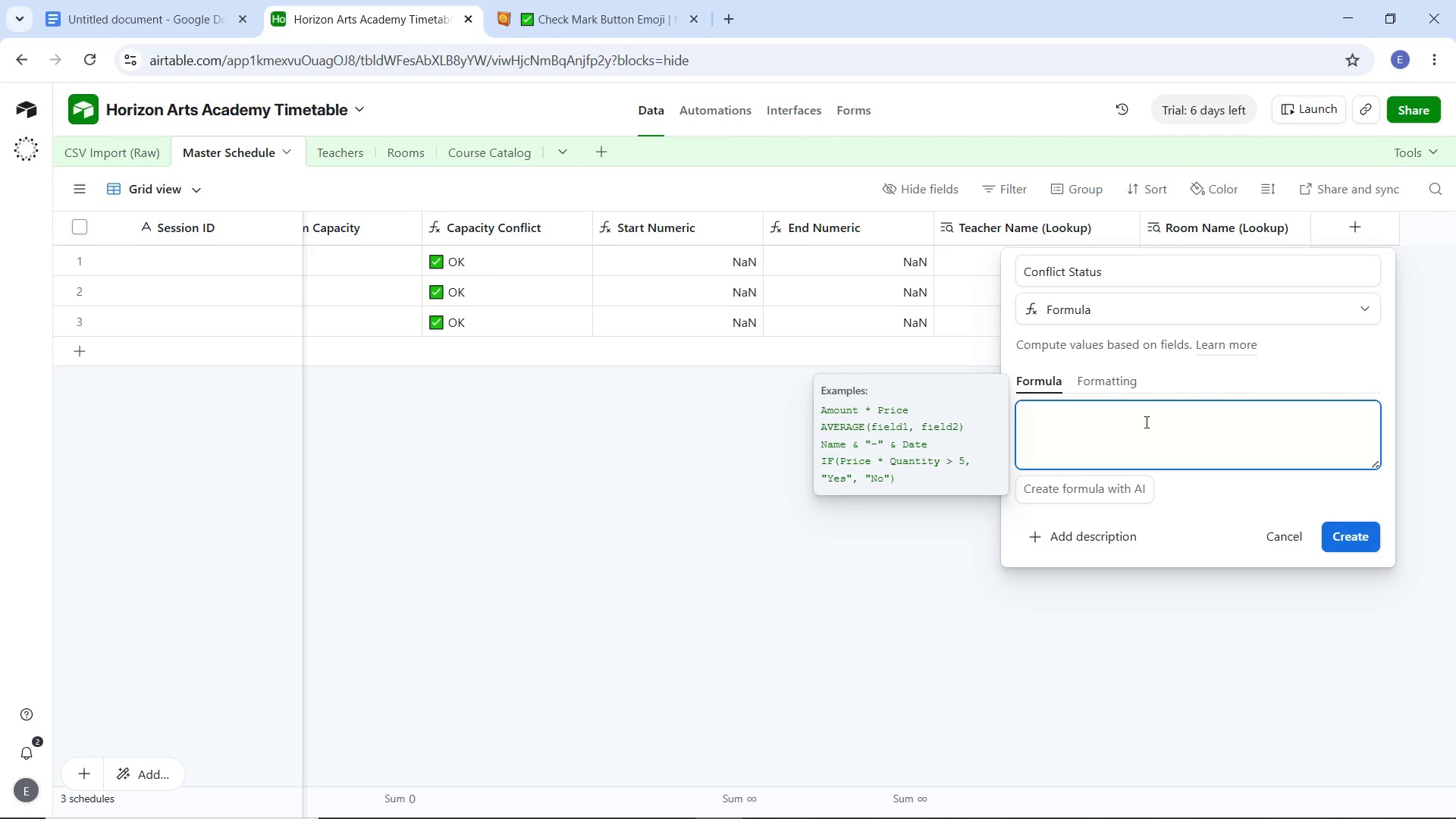 
type(IF)
 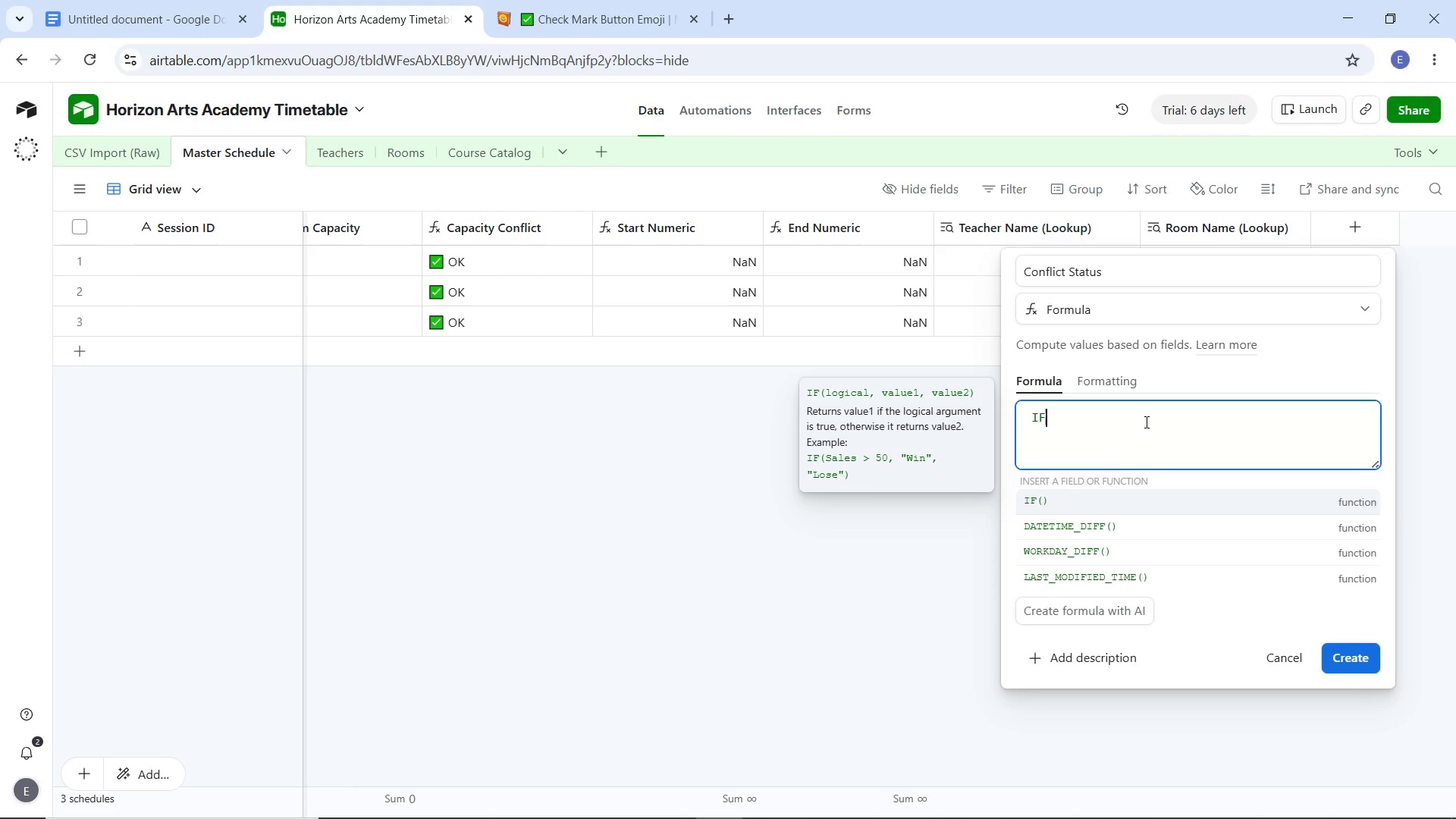 
hold_key(key=ShiftLeft, duration=1.28)
 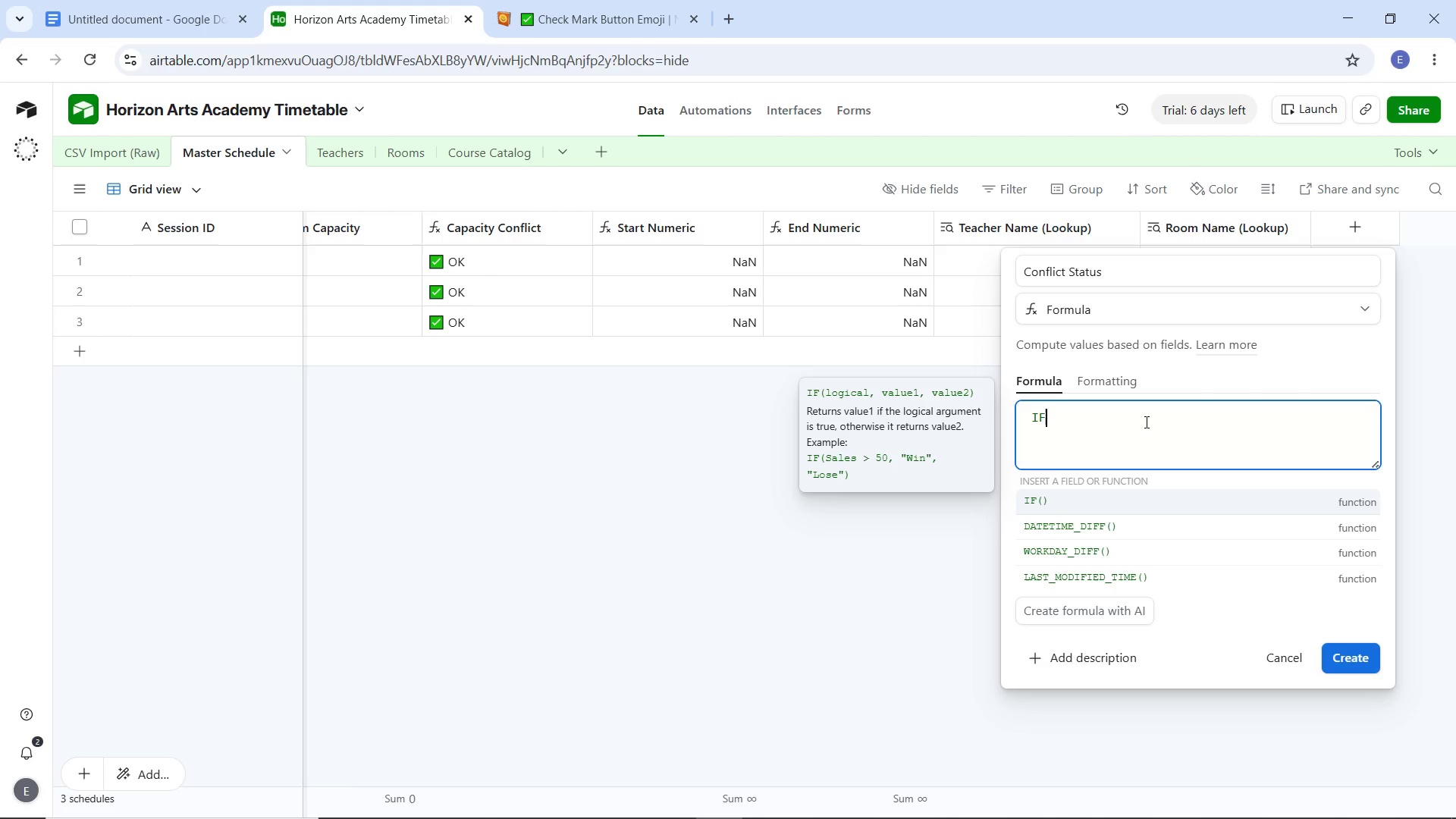 
wait(37.19)
 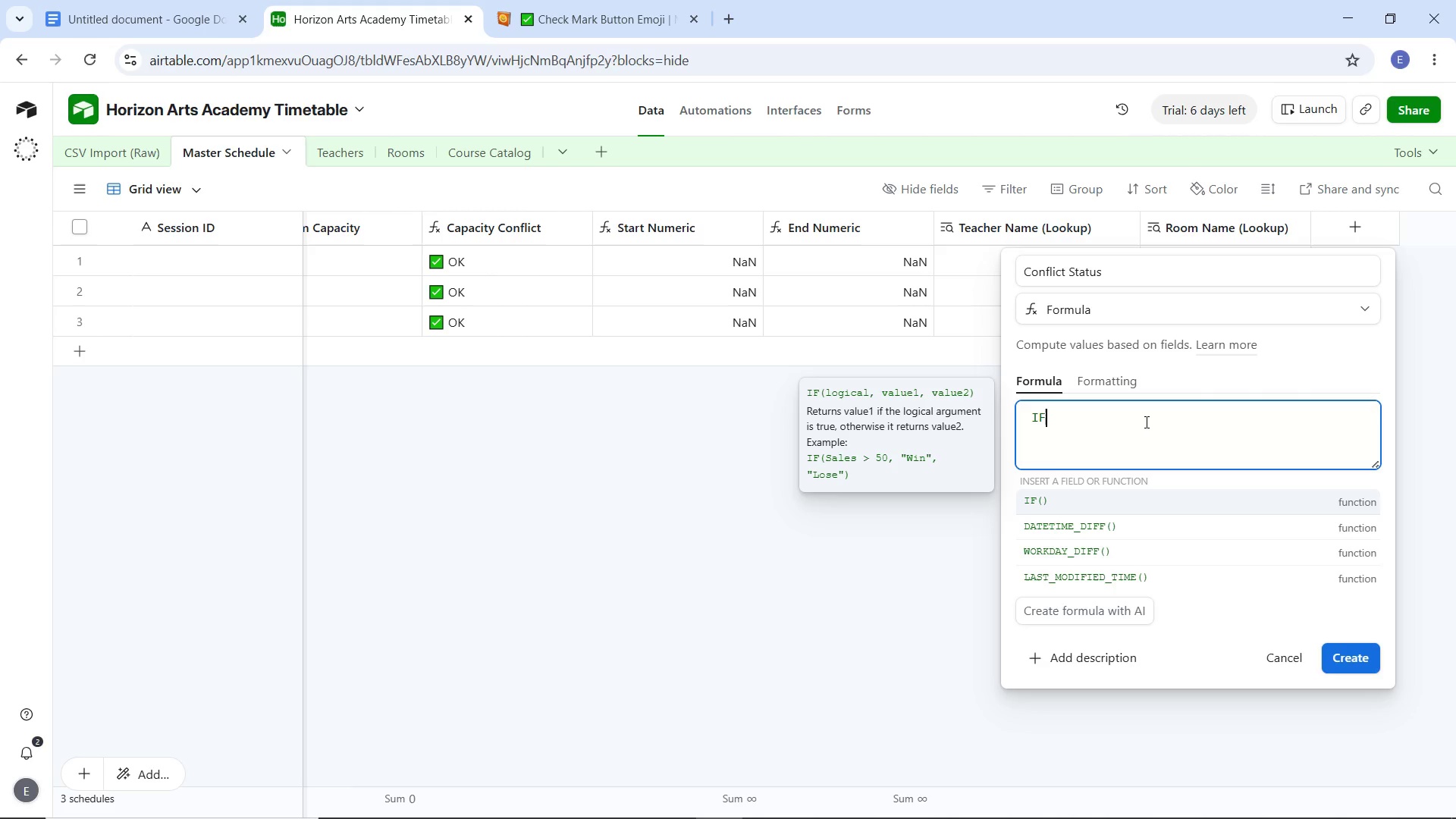 
key(Backspace)
 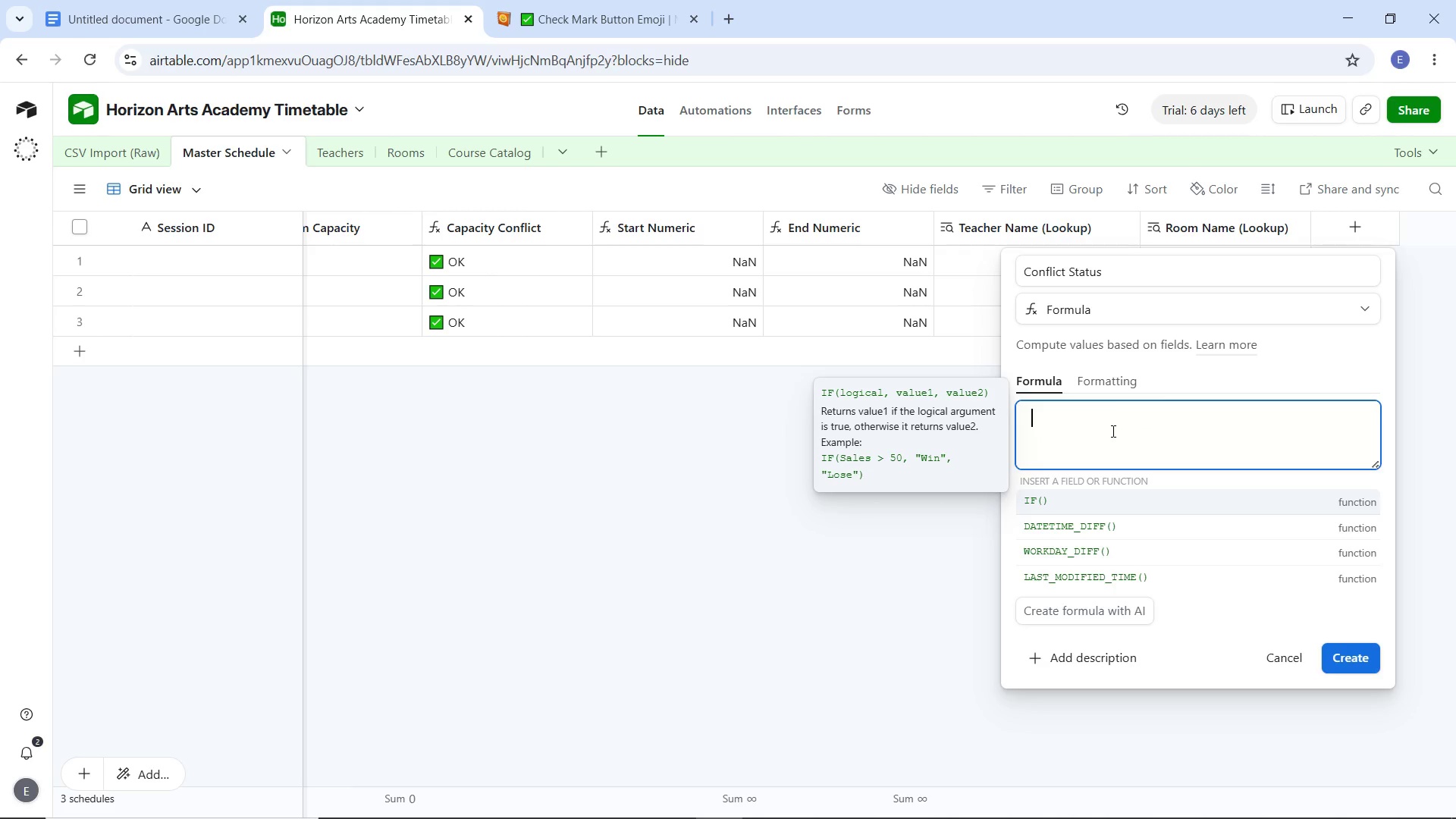 
key(Backspace)
 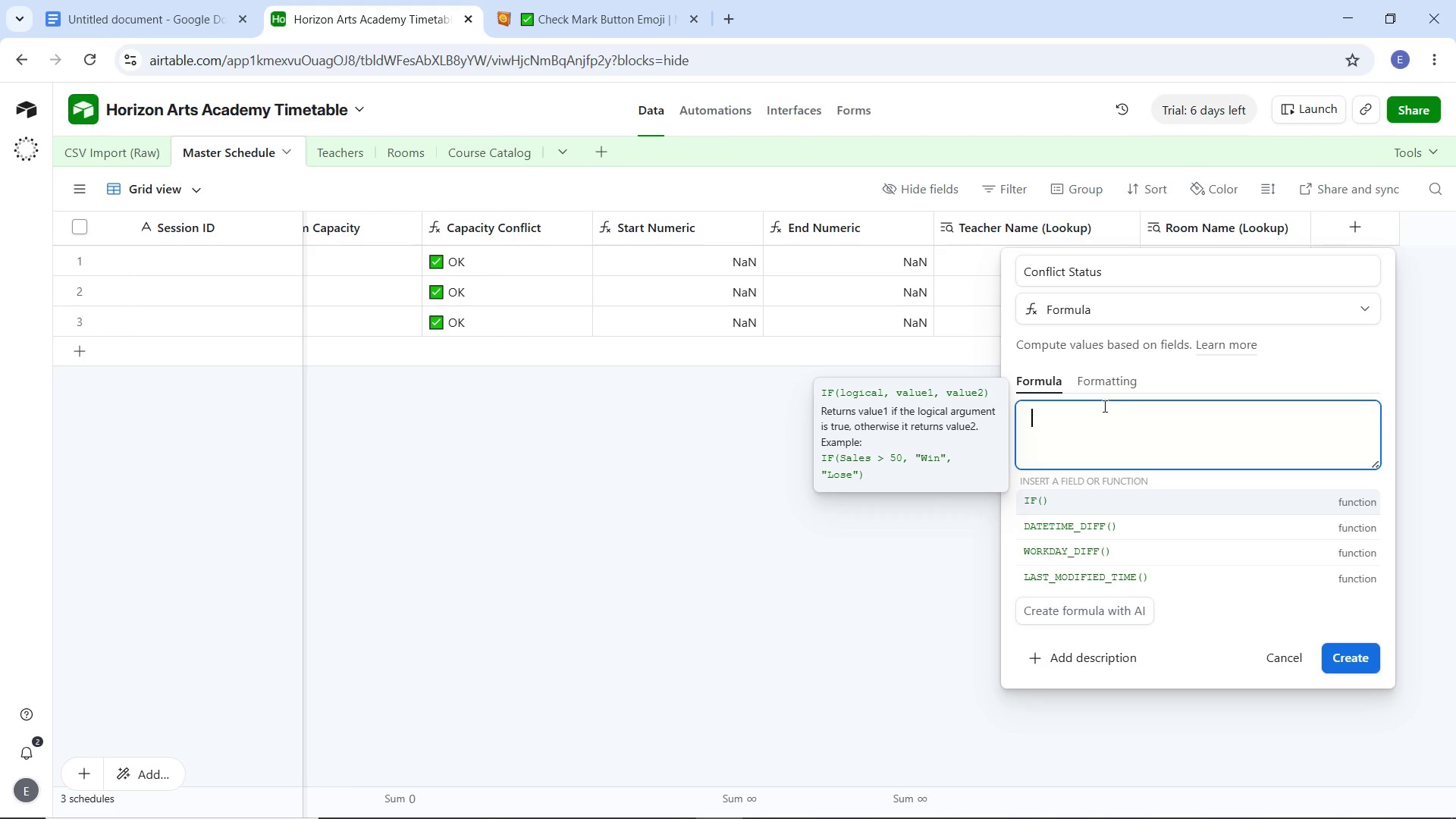 
key(Backspace)
 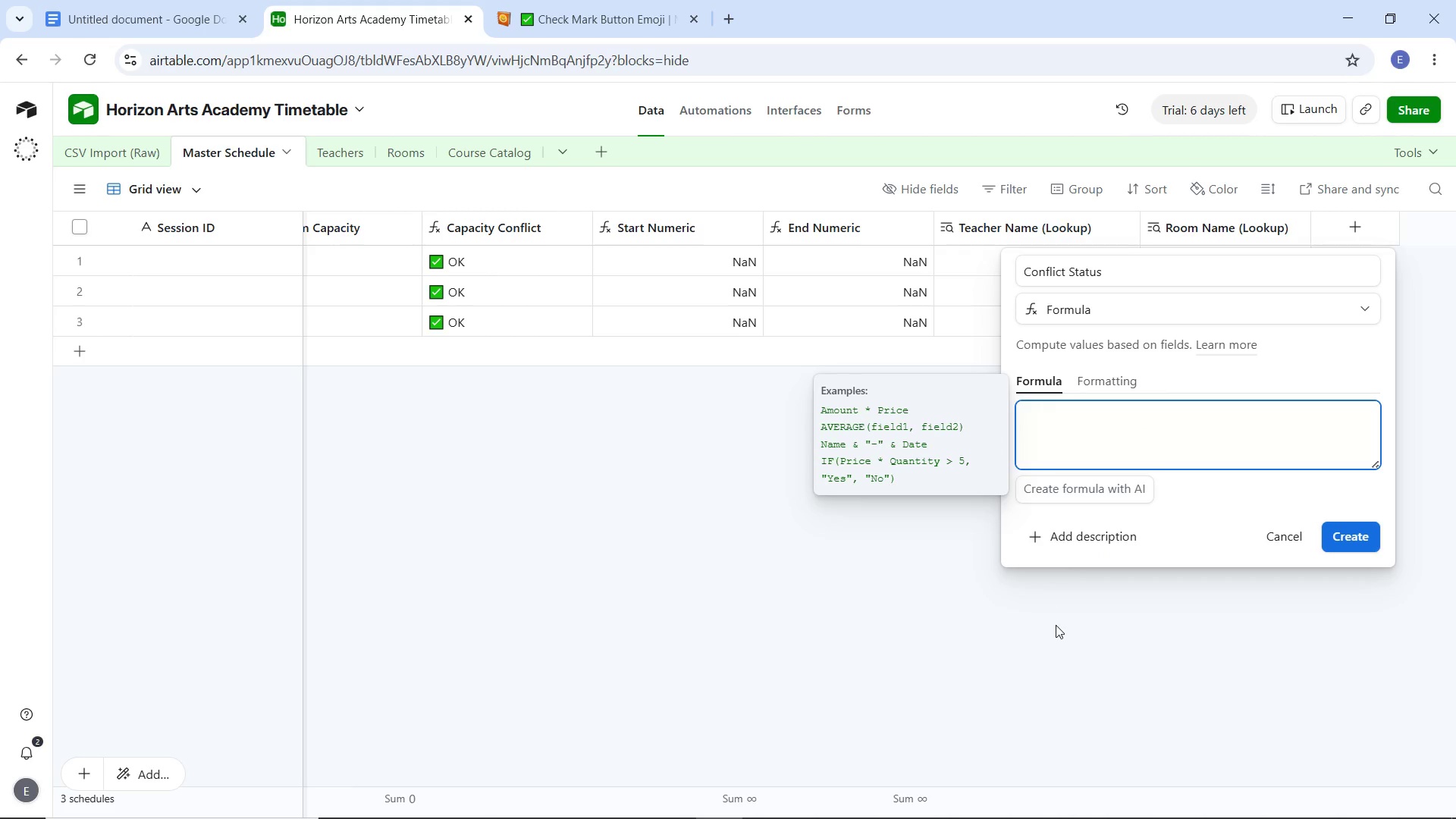 
left_click([1056, 625])
 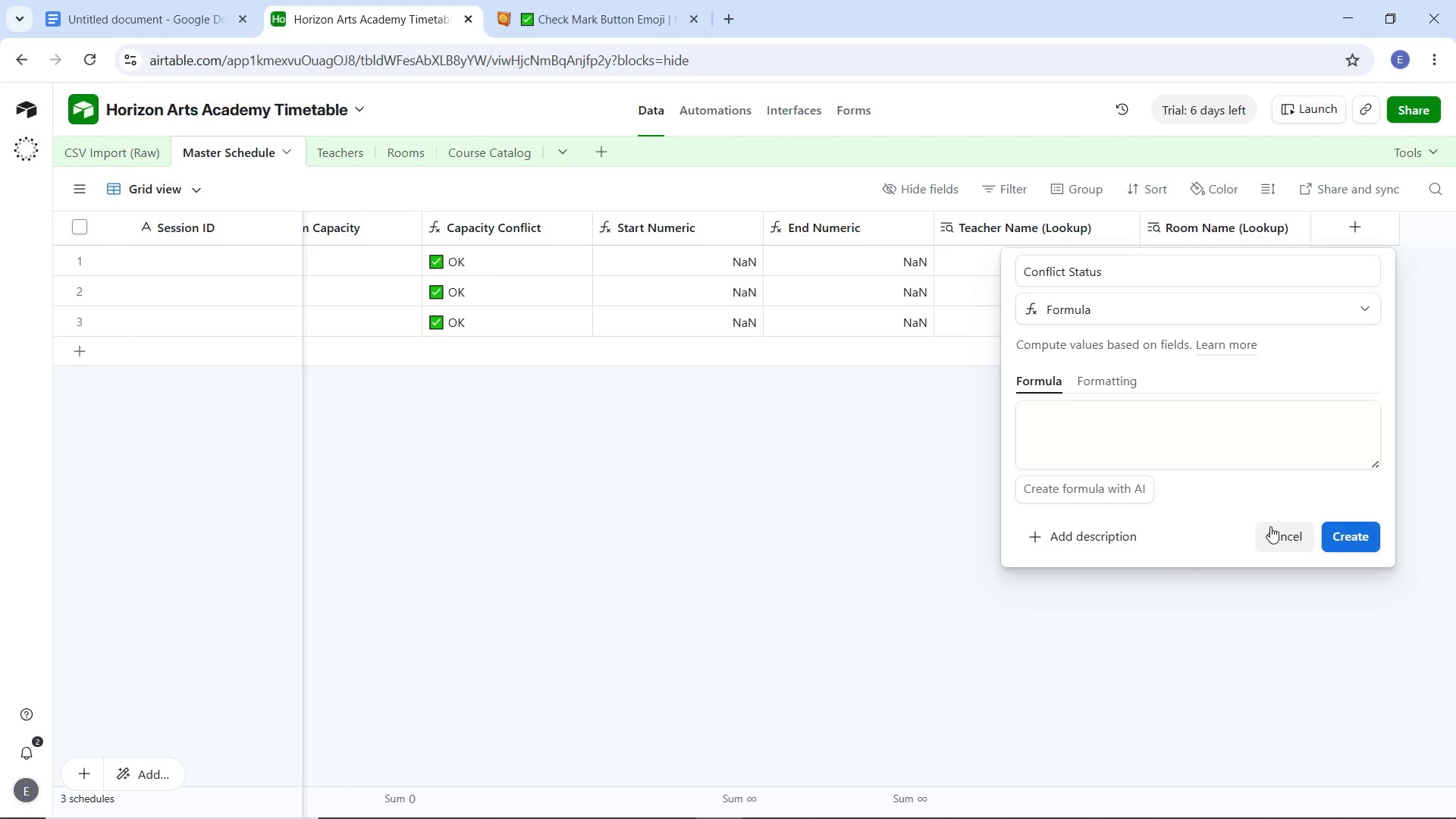 
left_click([1270, 526])
 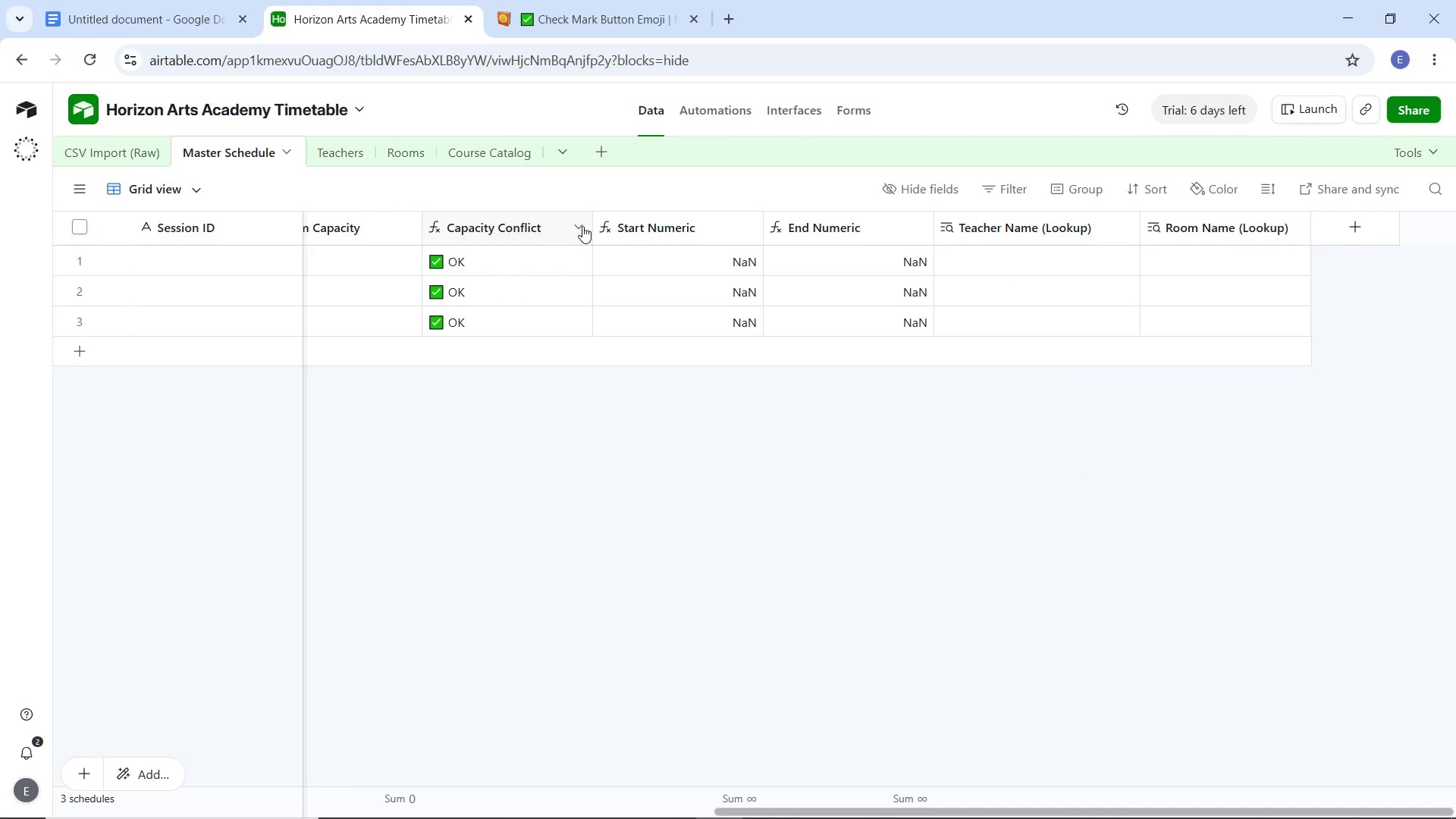 
left_click([582, 226])
 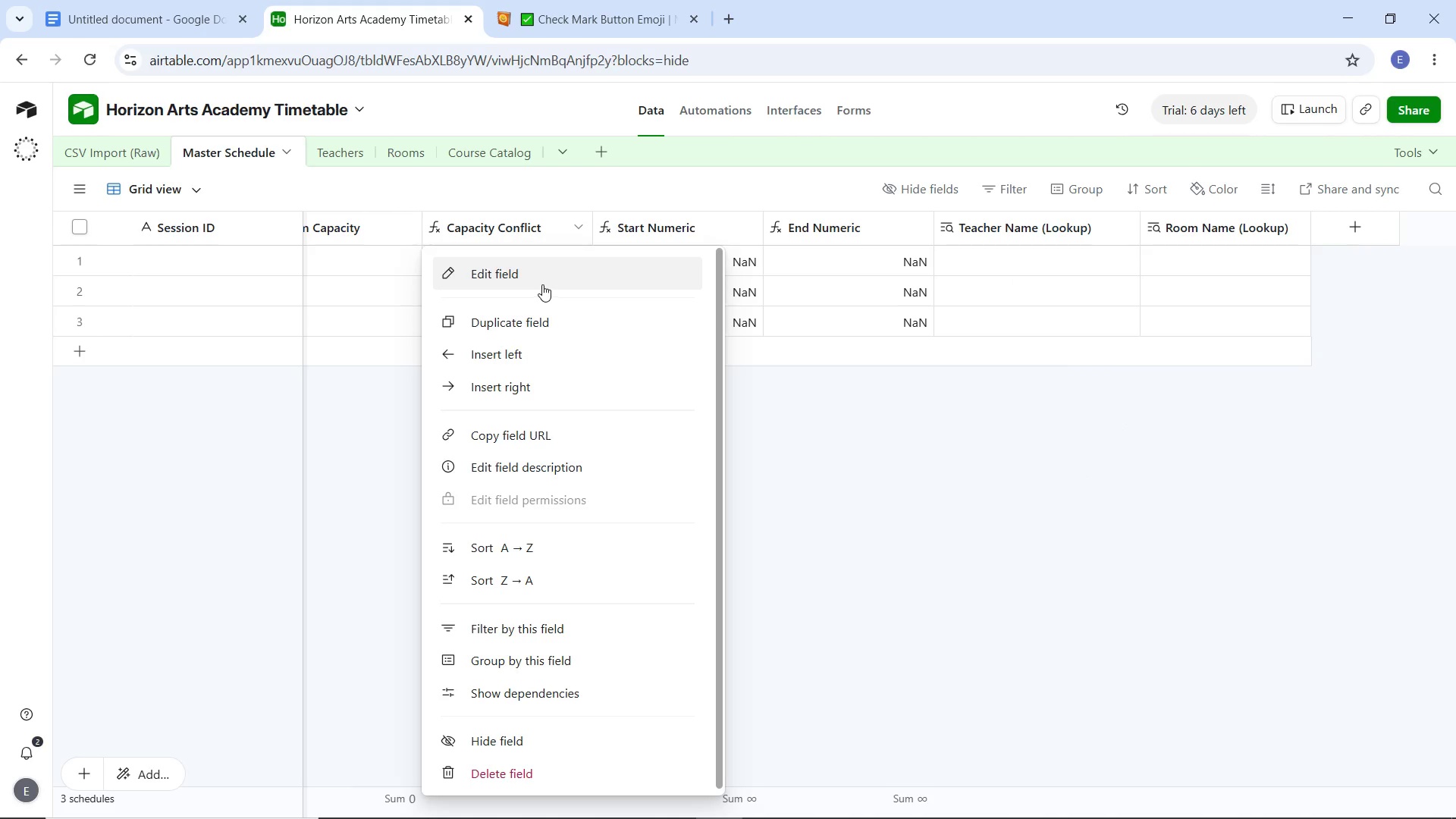 
left_click([539, 280])
 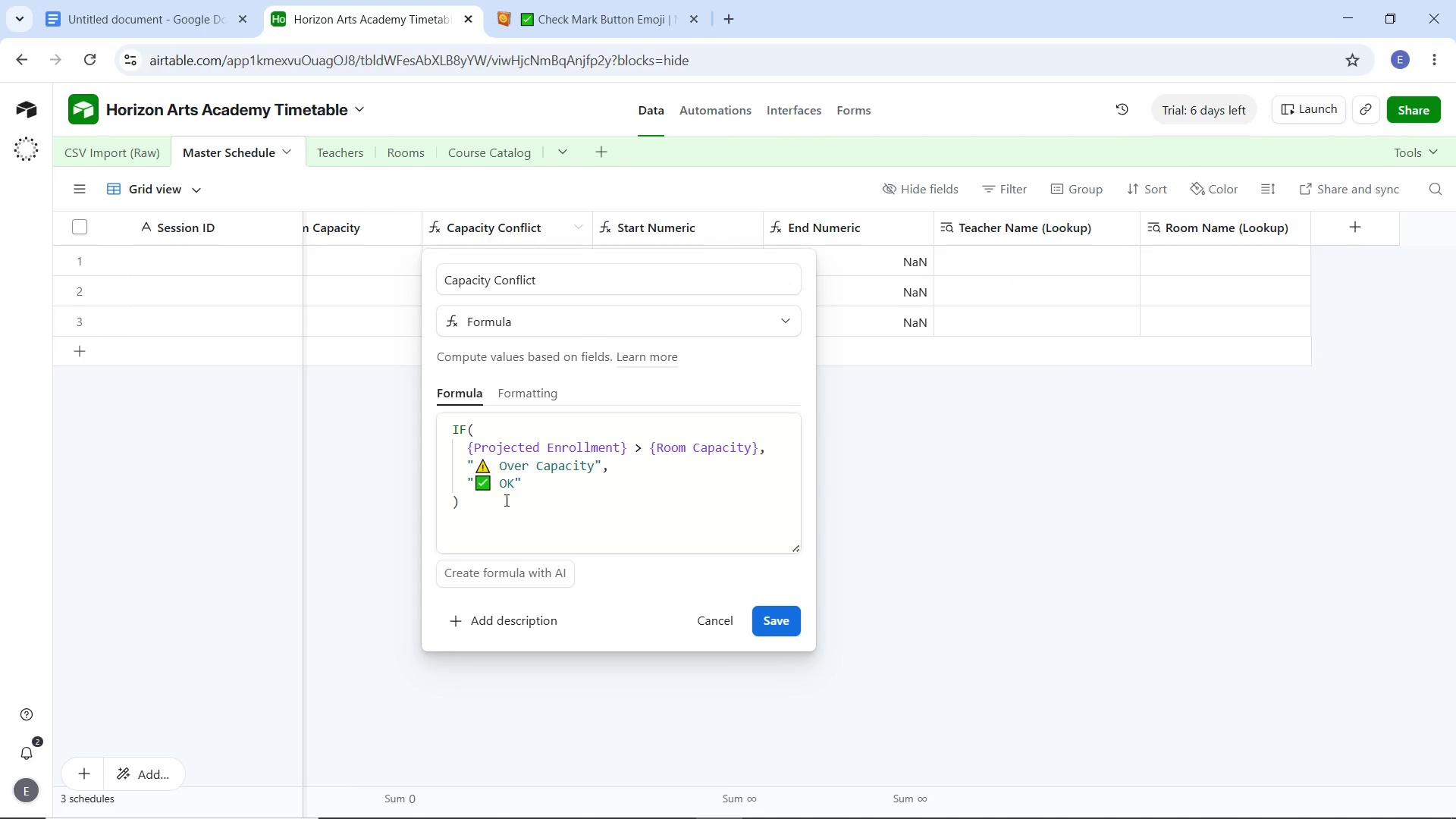 
left_click_drag(start_coordinate=[465, 504], to_coordinate=[437, 422])
 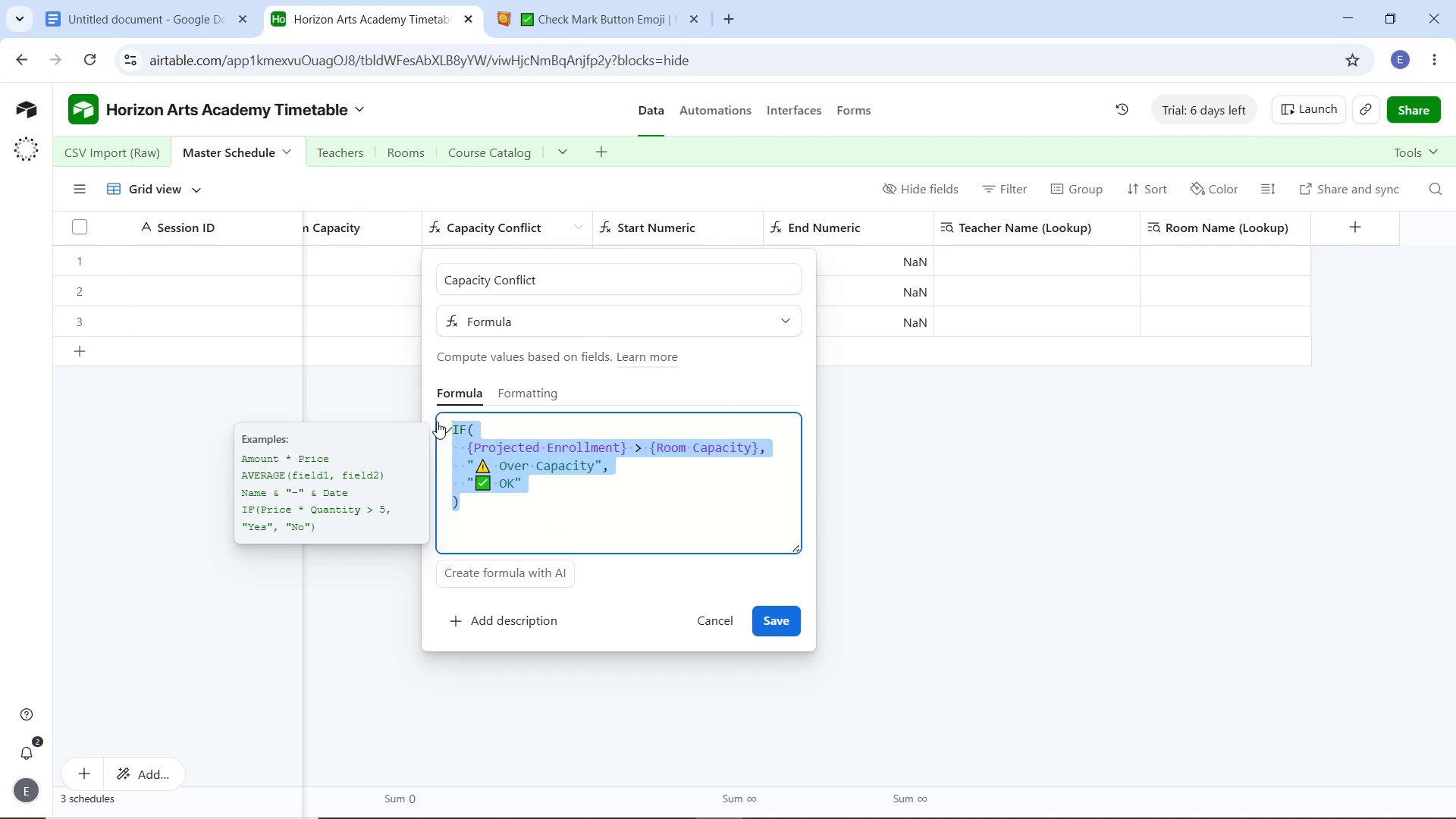 
key(Control+C)
 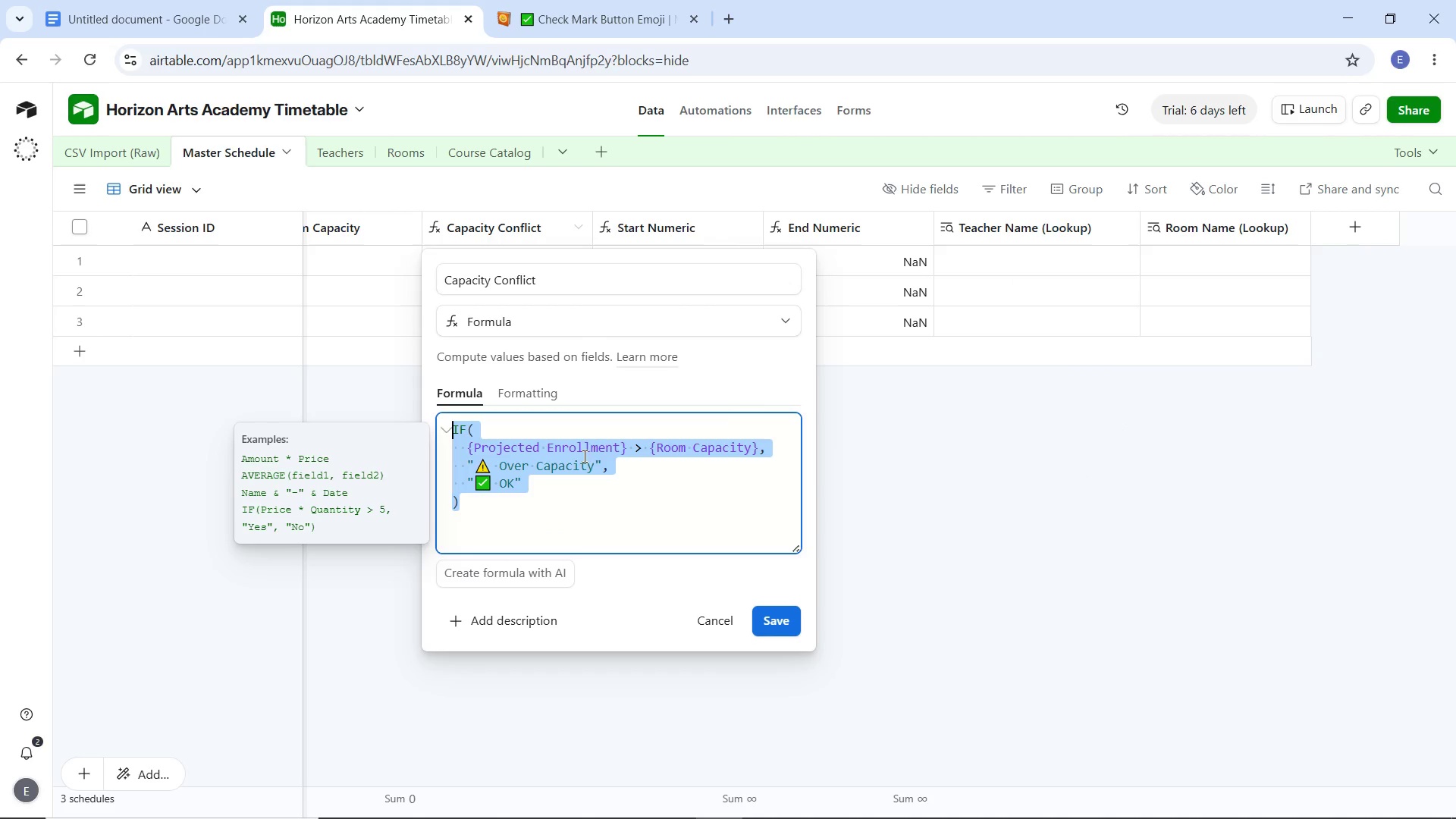 
key(Control+C)
 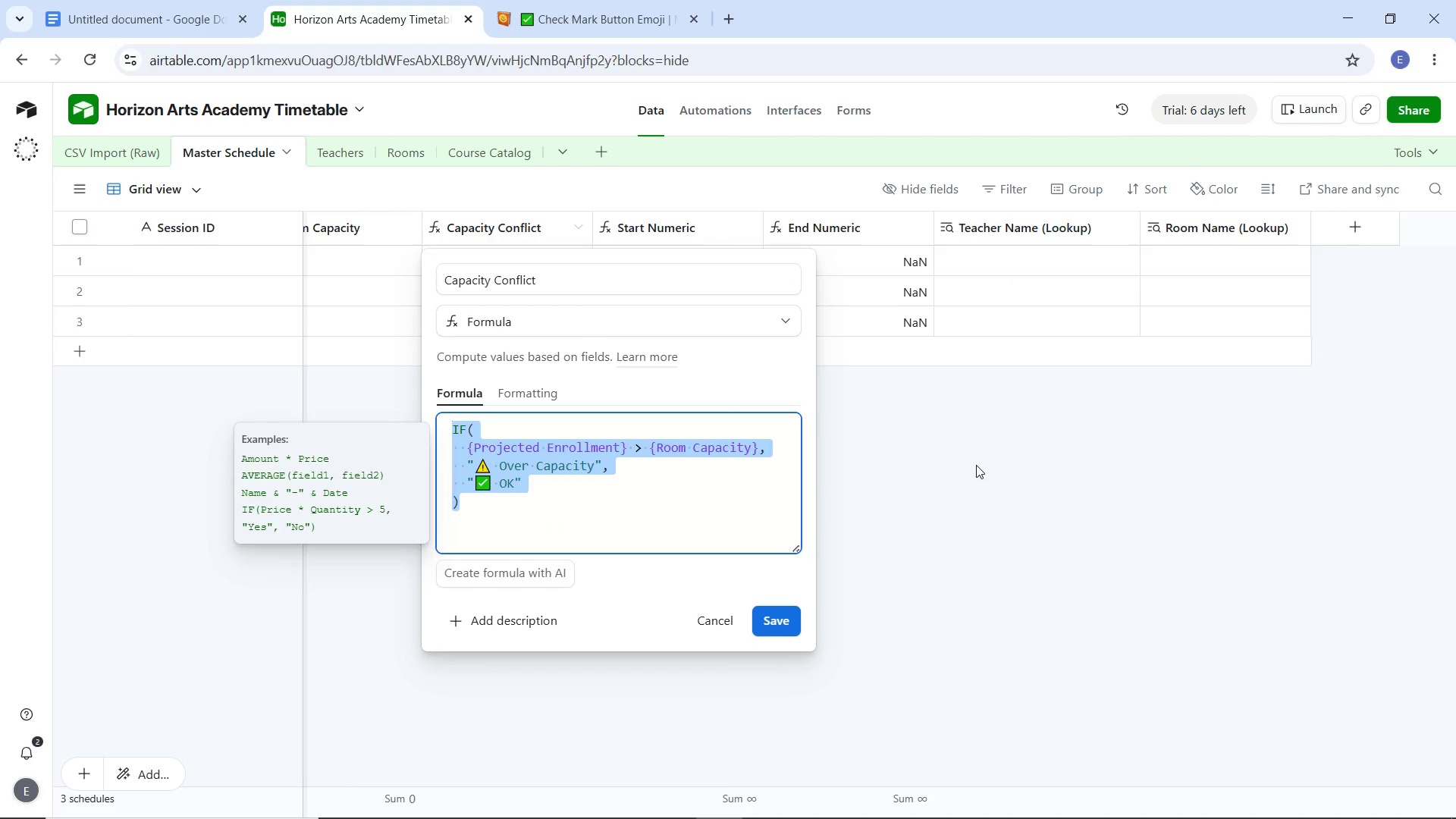 
left_click([976, 465])
 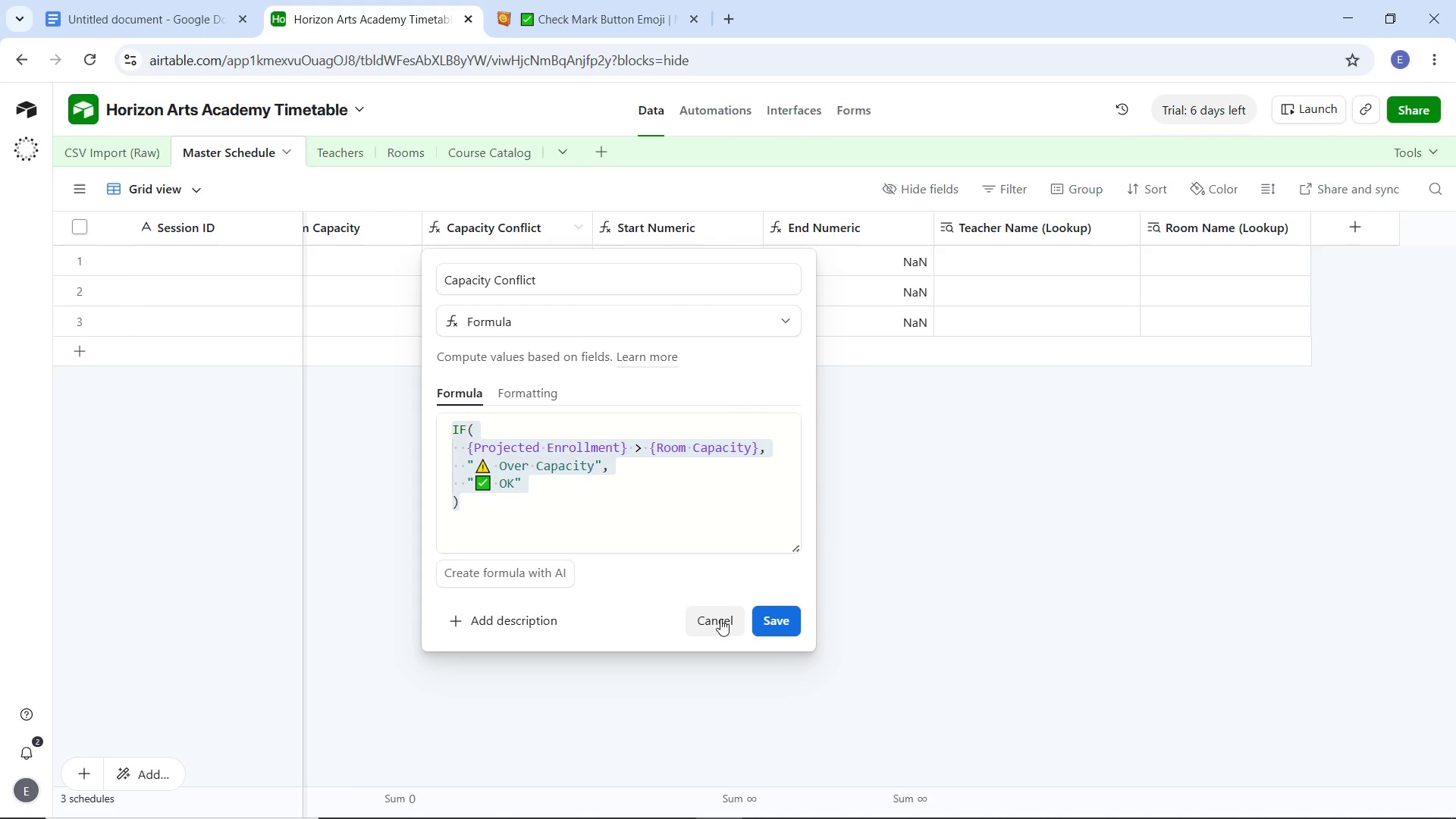 
wait(6.98)
 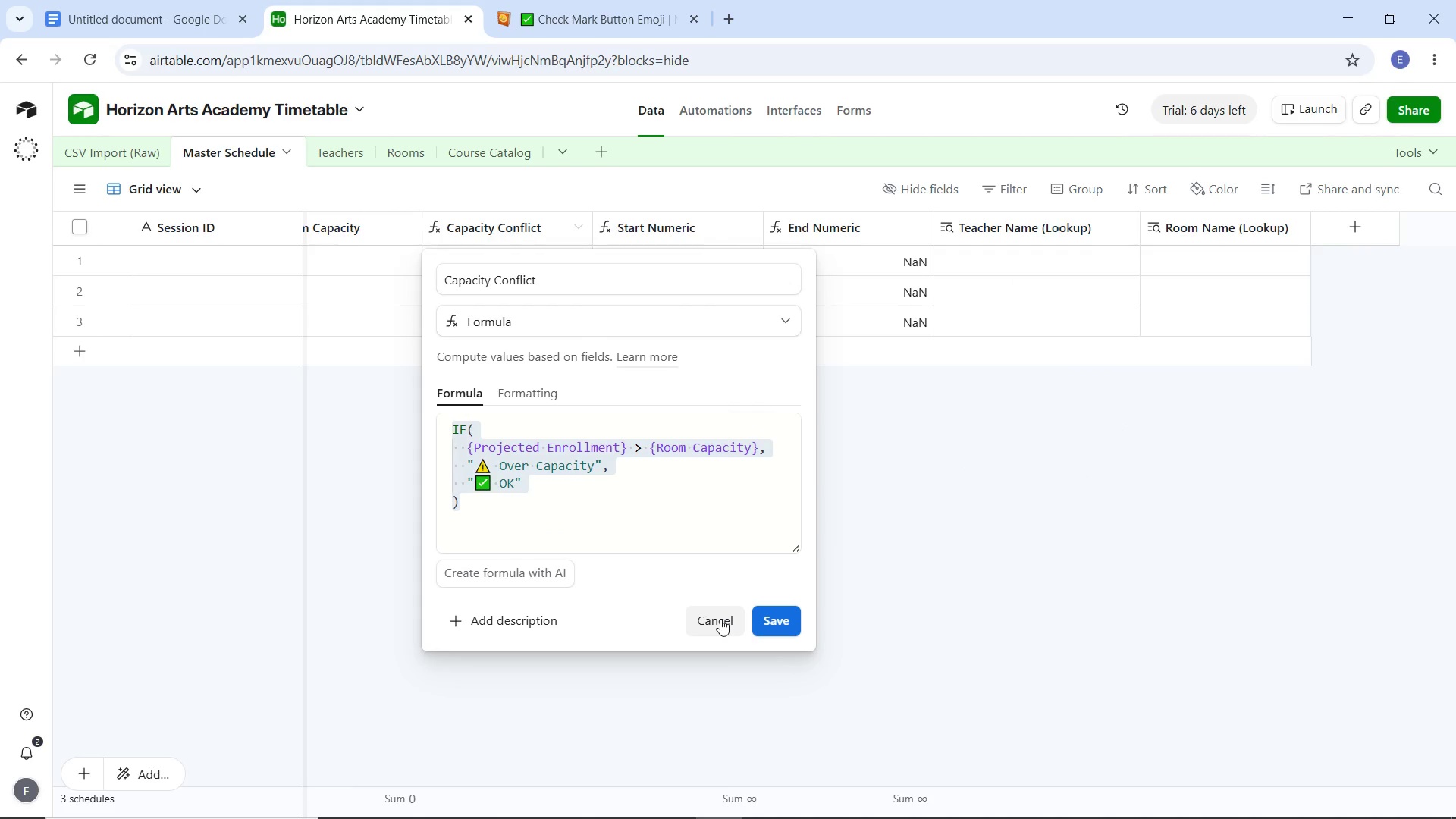 
left_click([720, 619])
 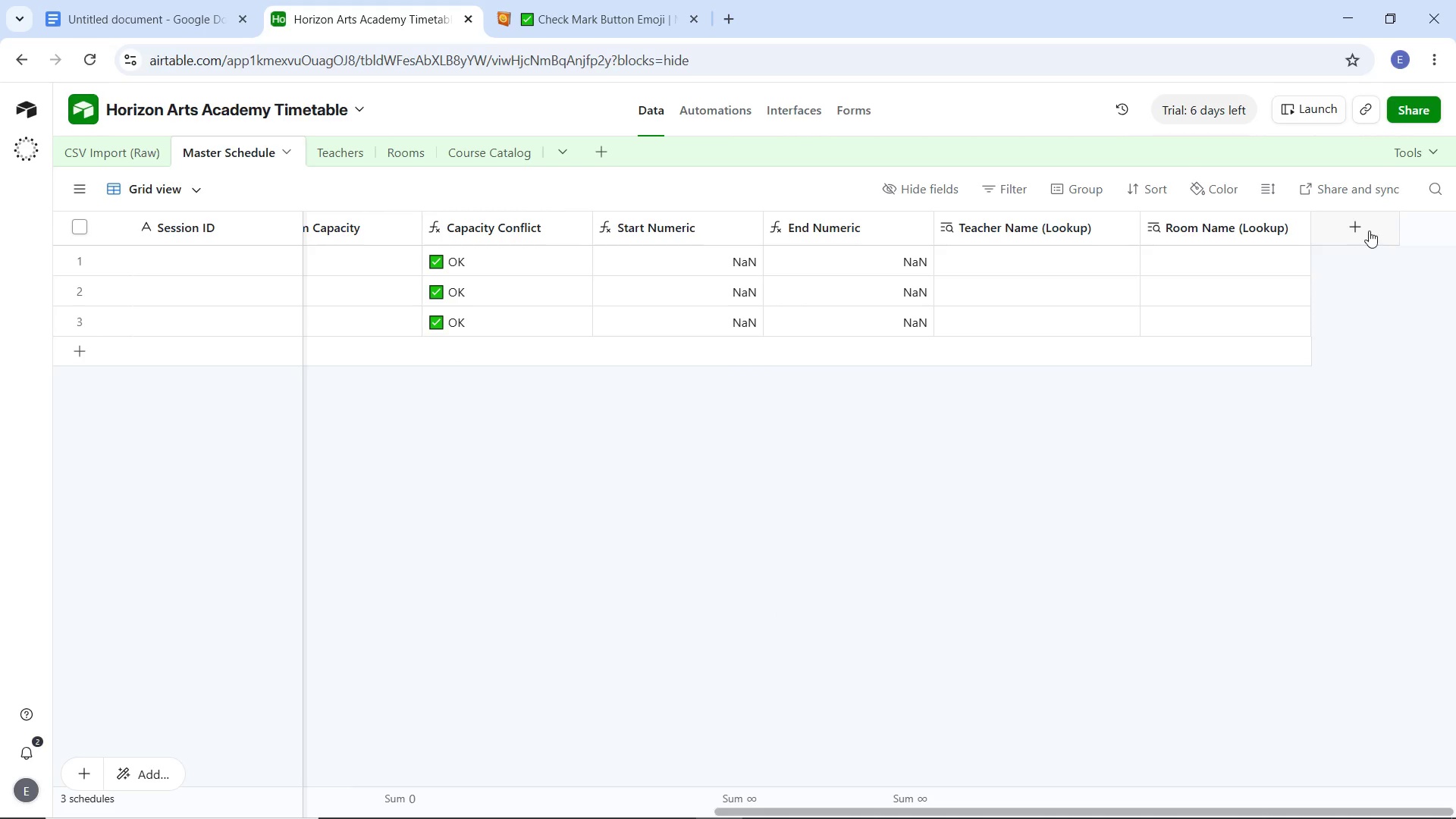 
left_click([1368, 230])
 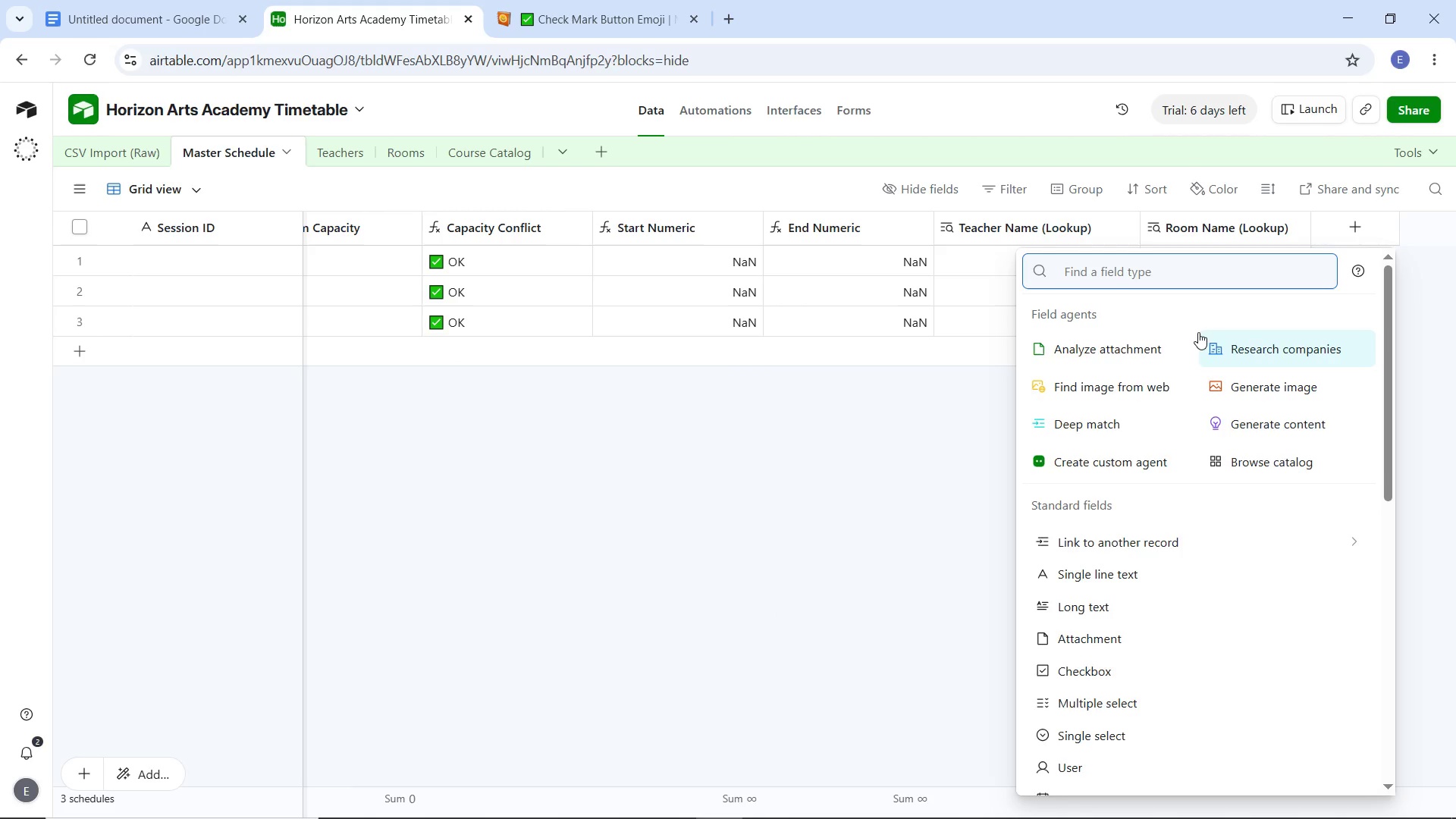 
type(form)
 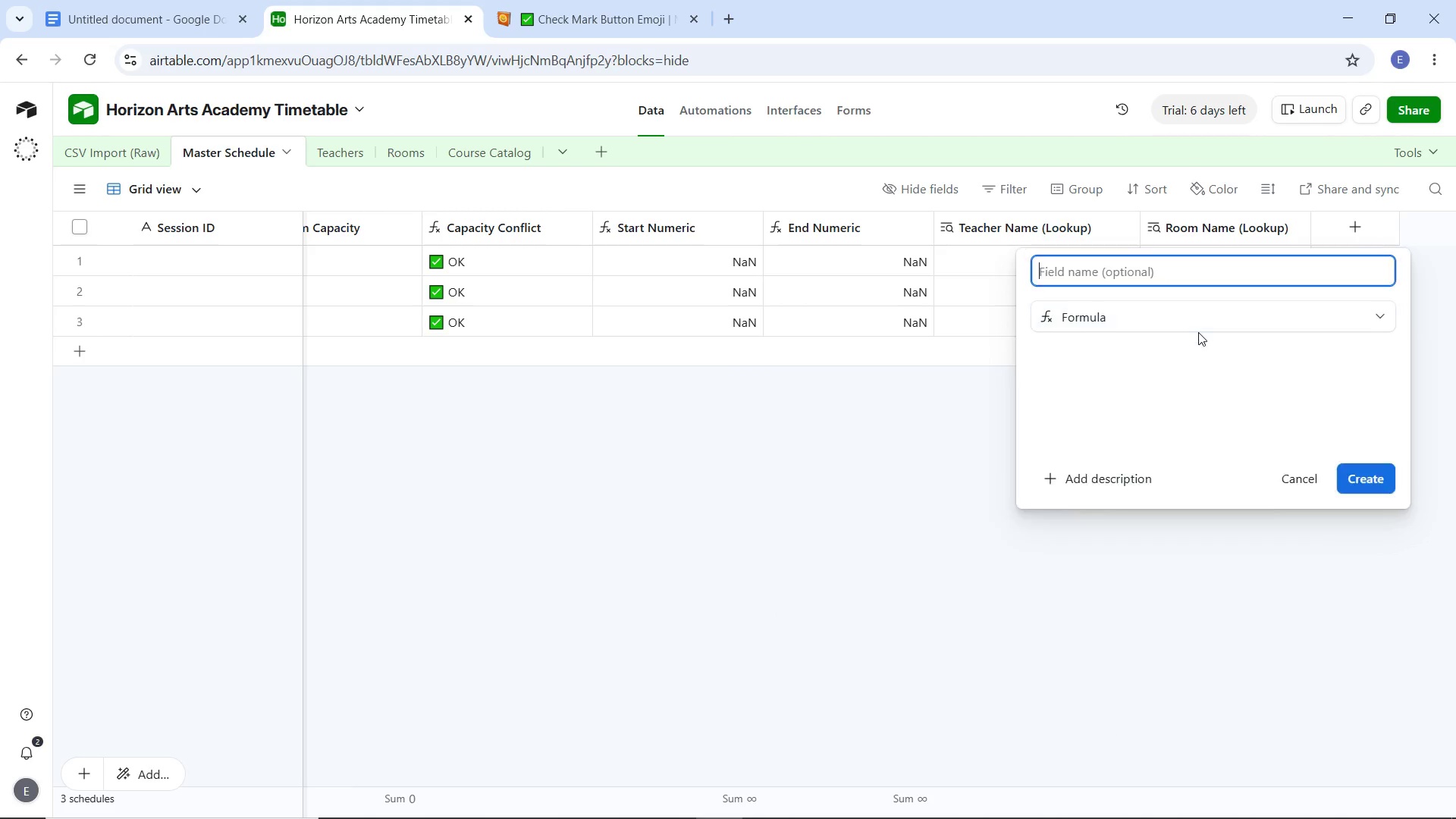 
key(Enter)
 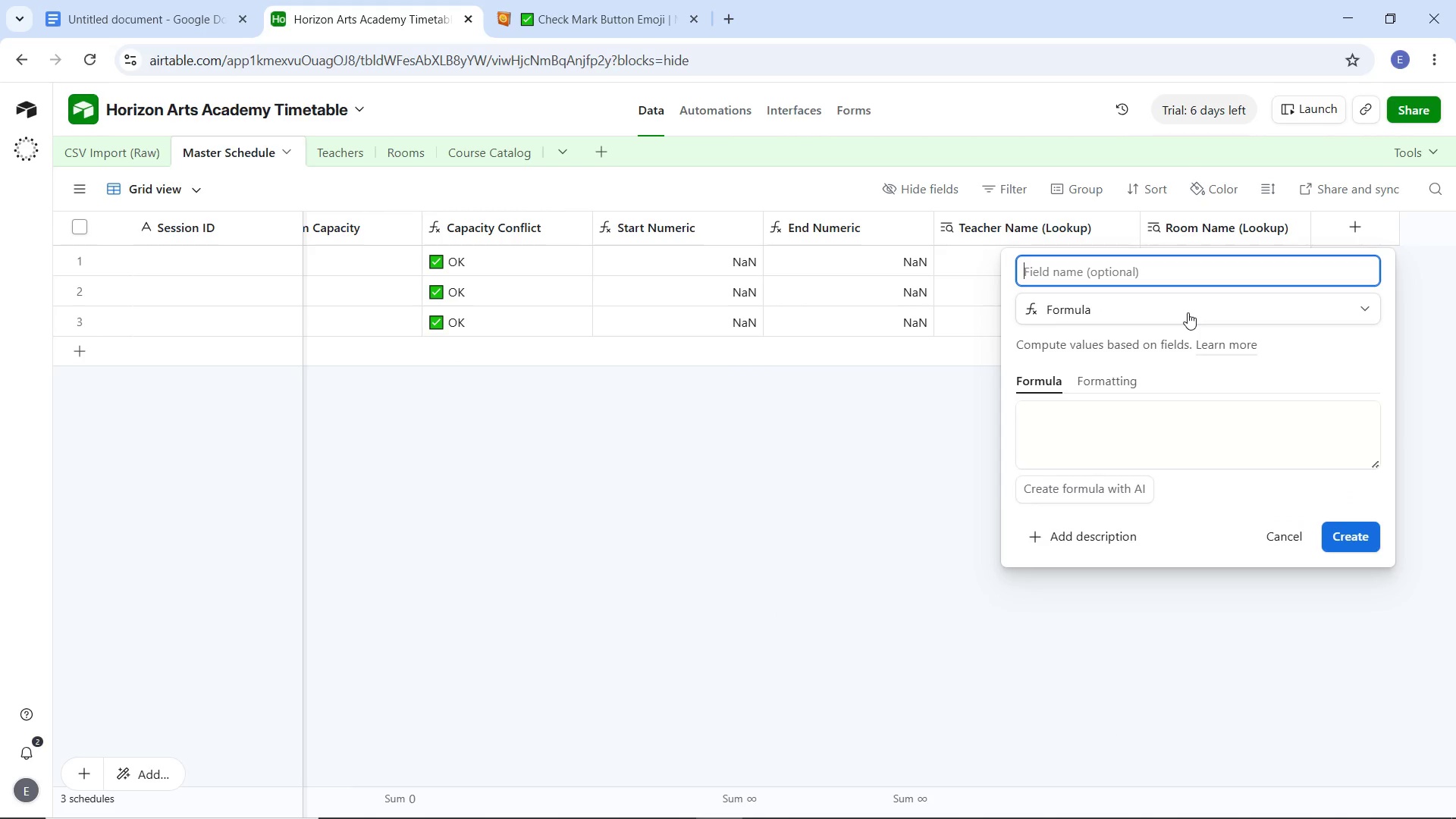 
hold_key(key=ShiftLeft, duration=1.5)
 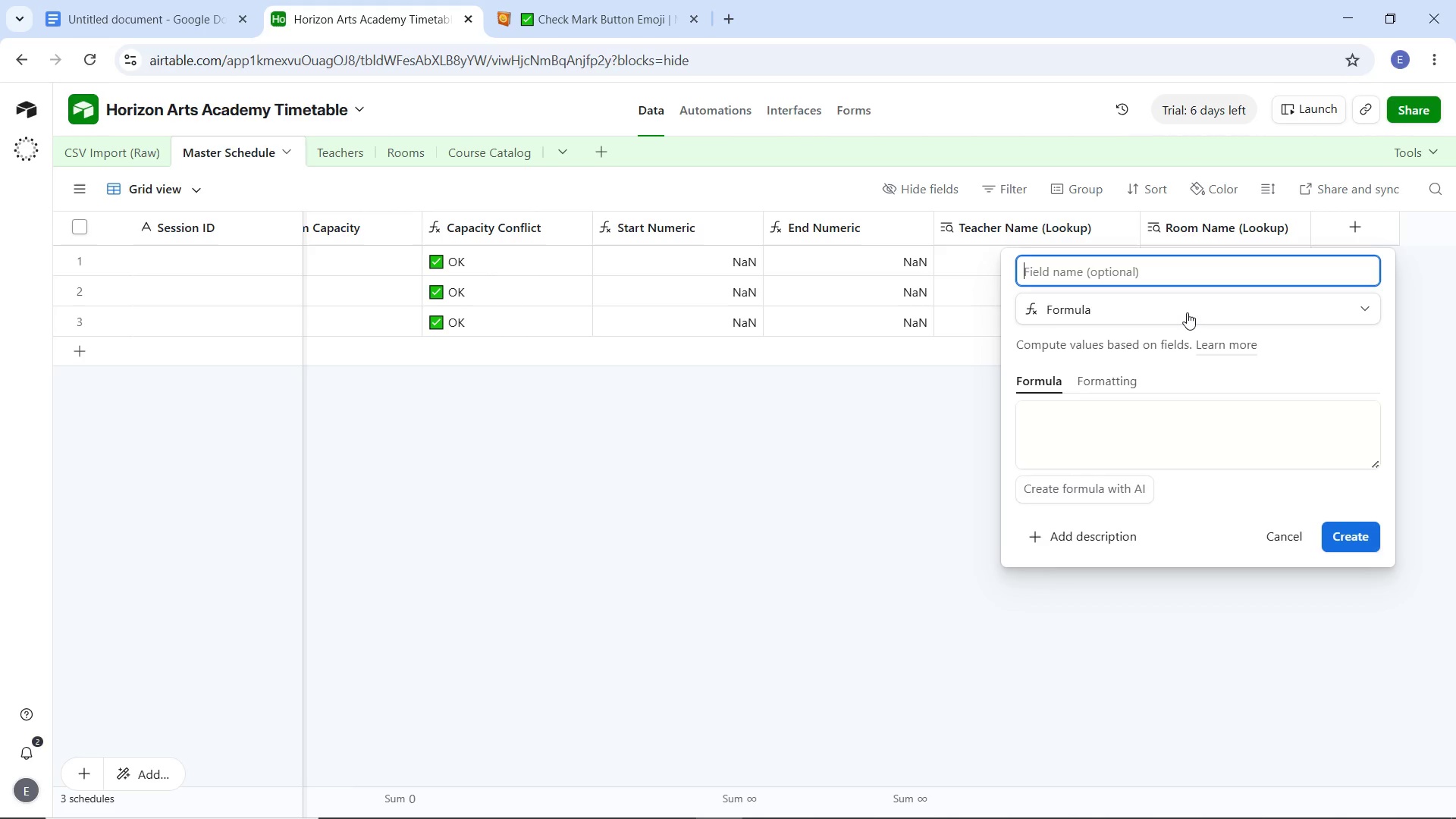 
type(Confict Status)
 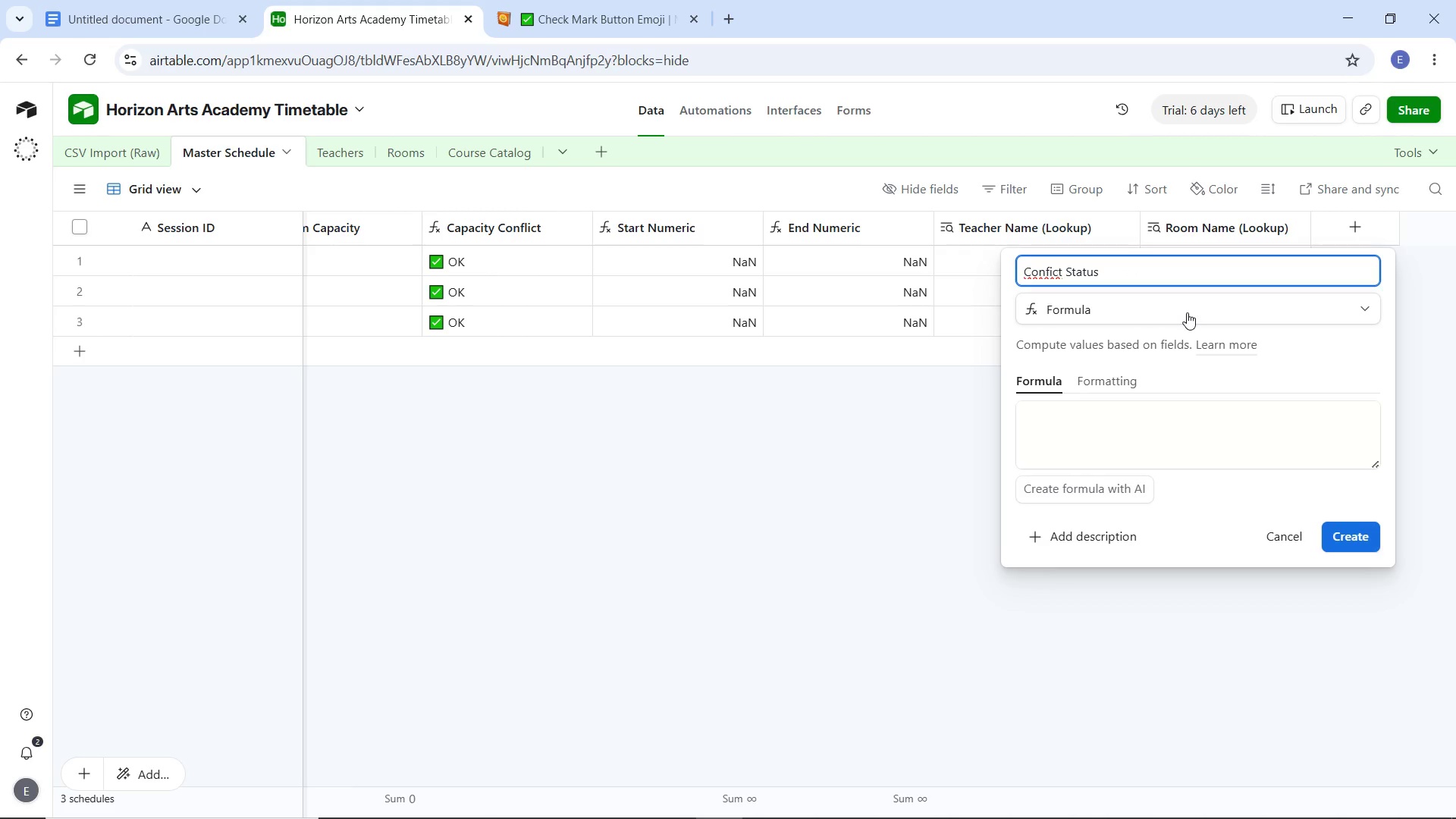 
left_click([1048, 278])
 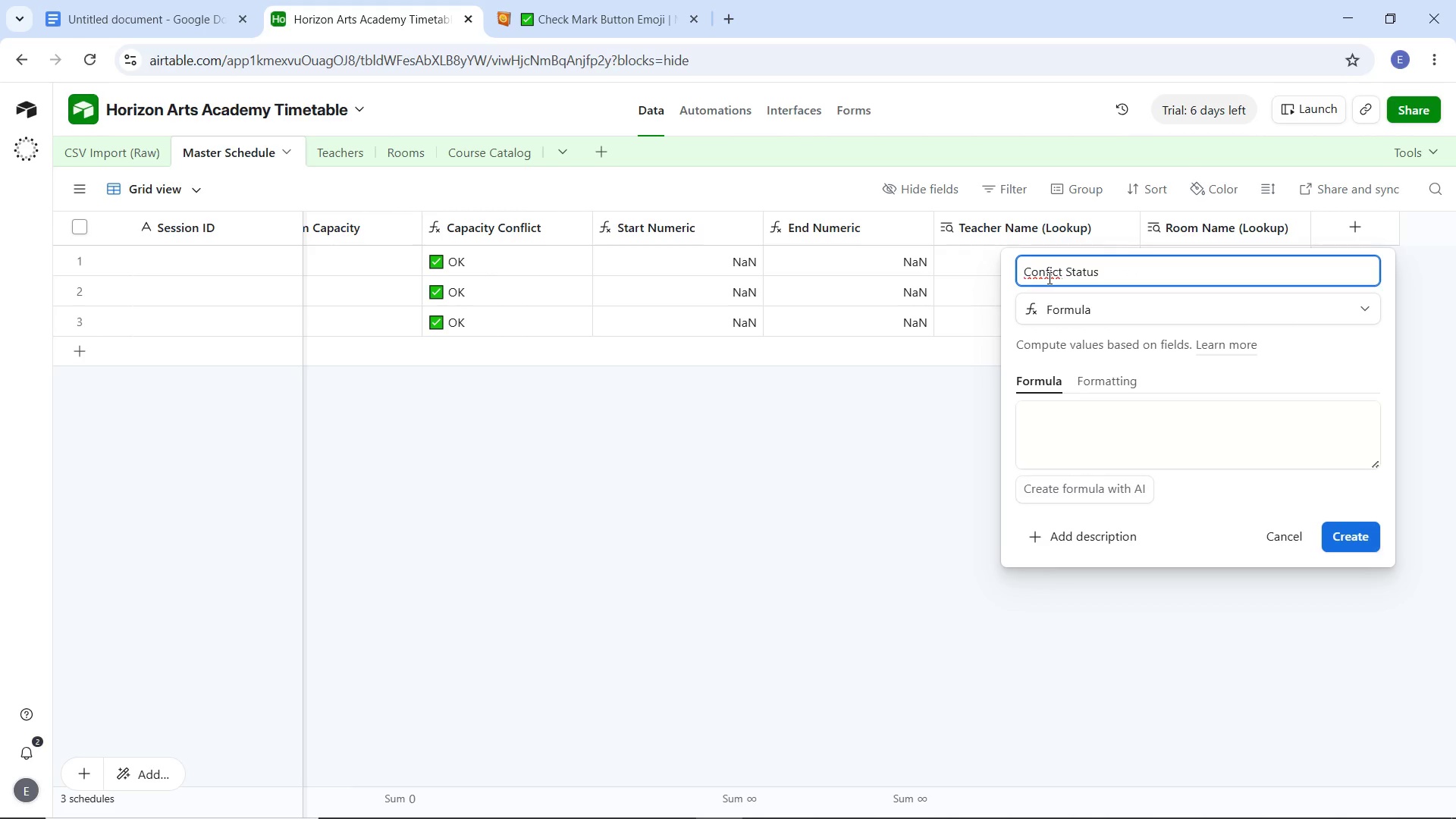 
key(L)
 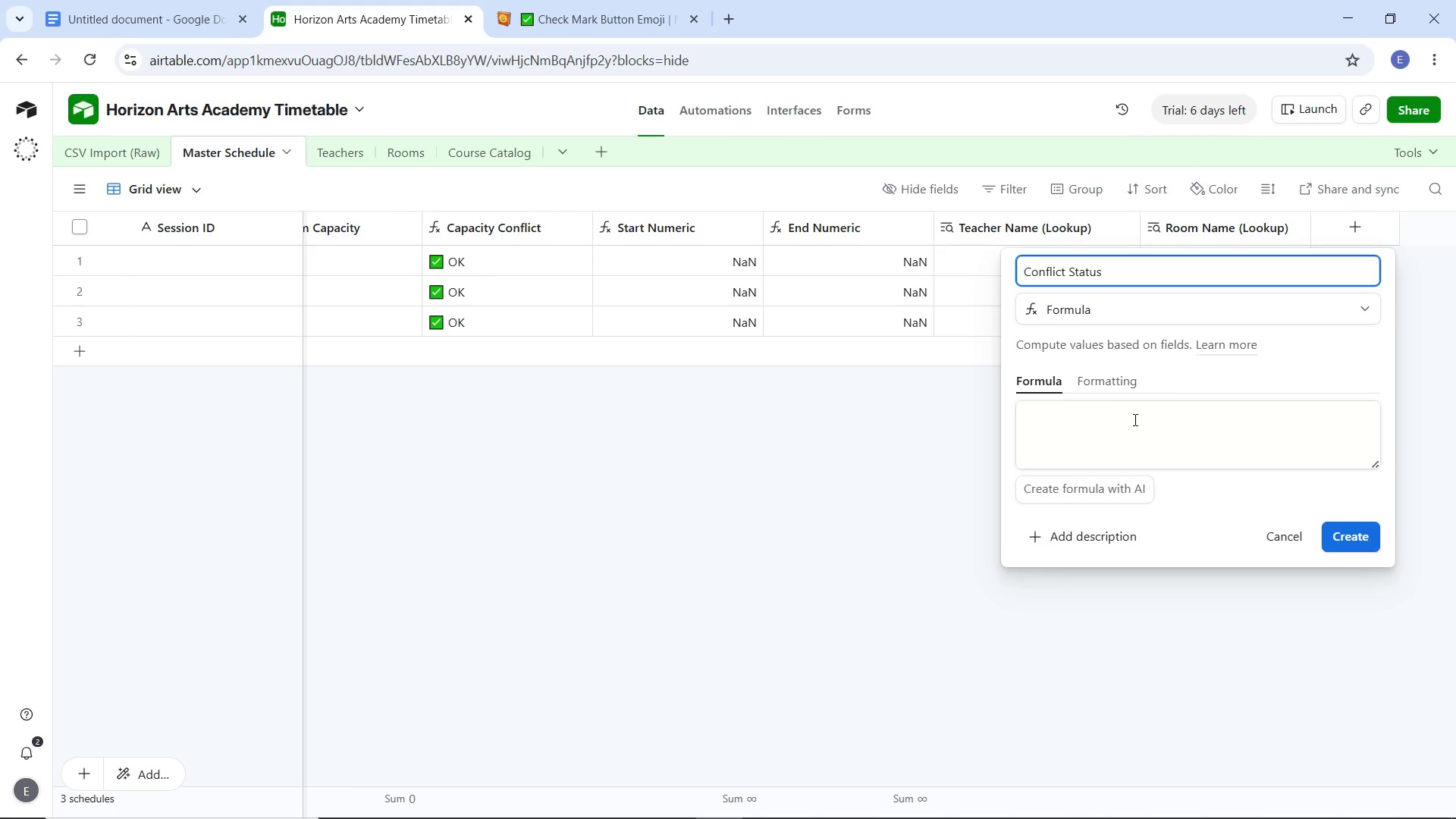 
left_click([1134, 419])
 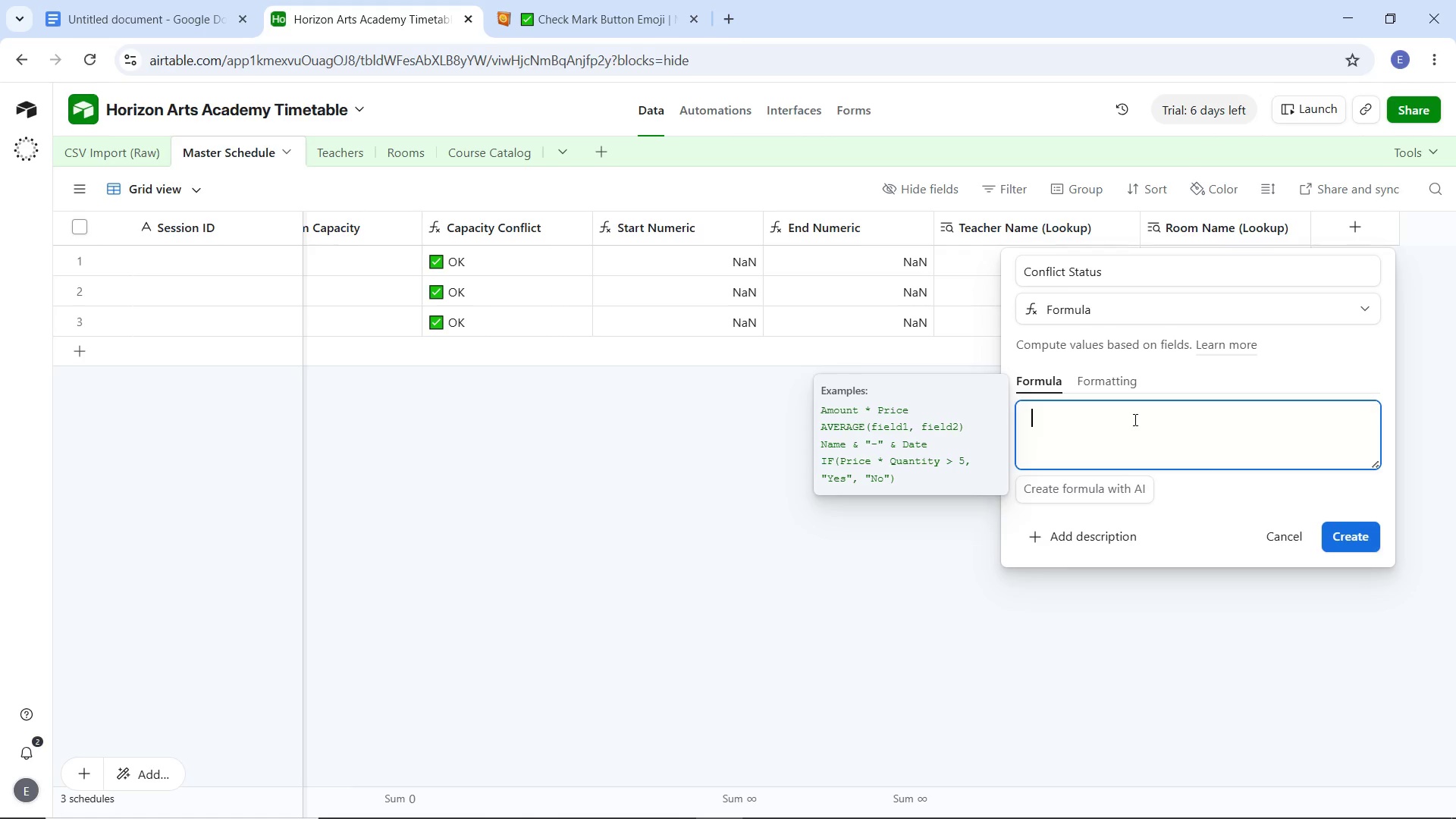 
key(Control+V)
 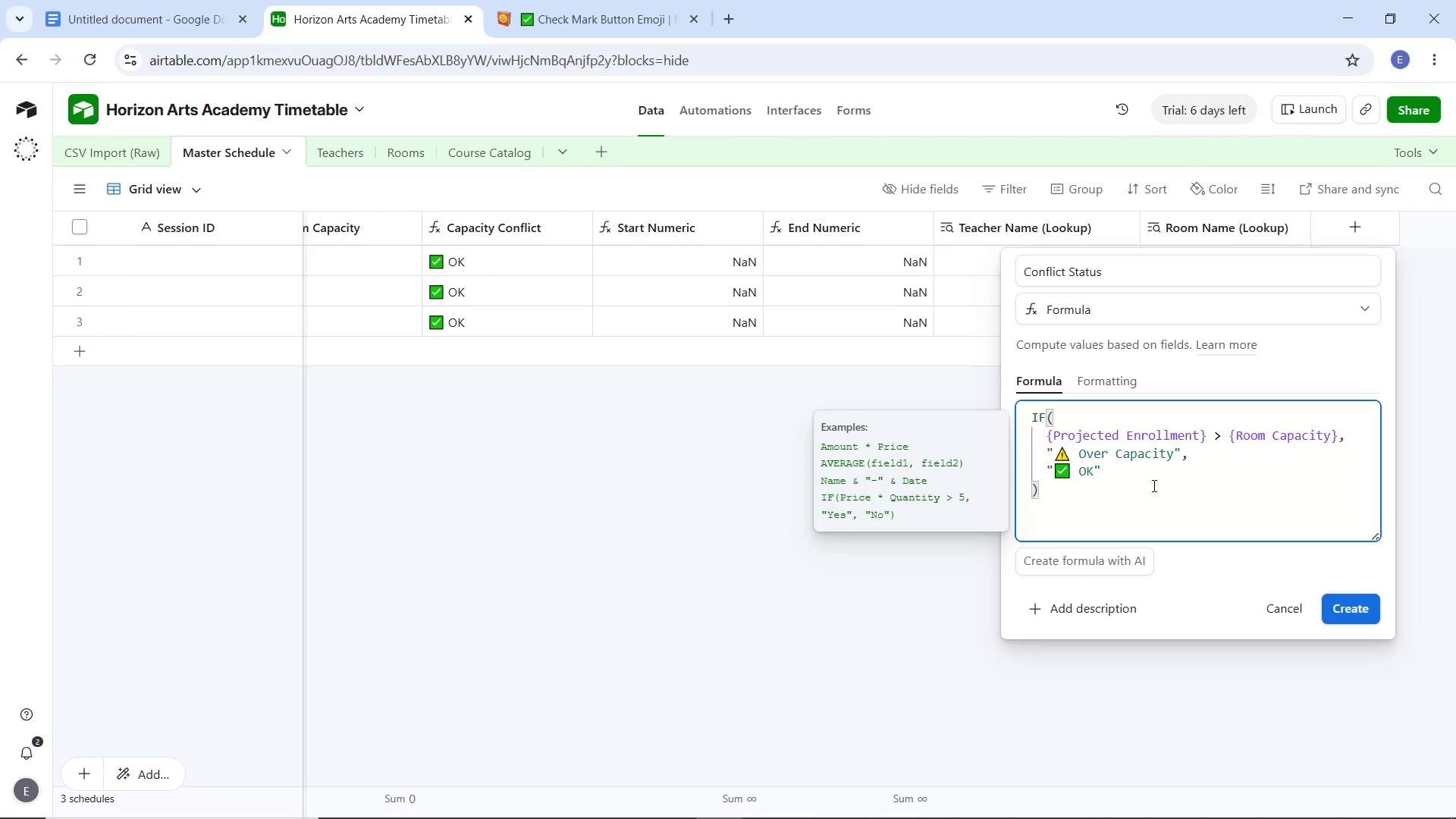 
wait(7.34)
 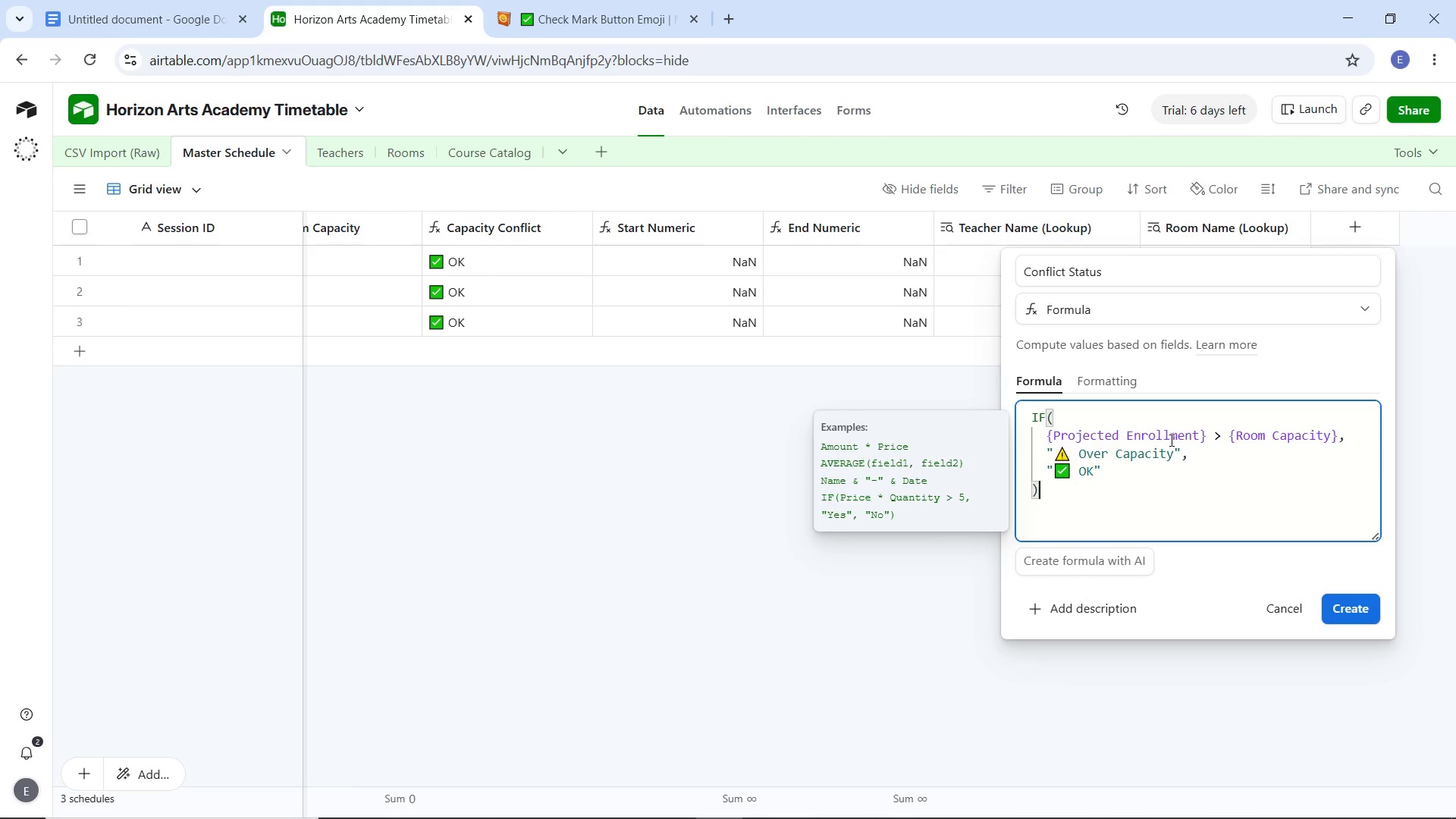 
left_click([614, 28])
 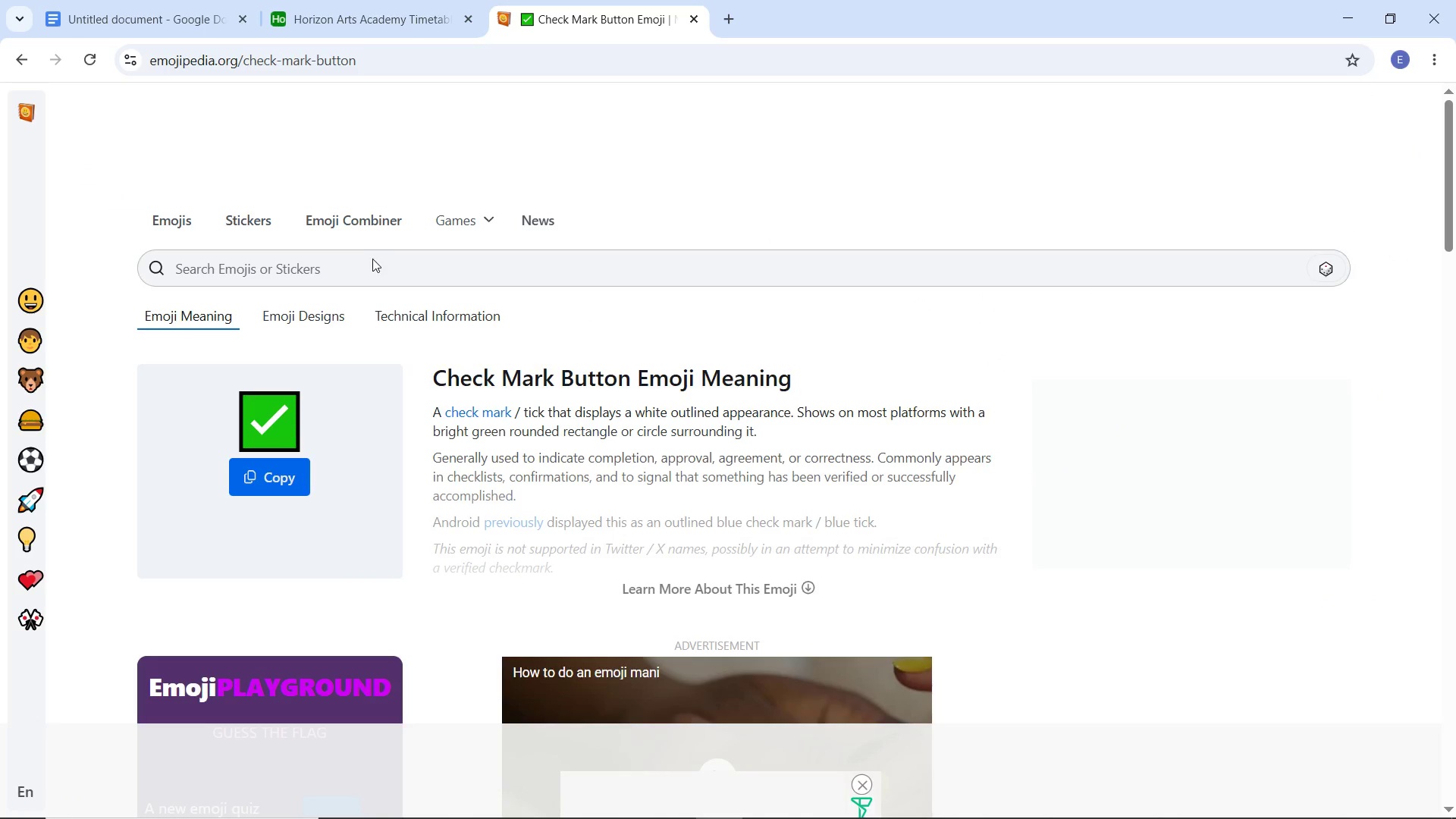 
left_click([371, 259])
 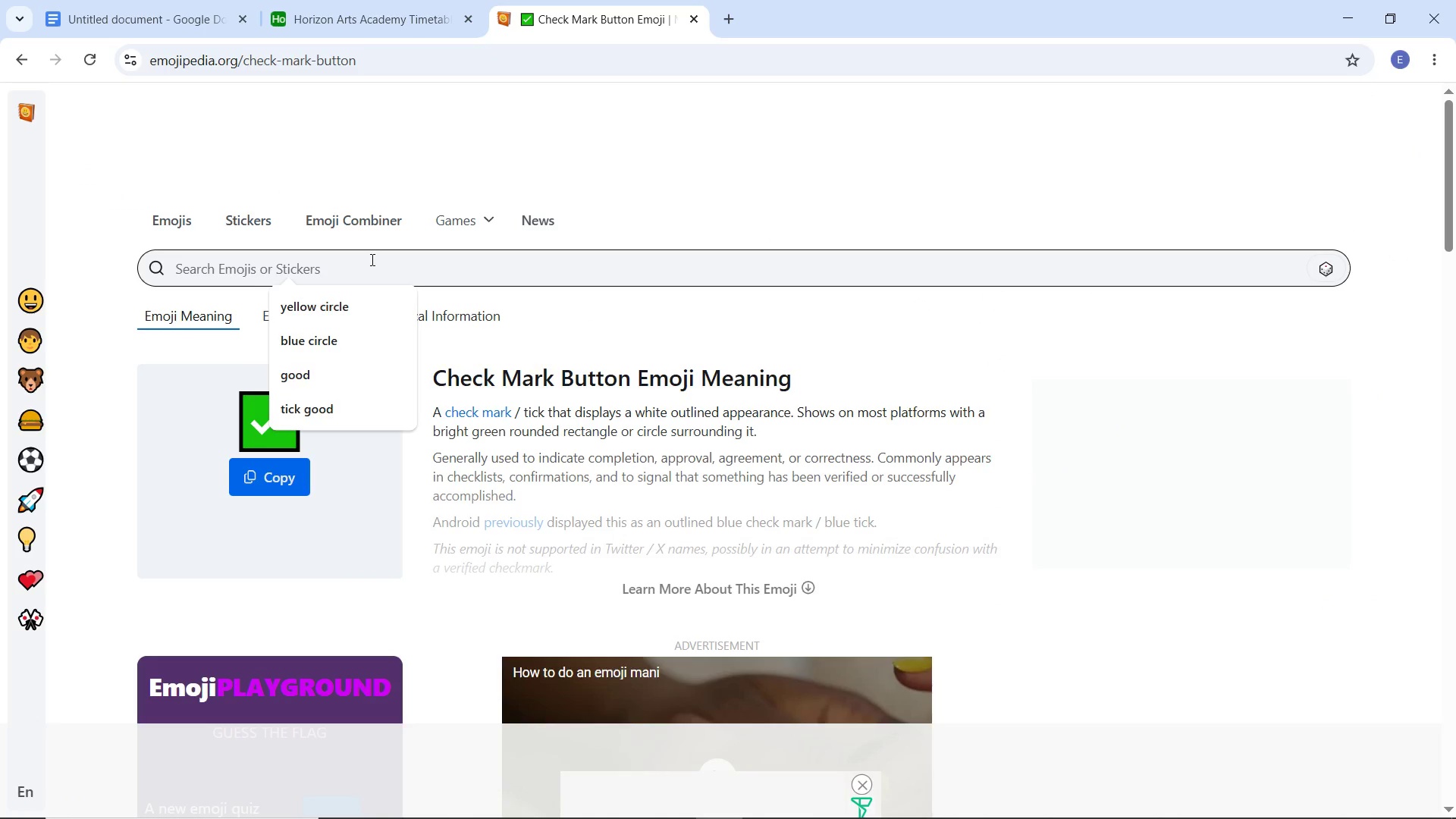 
type(red cicle)
key(Backspace)
key(Backspace)
key(Backspace)
type(rcle)
 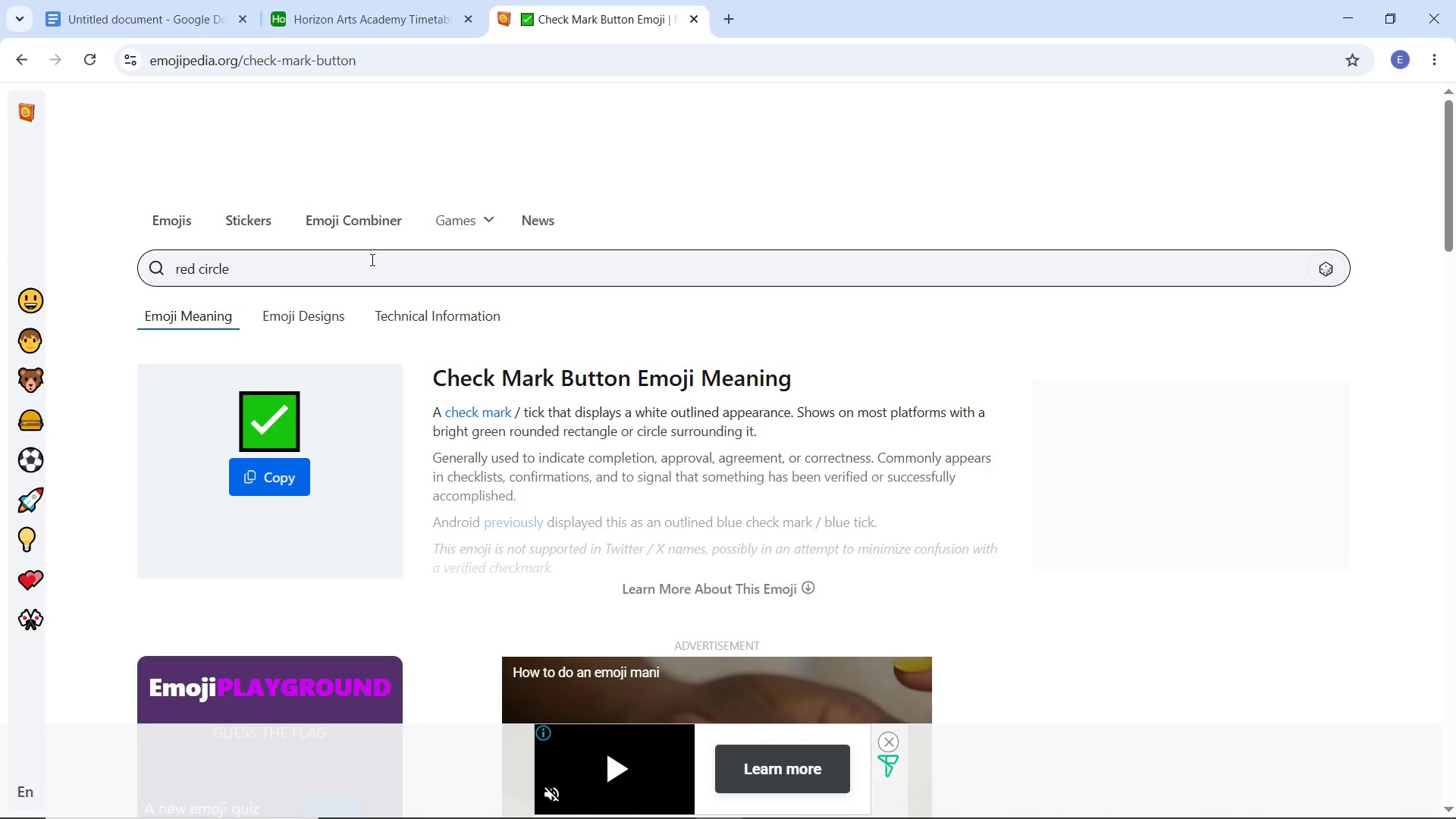 
key(Enter)
 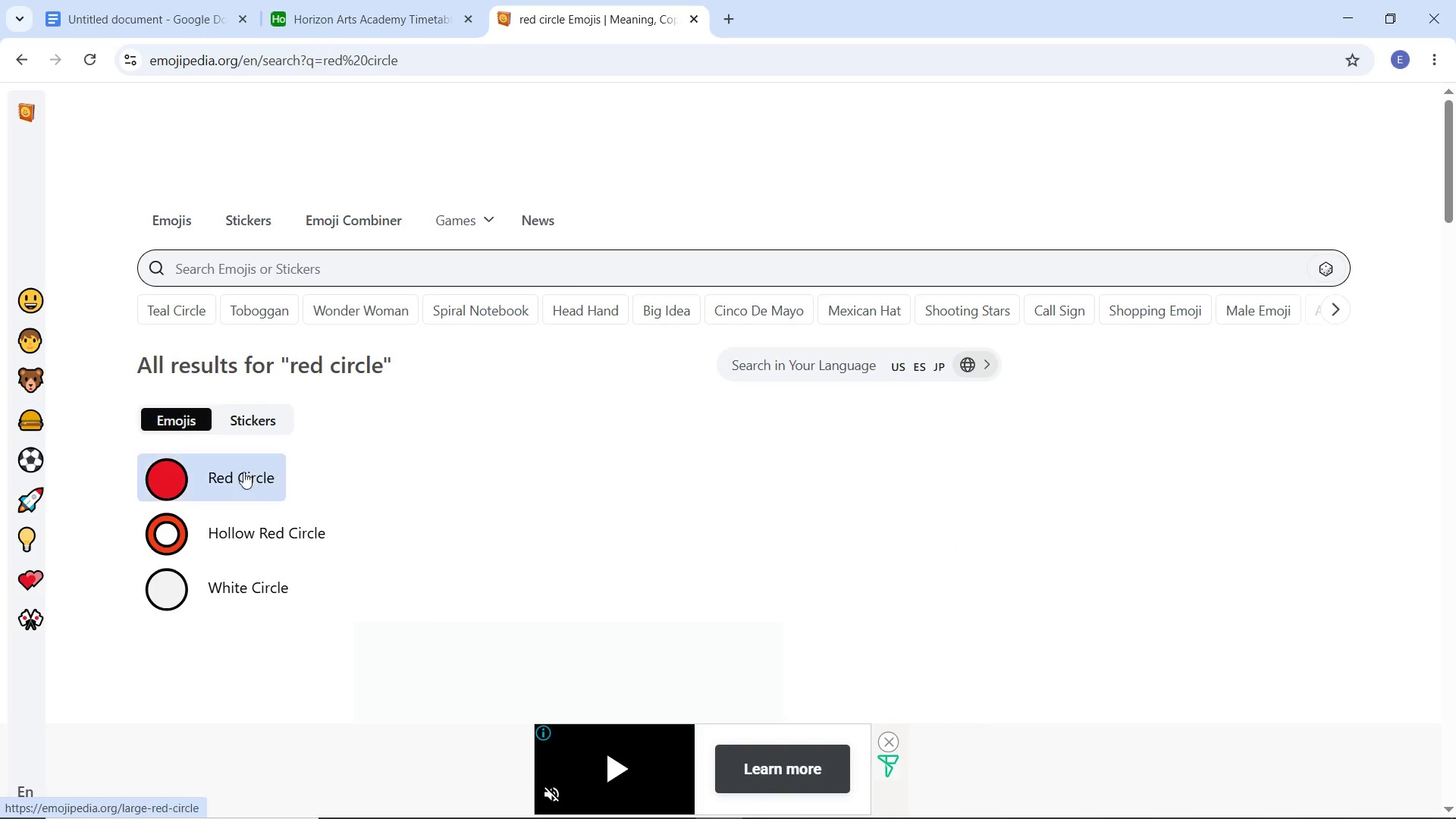 
left_click([188, 479])
 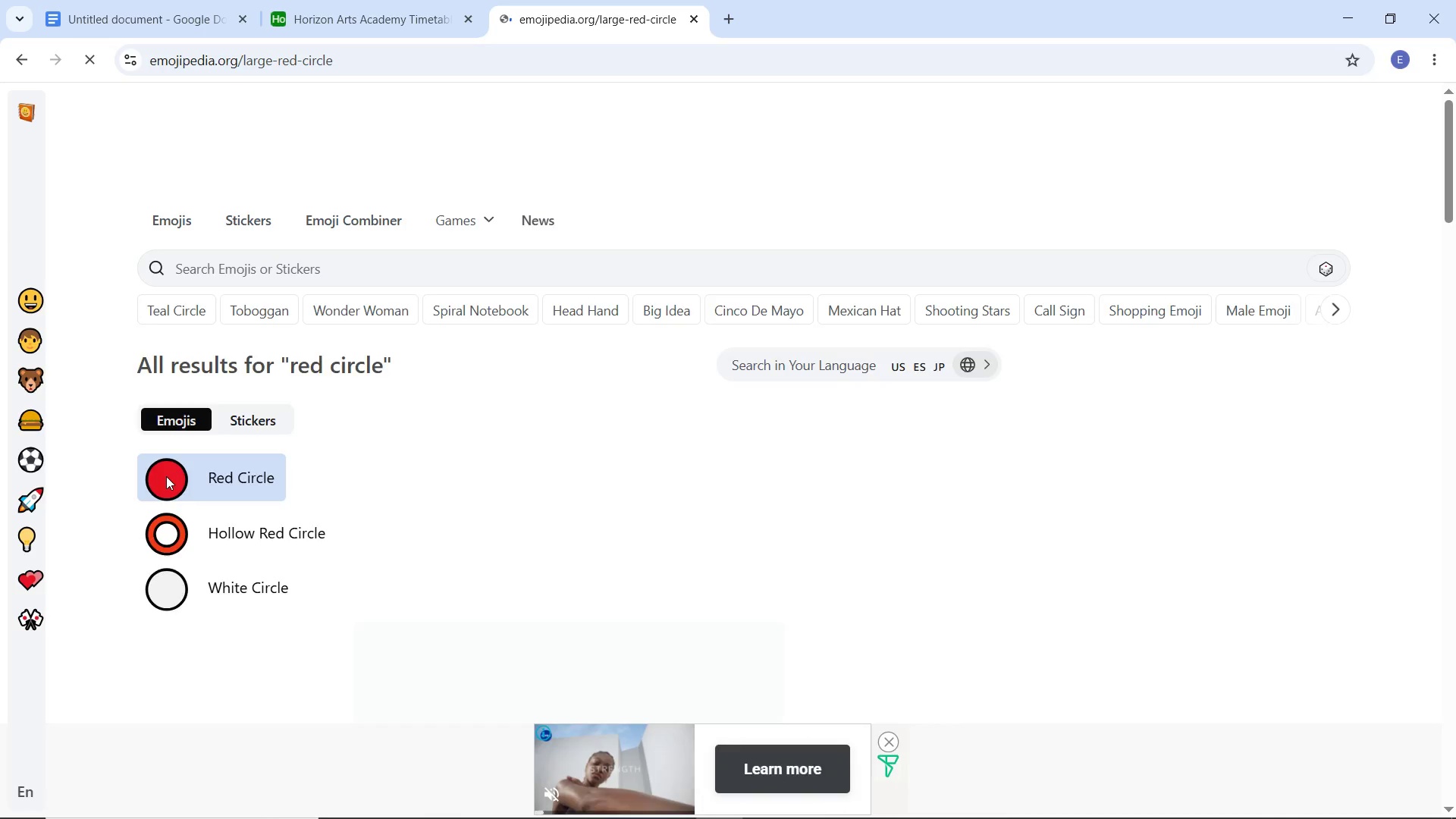 
left_click([252, 479])
 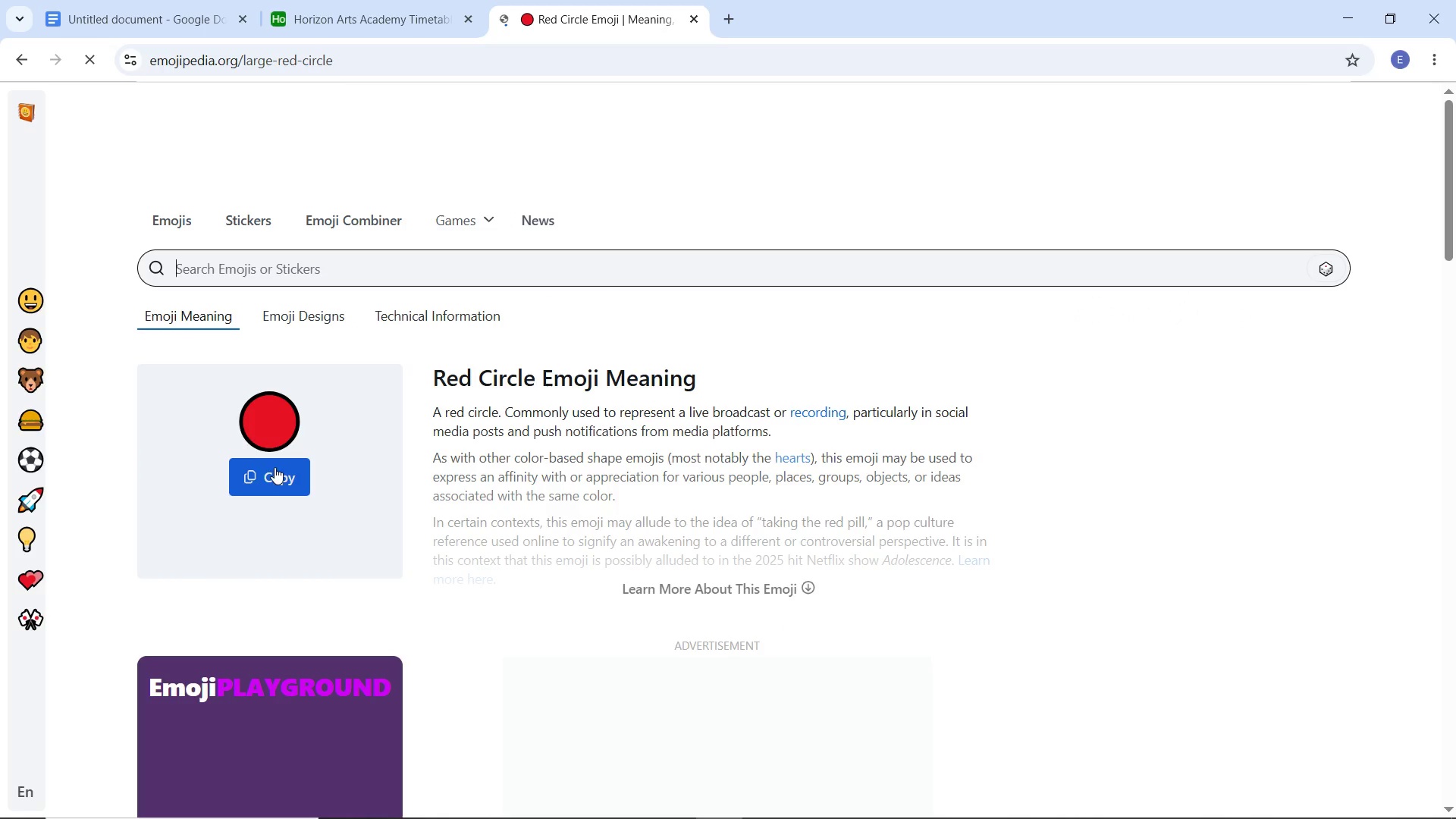 
left_click([273, 475])
 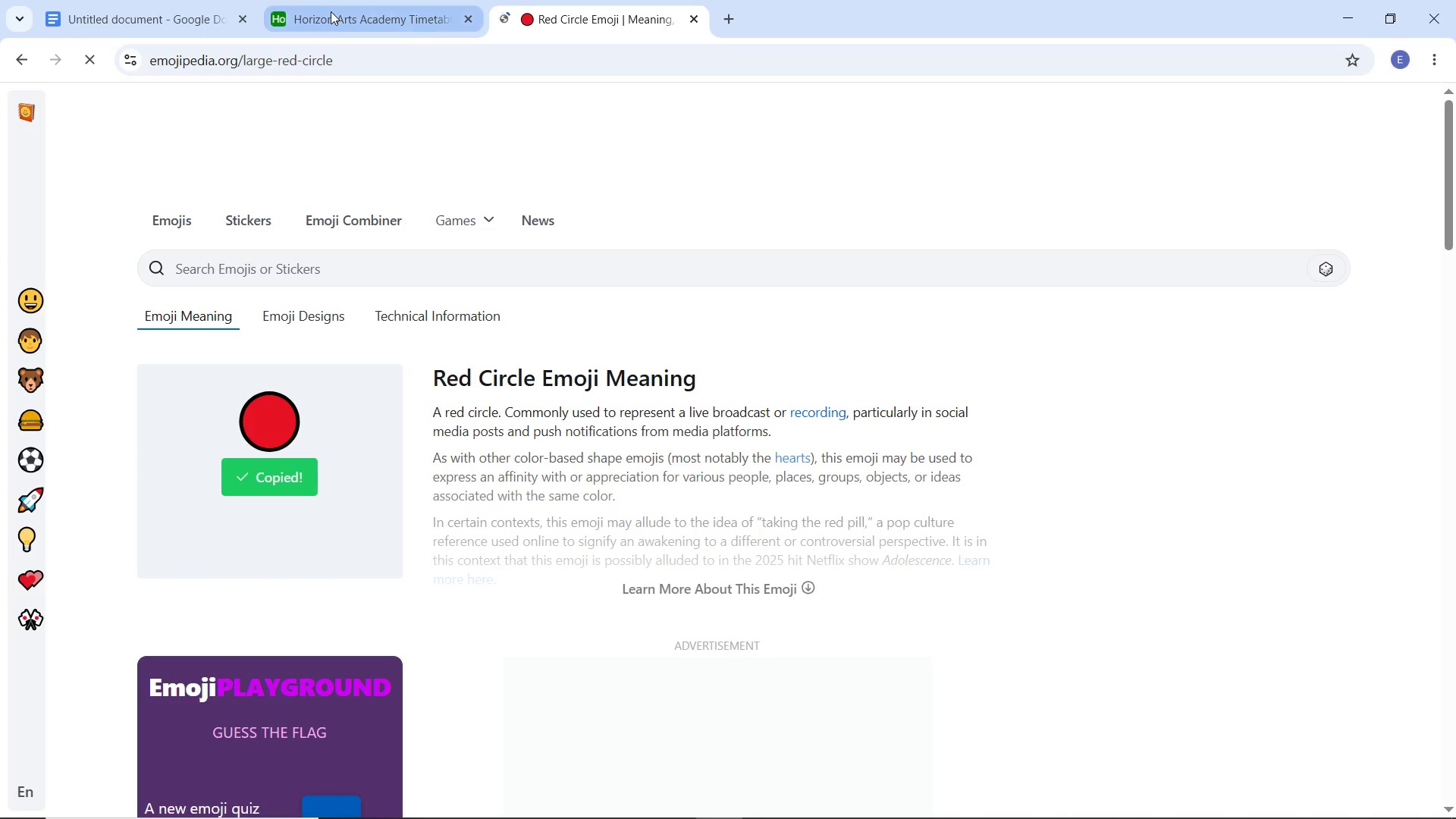 
left_click([331, 11])
 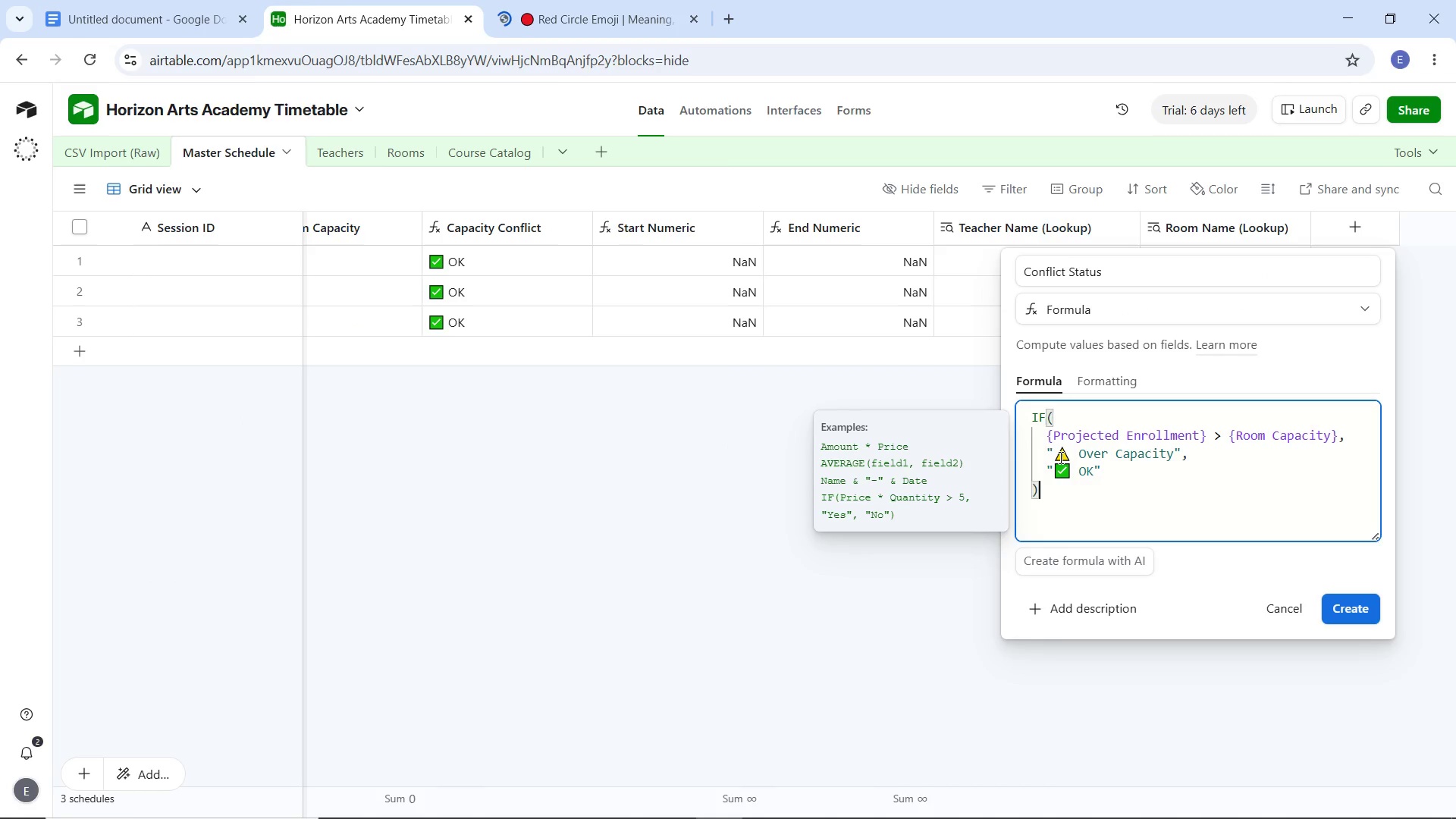 
double_click([1059, 457])
 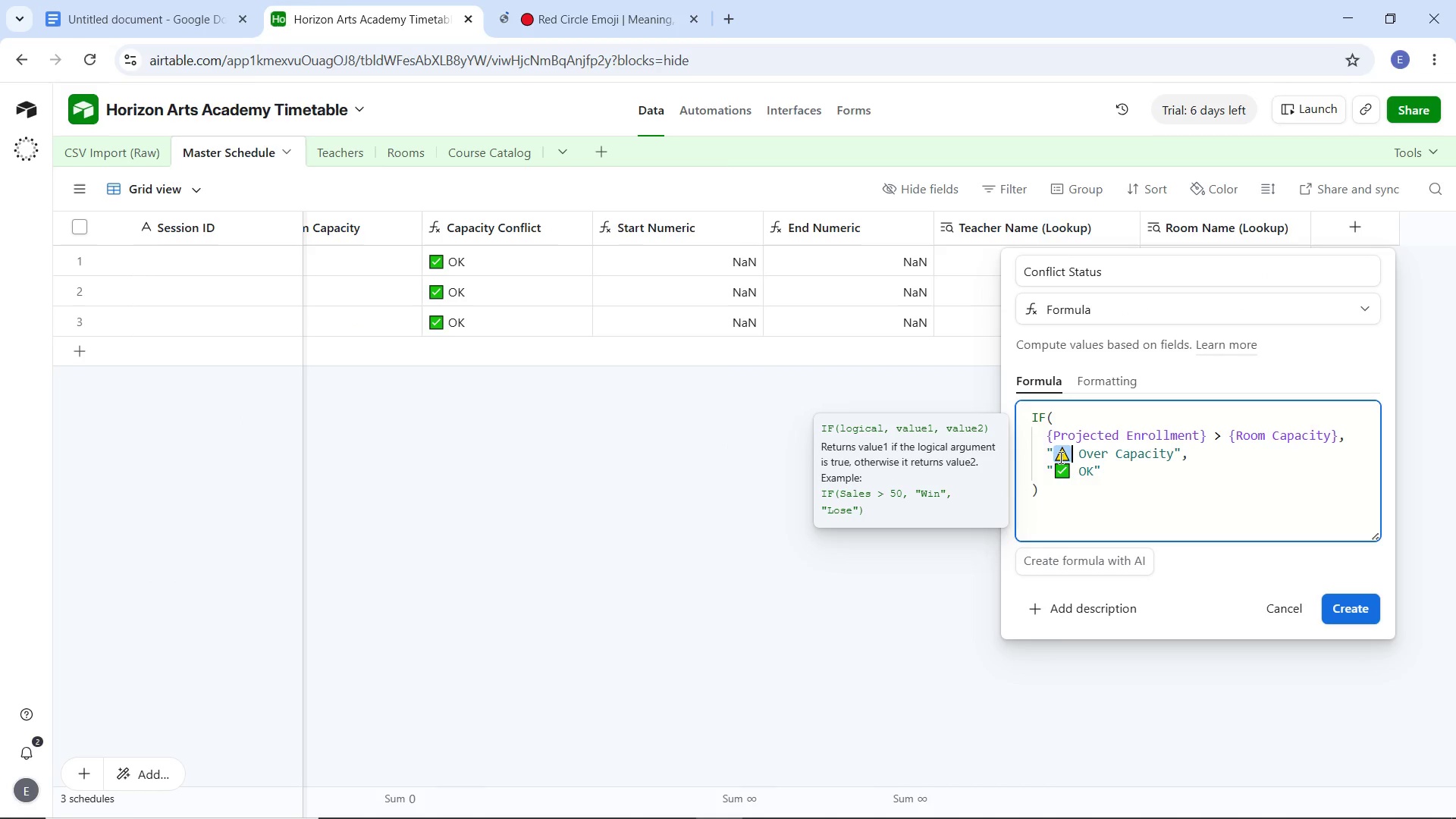 
key(Control+V)
 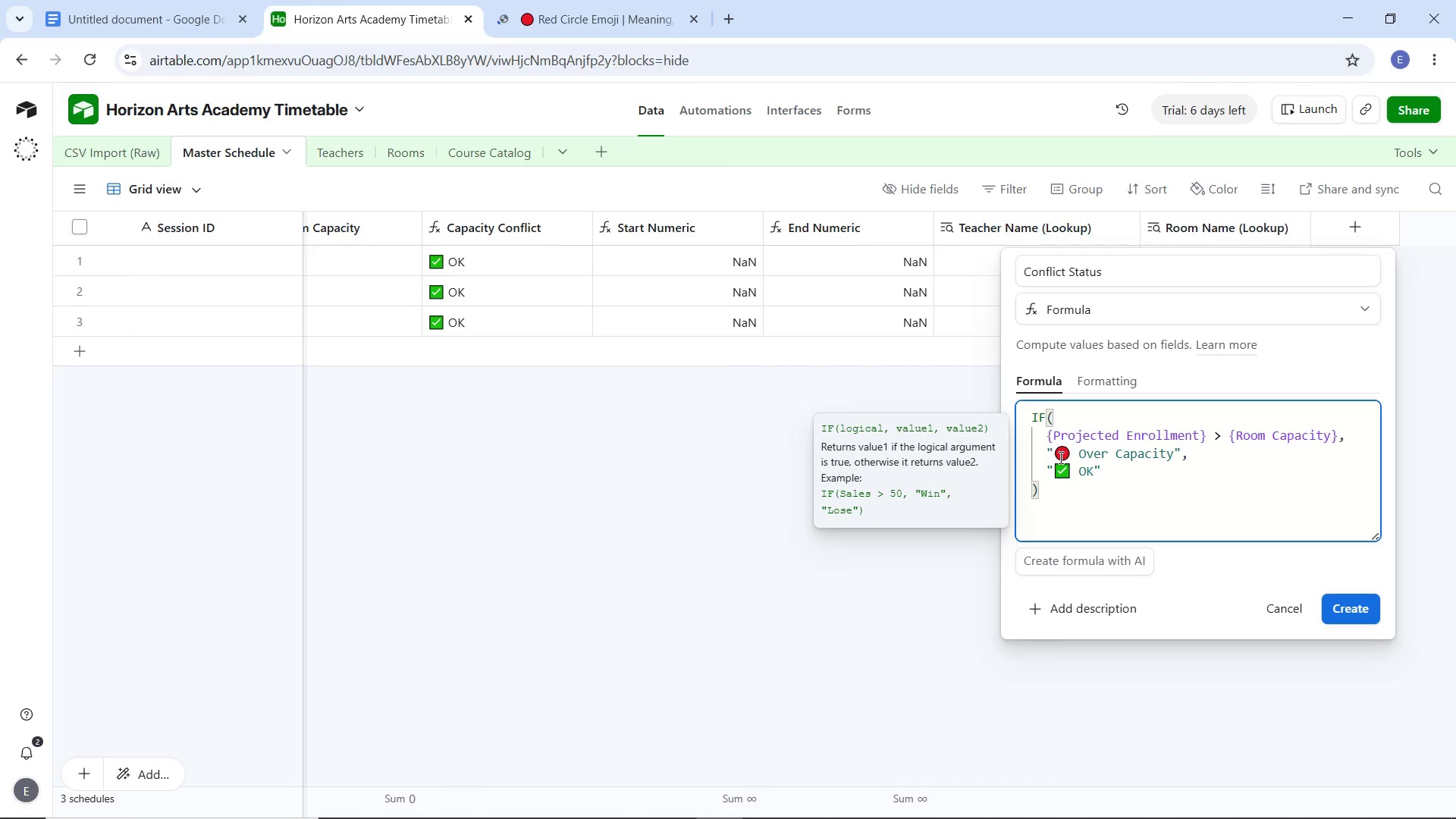 
type( CONFLICT:)
 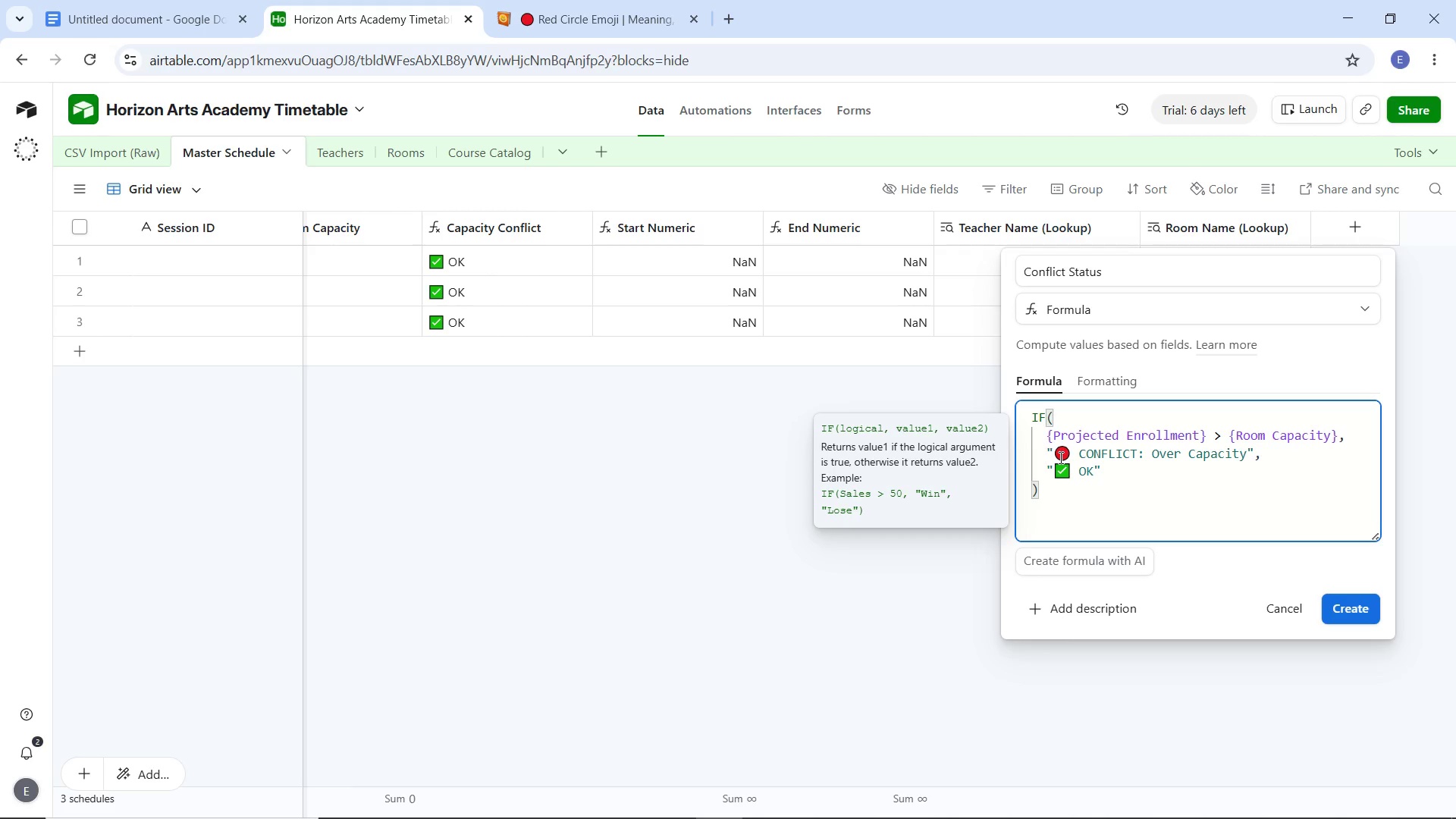 
double_click([1087, 472])
 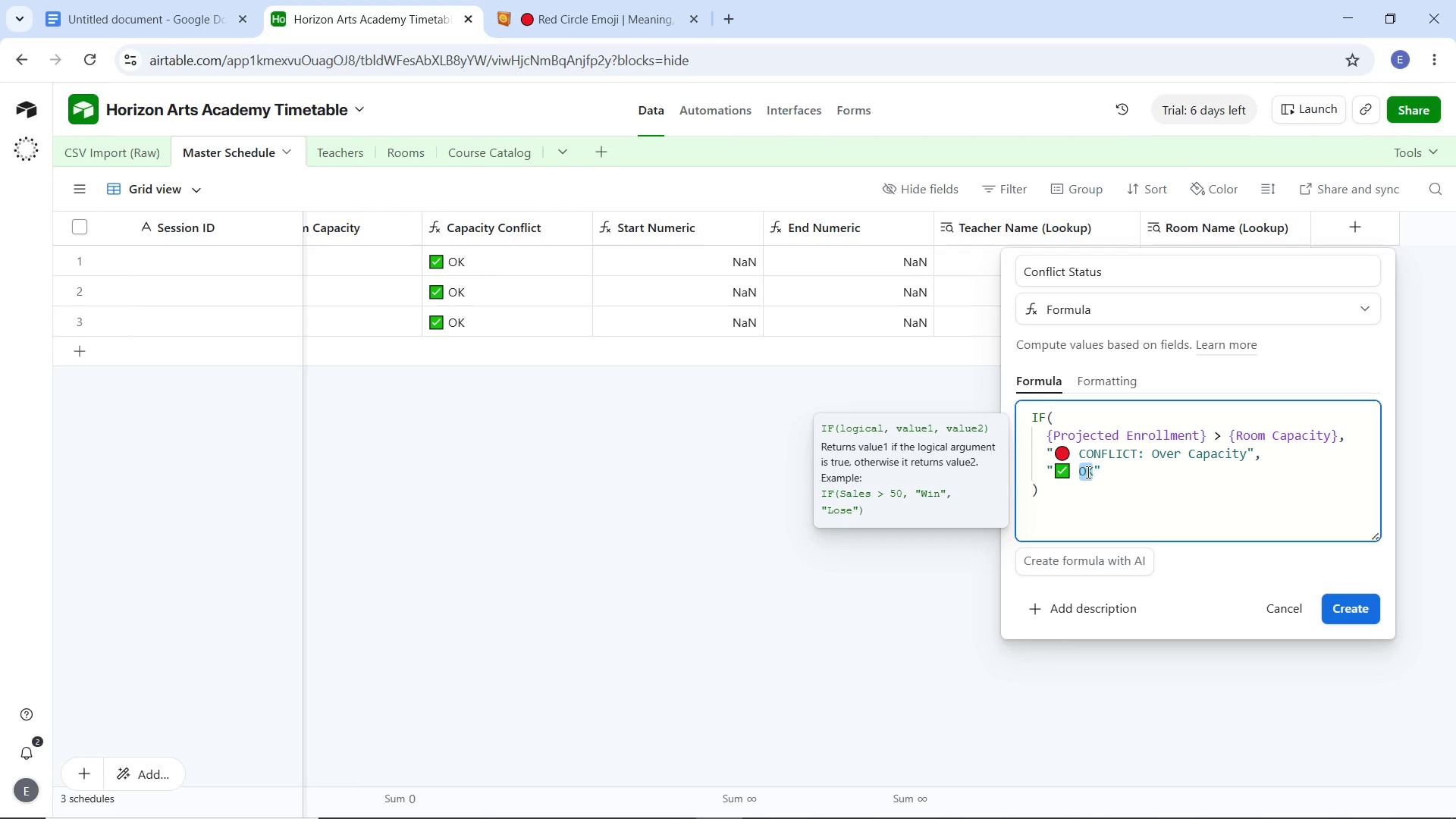 
type(No Conflict)
 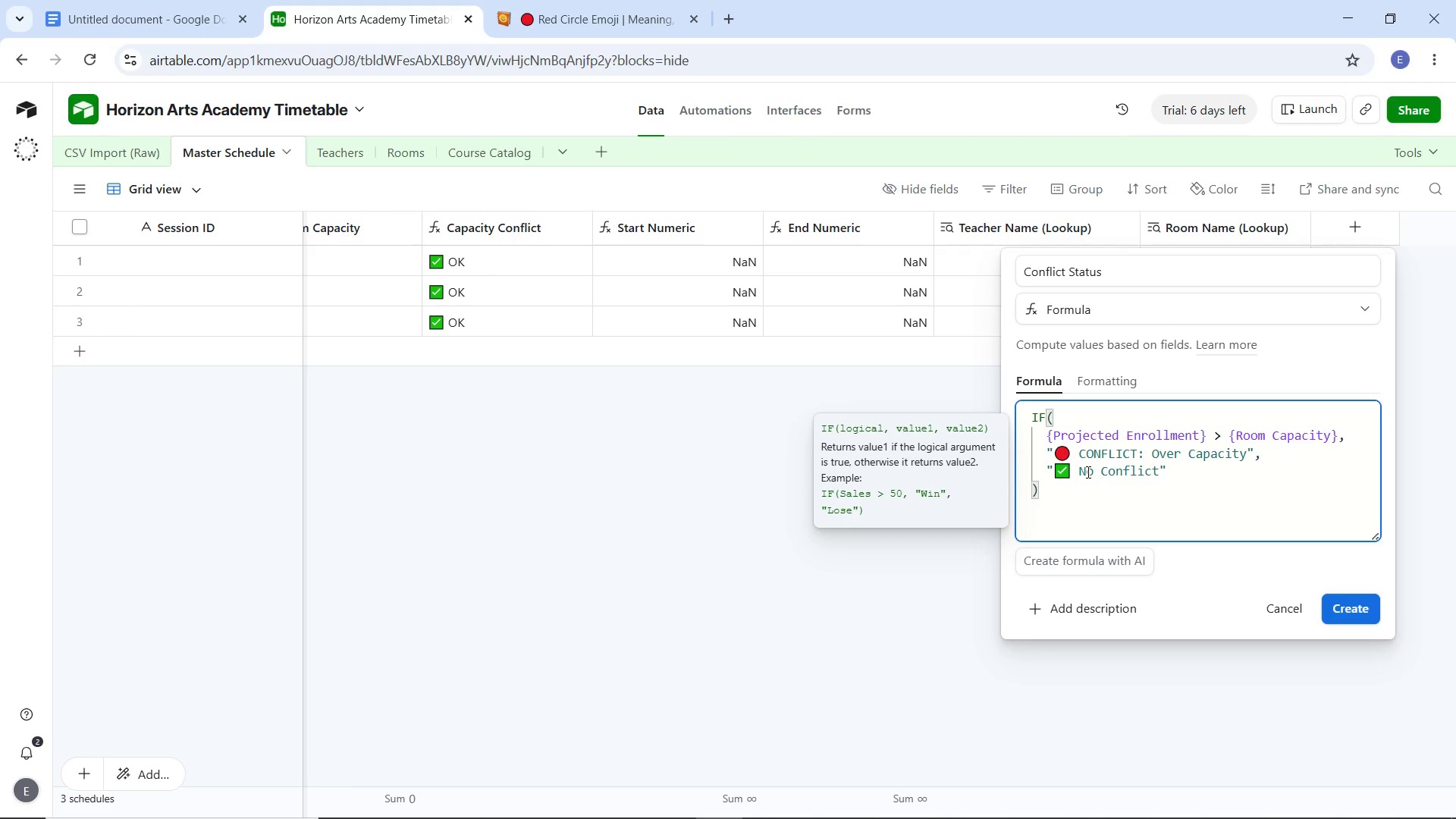 
left_click([1332, 604])
 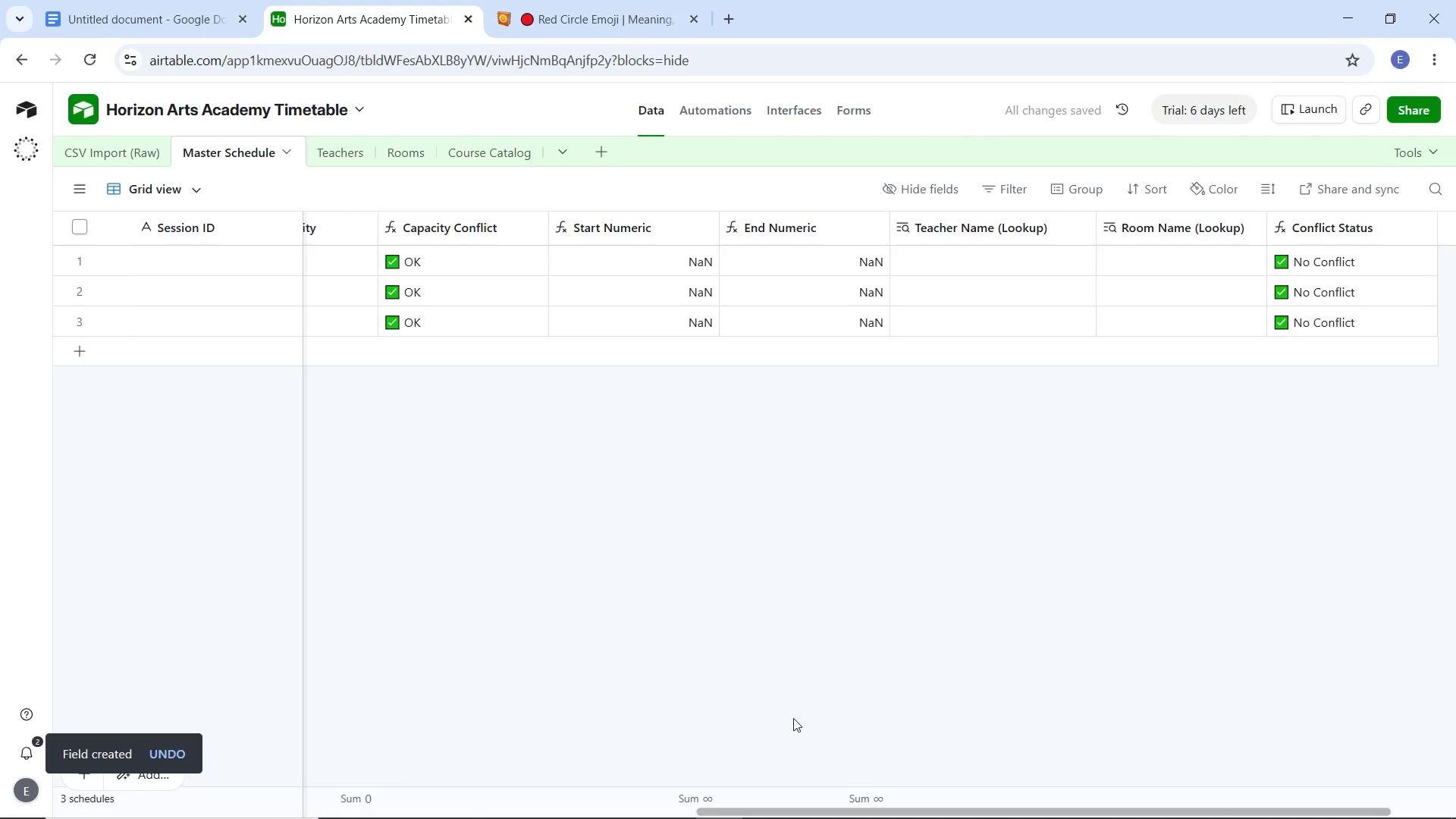 
left_click_drag(start_coordinate=[852, 808], to_coordinate=[645, 780])
 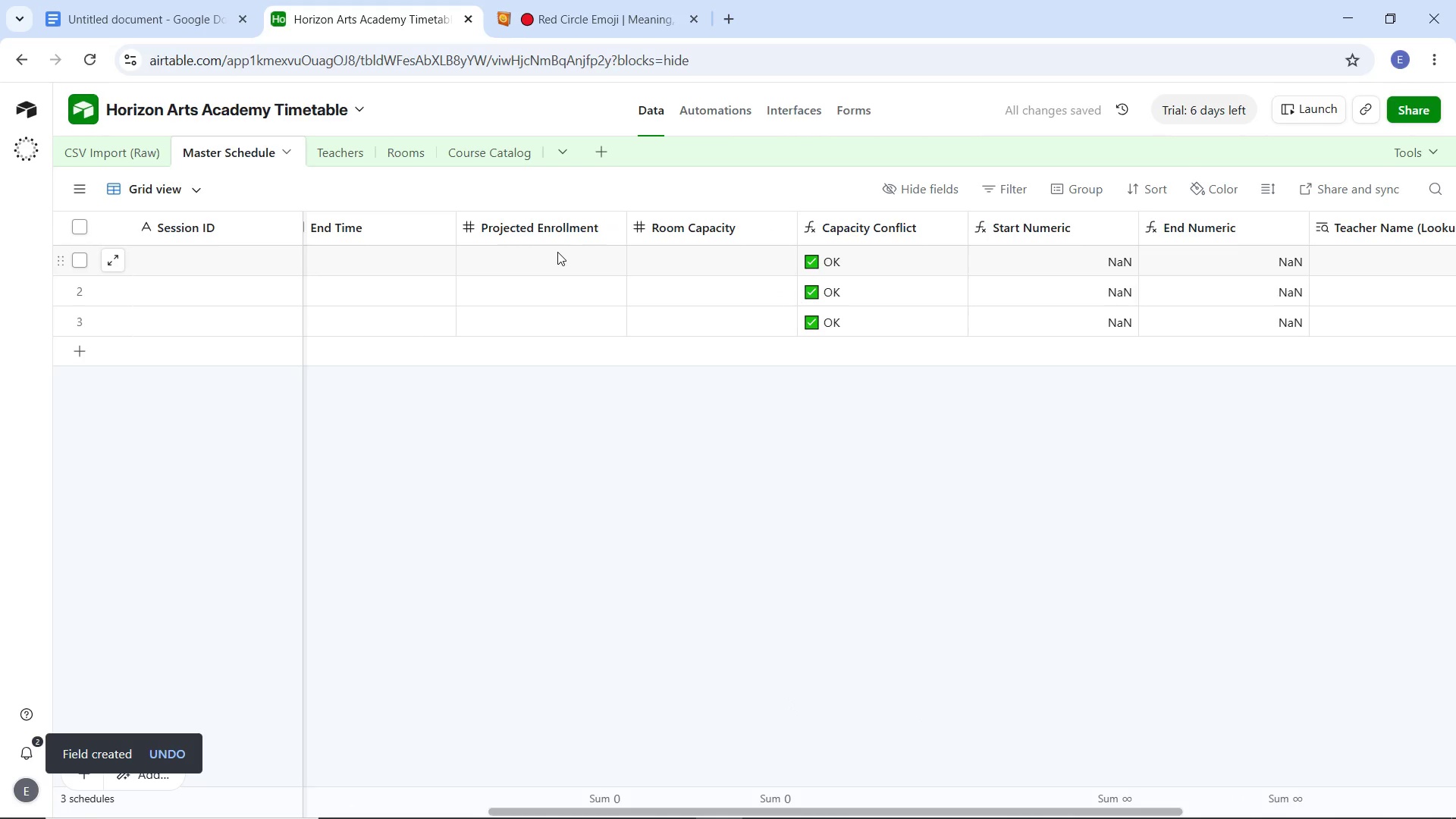 
double_click([557, 252])
 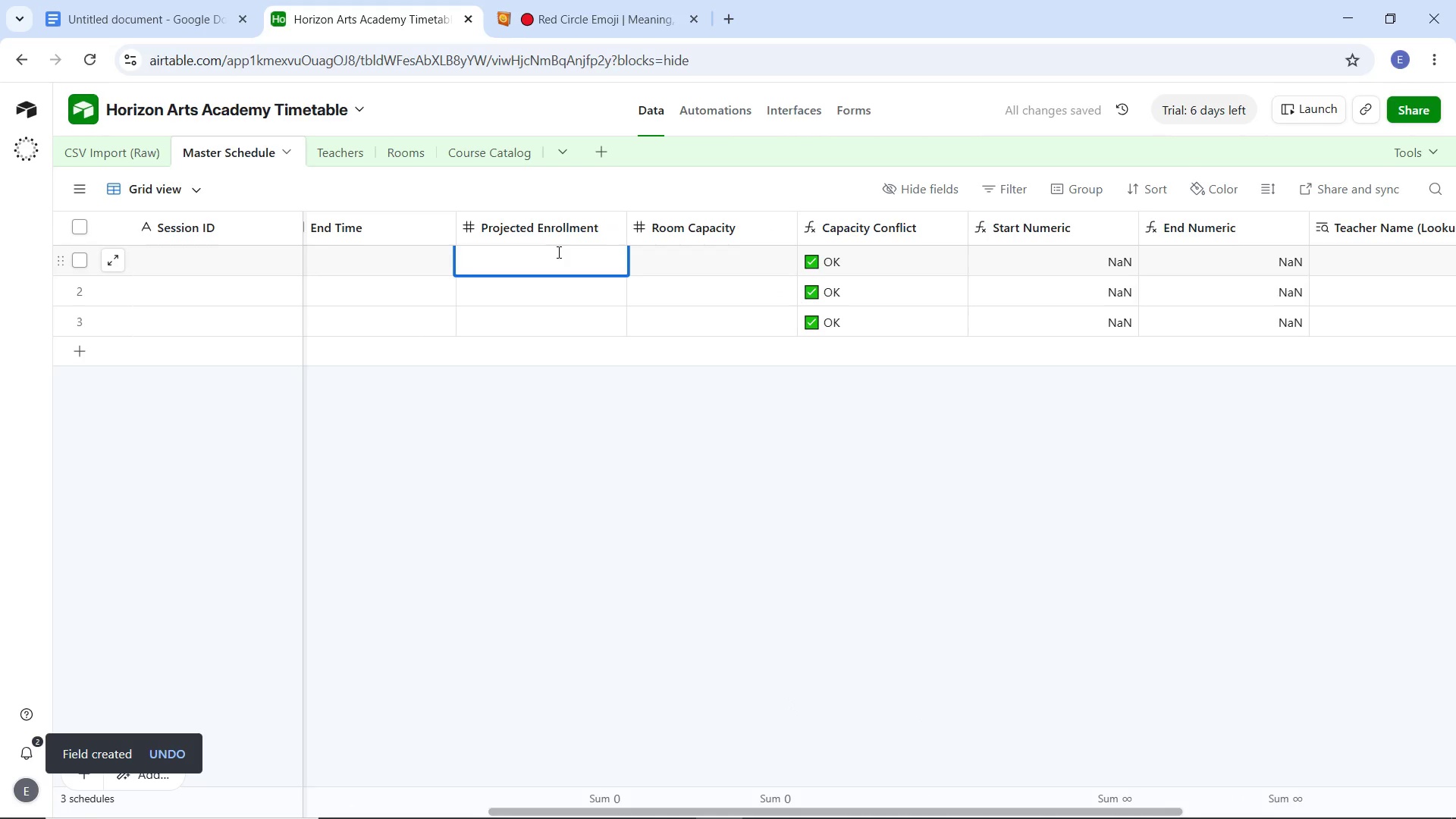 
key(5)
 